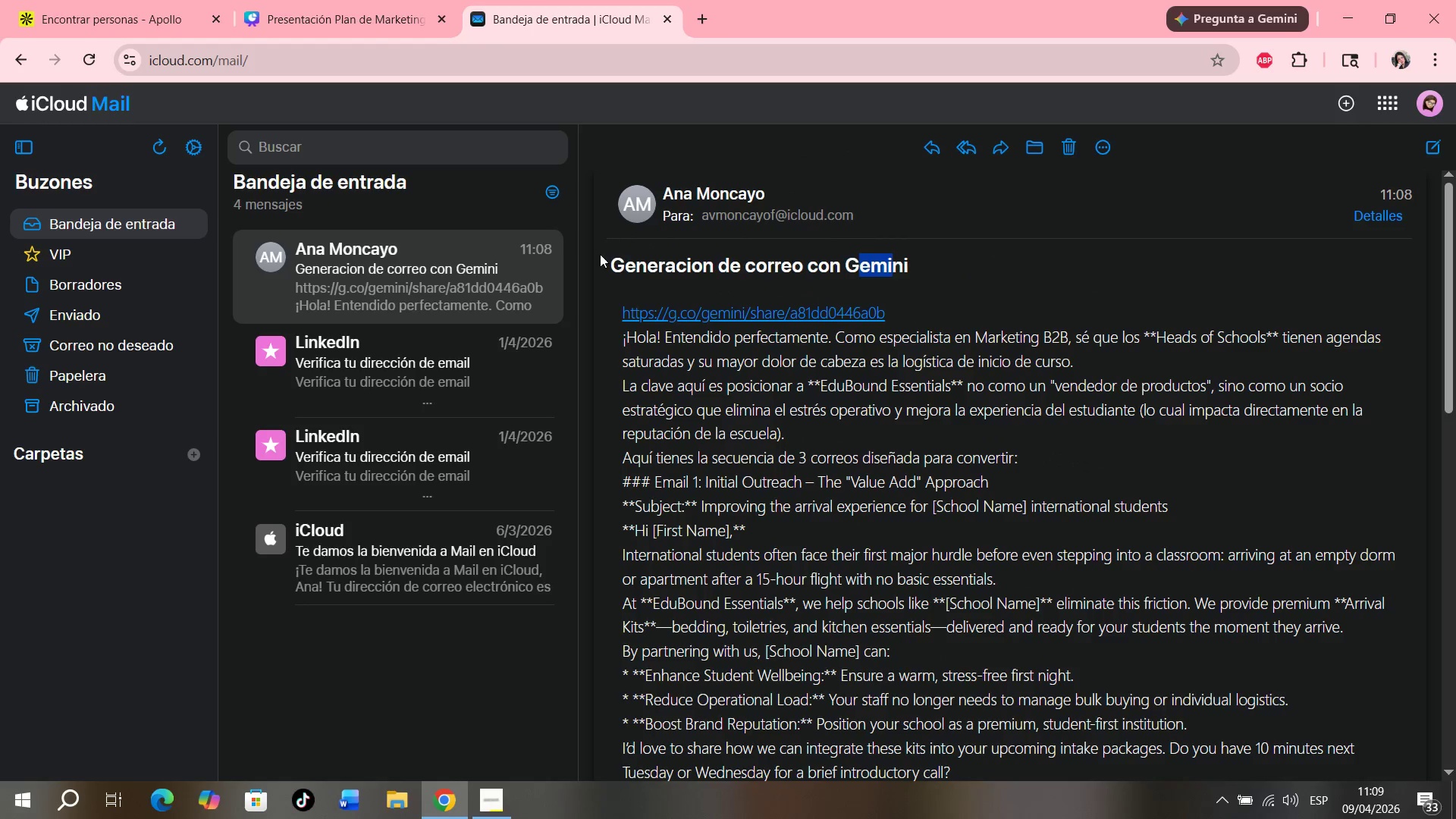 
left_click_drag(start_coordinate=[613, 263], to_coordinate=[939, 268])
 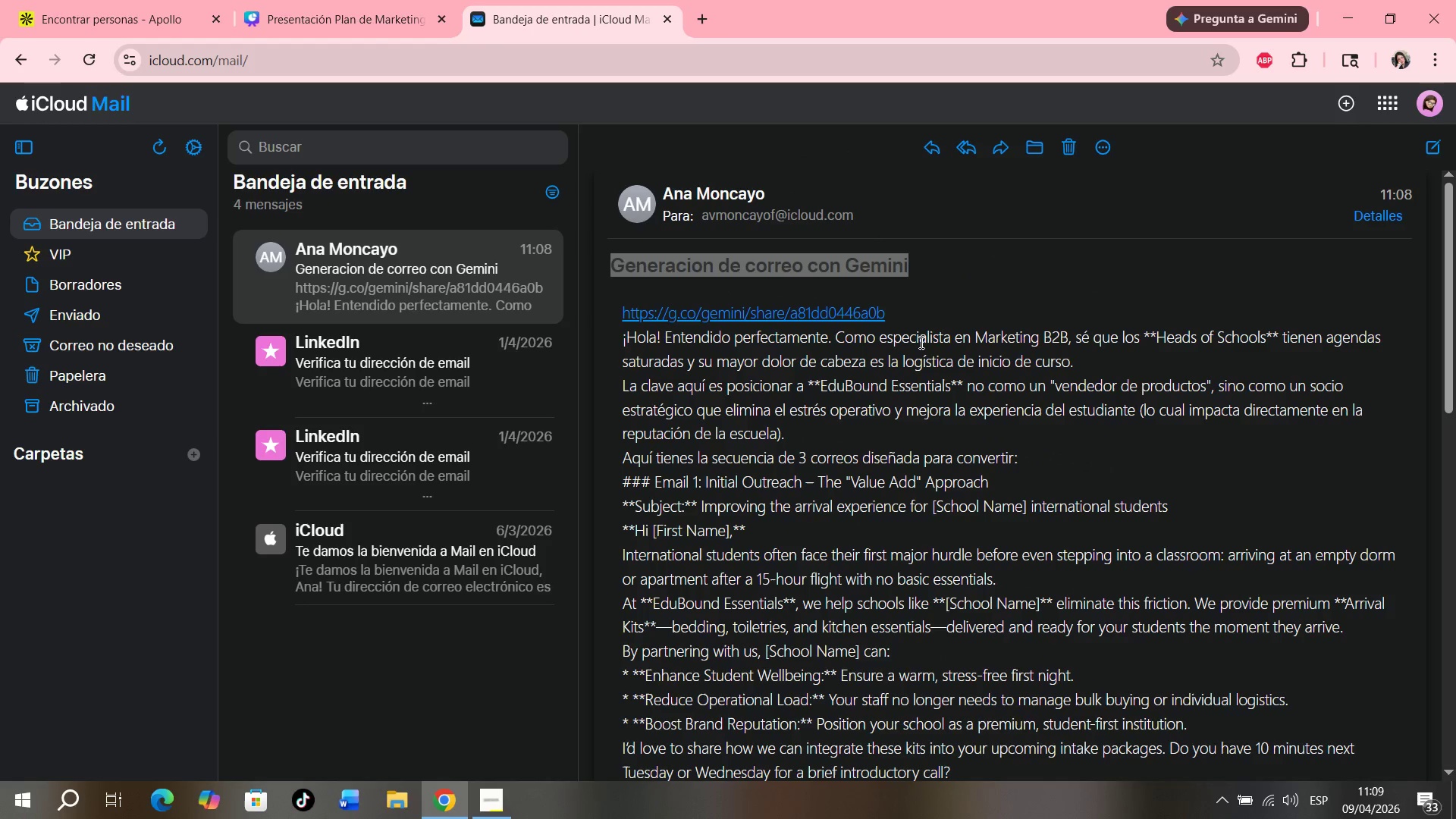 
left_click([920, 342])
 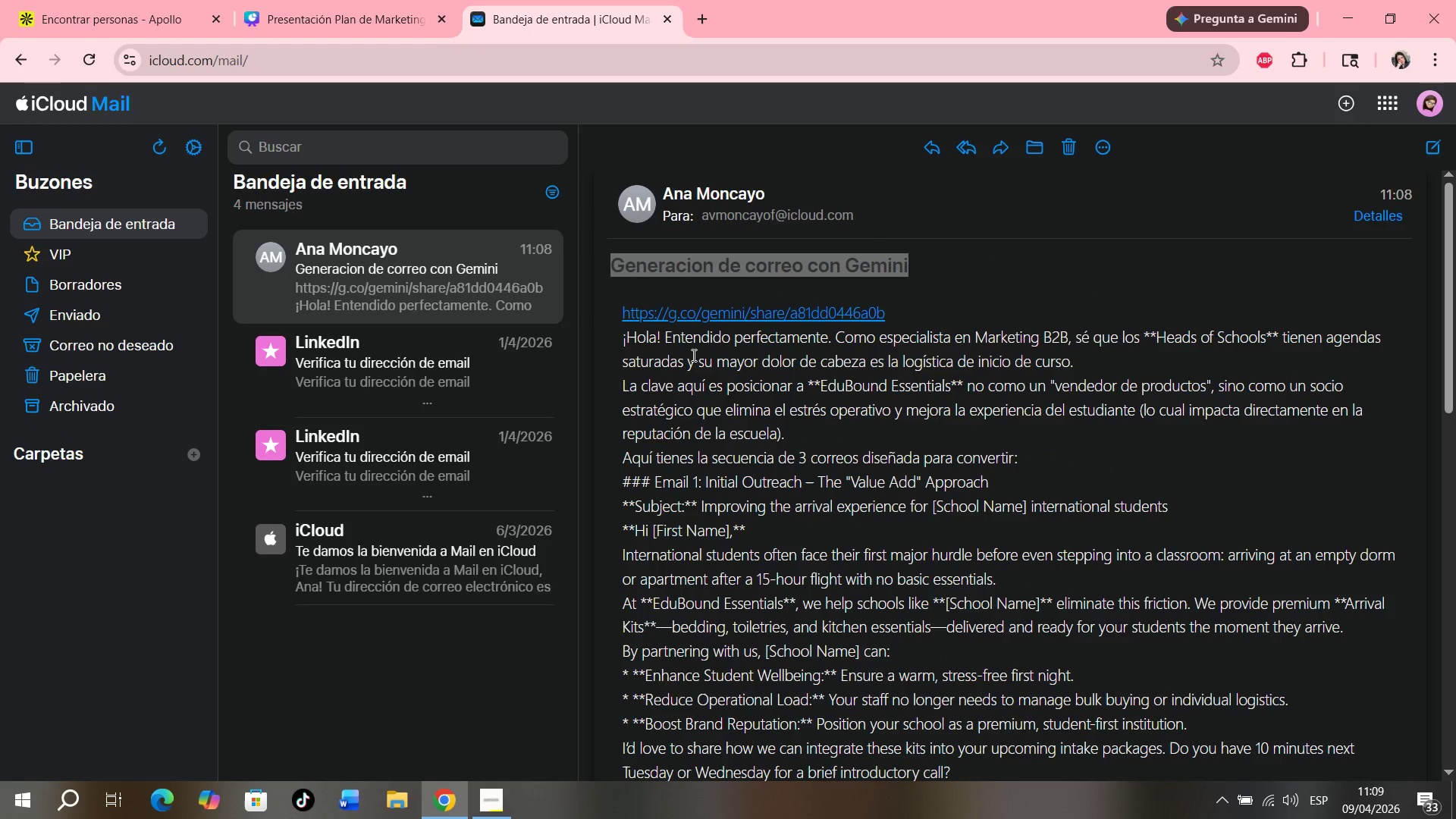 
left_click_drag(start_coordinate=[686, 352], to_coordinate=[868, 353])
 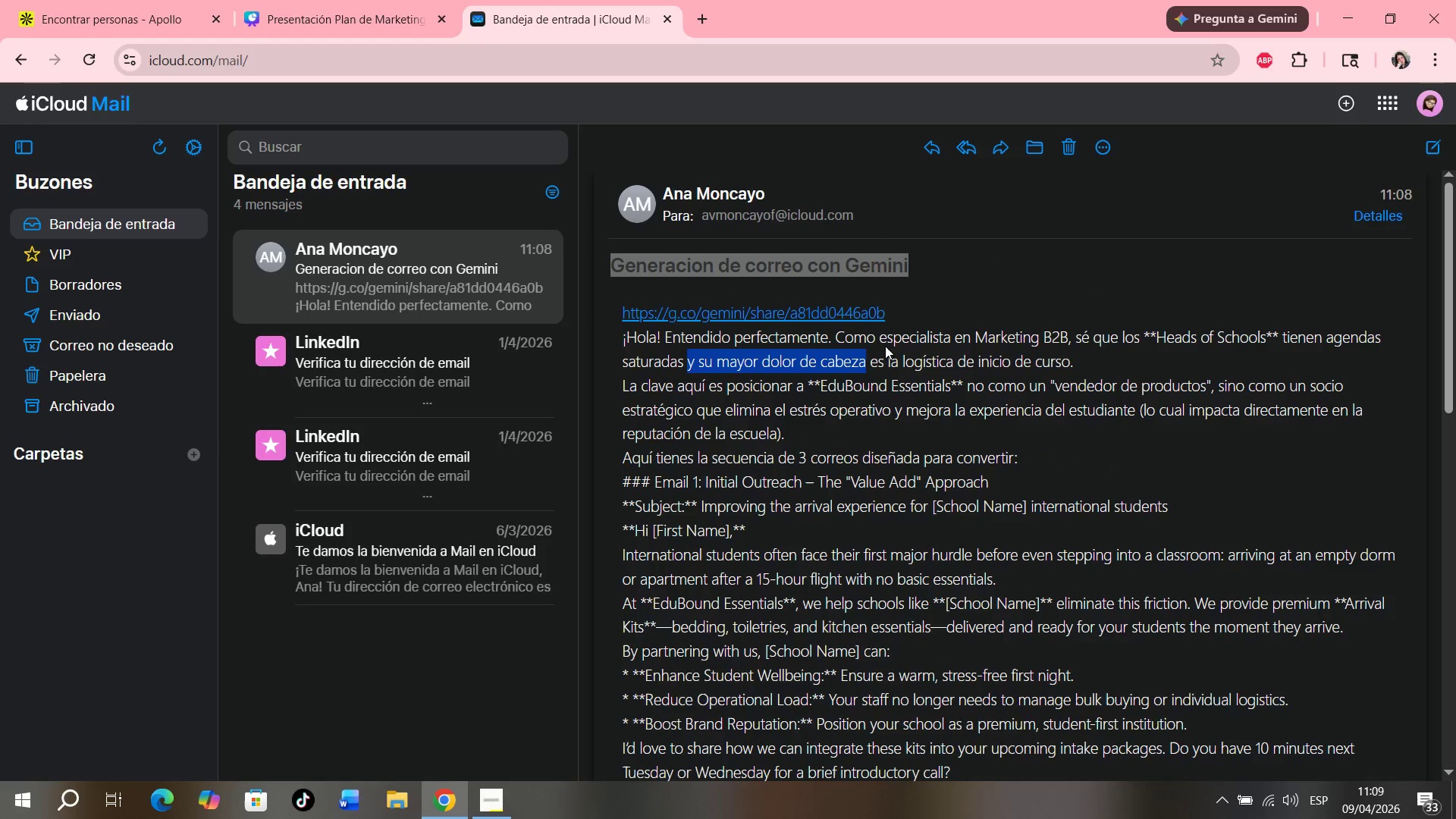 
left_click_drag(start_coordinate=[885, 346], to_coordinate=[1185, 344])
 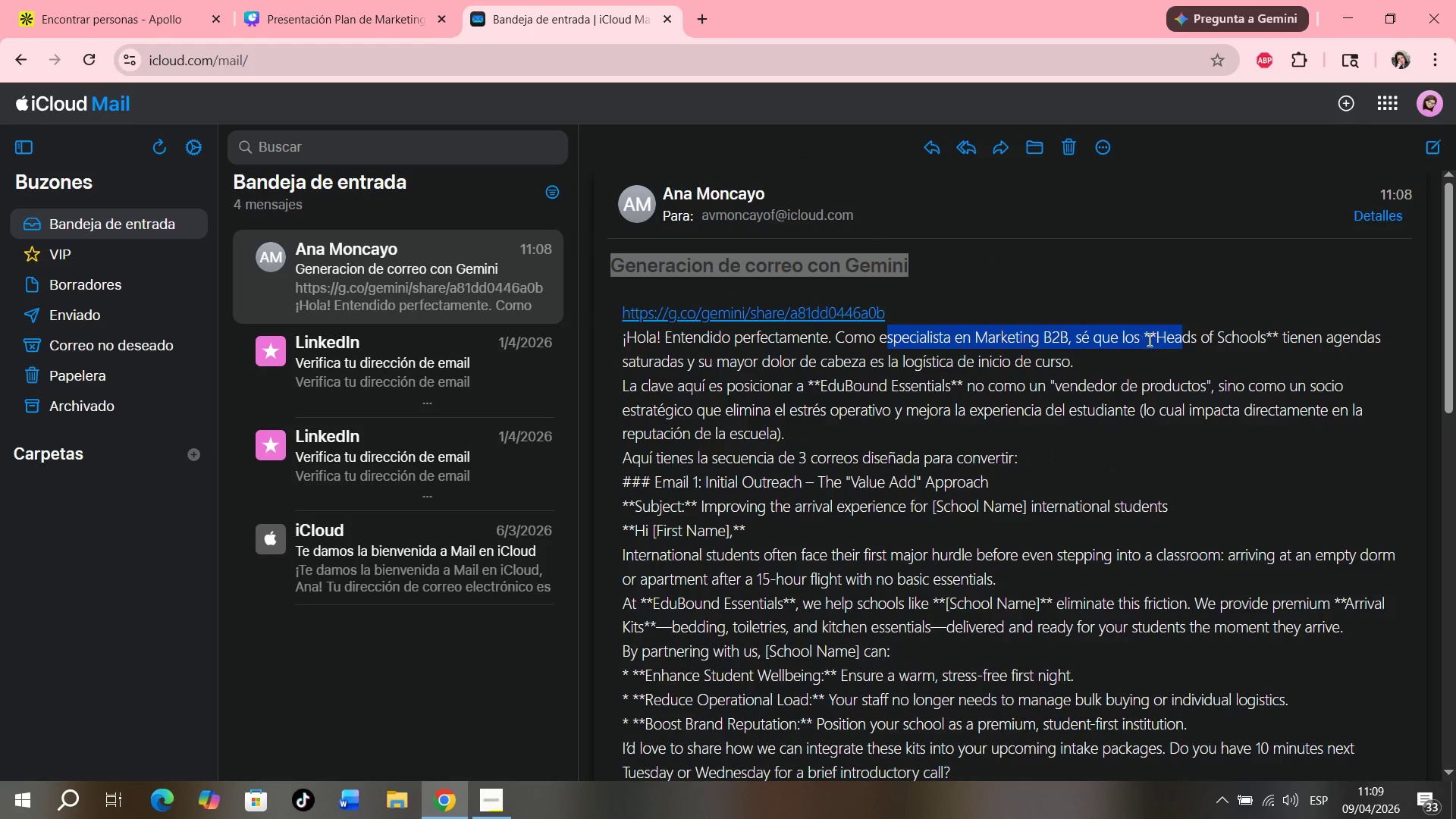 
left_click_drag(start_coordinate=[1147, 340], to_coordinate=[1279, 336])
 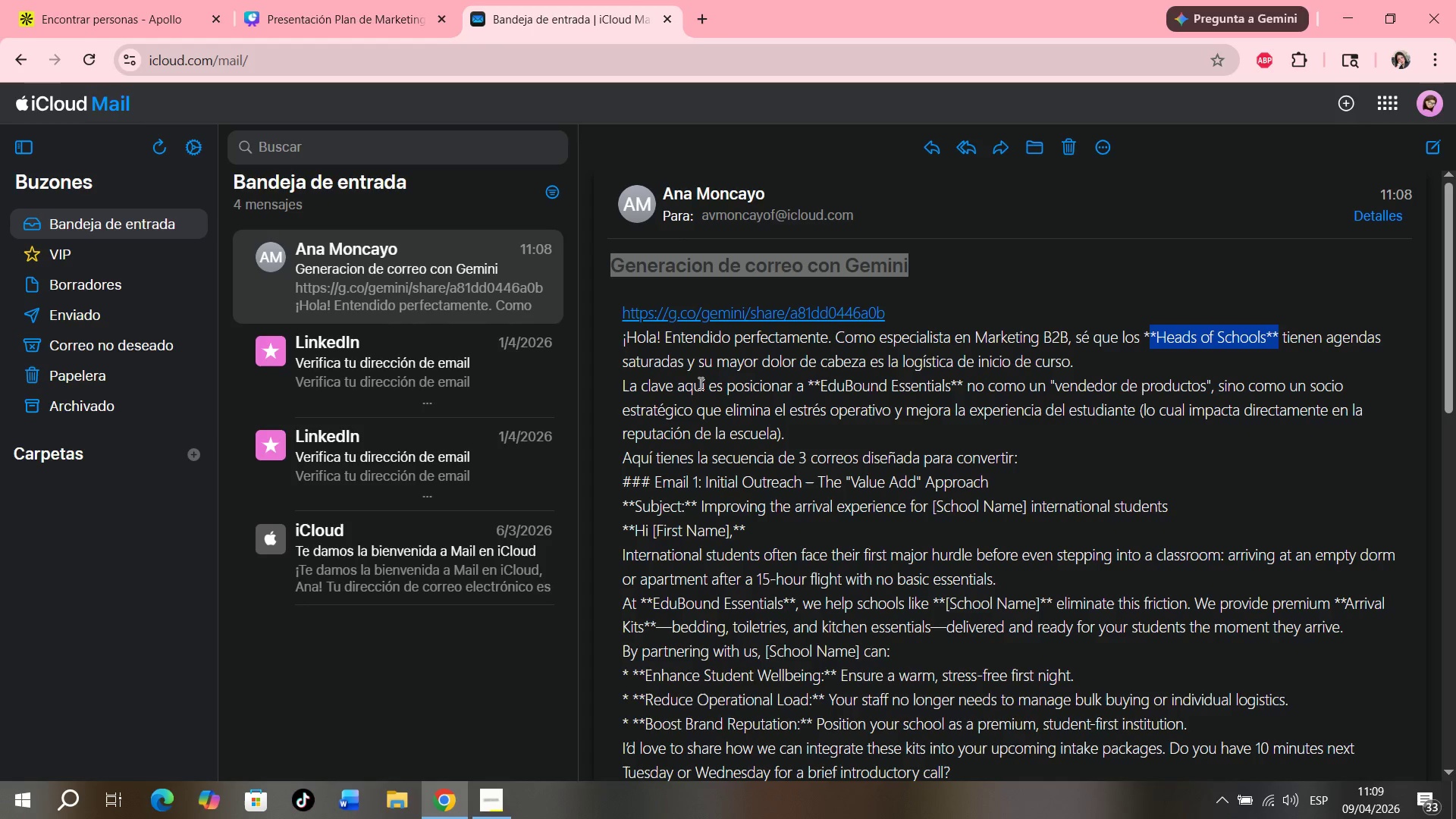 
left_click_drag(start_coordinate=[663, 368], to_coordinate=[770, 368])
 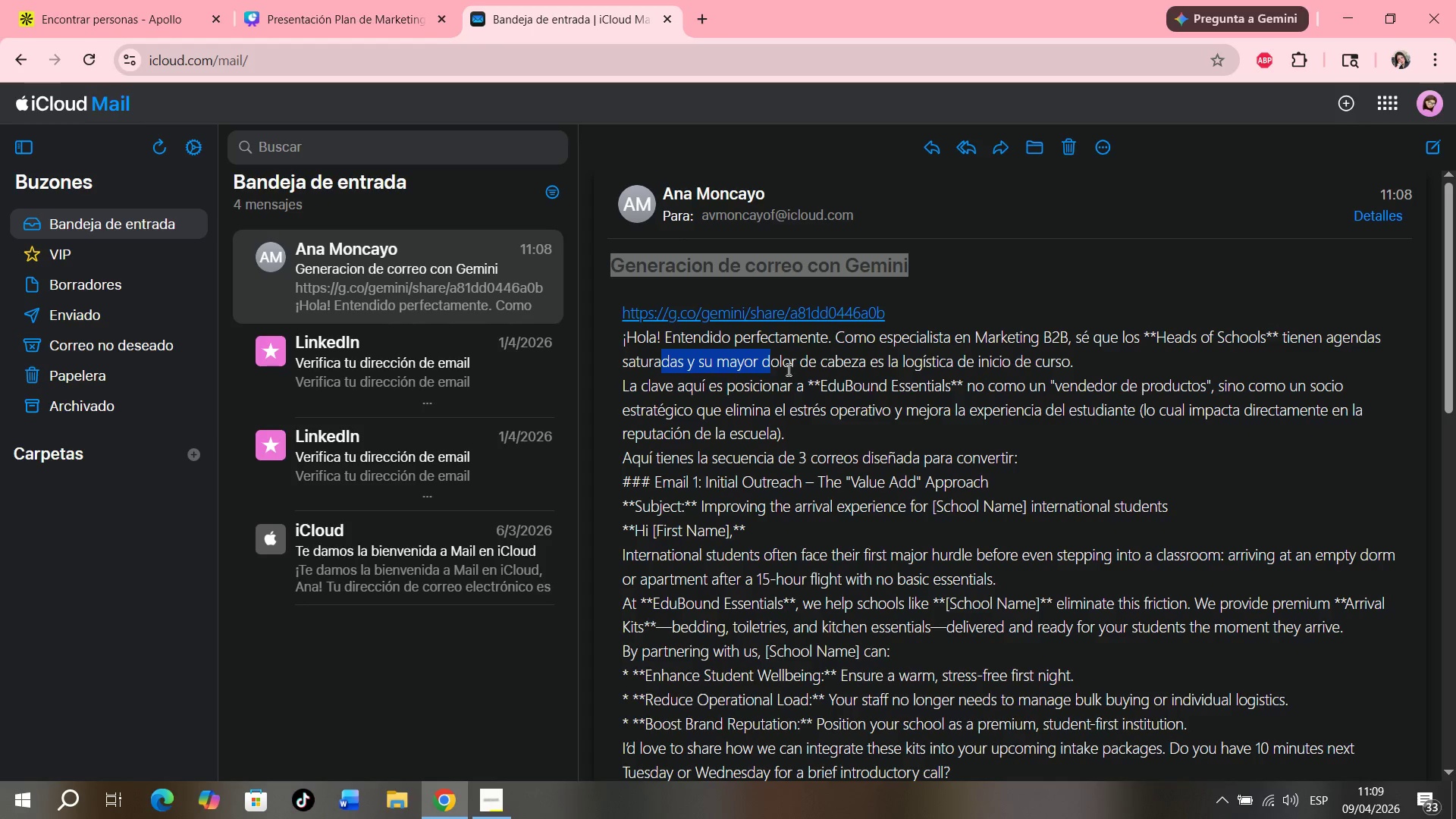 
left_click_drag(start_coordinate=[797, 369], to_coordinate=[864, 370])
 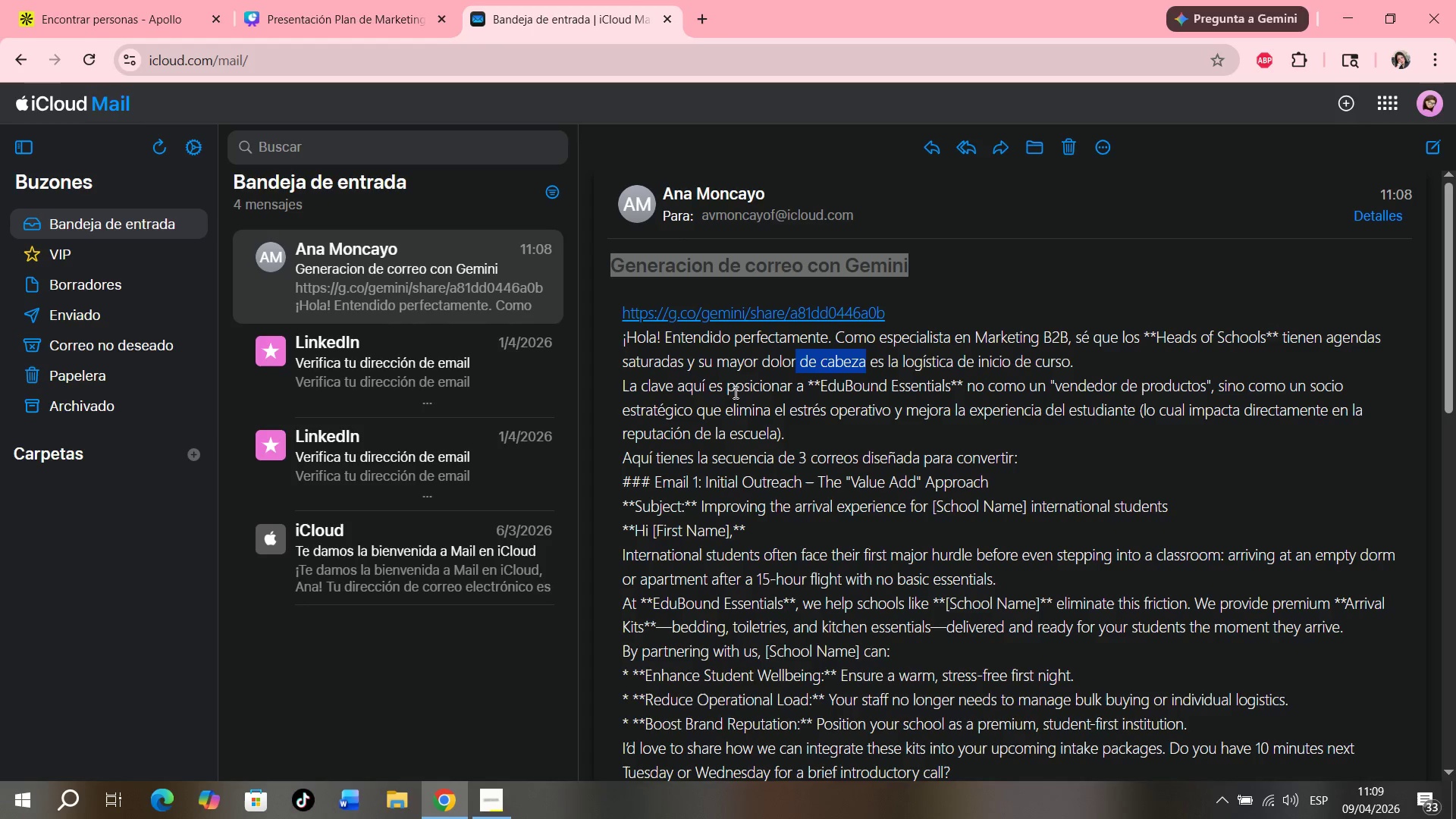 
left_click_drag(start_coordinate=[702, 388], to_coordinate=[710, 388])
 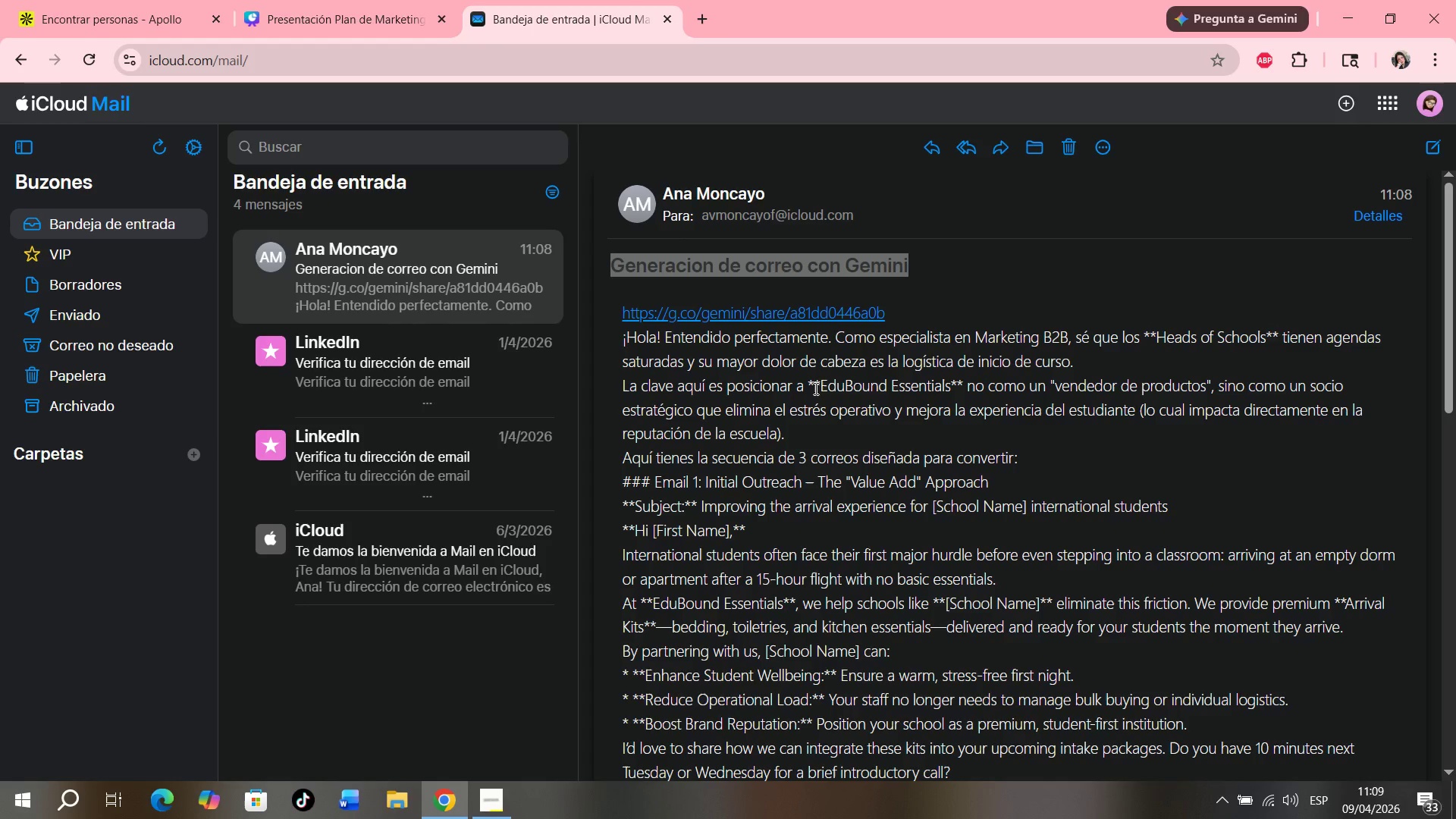 
left_click_drag(start_coordinate=[814, 388], to_coordinate=[955, 386])
 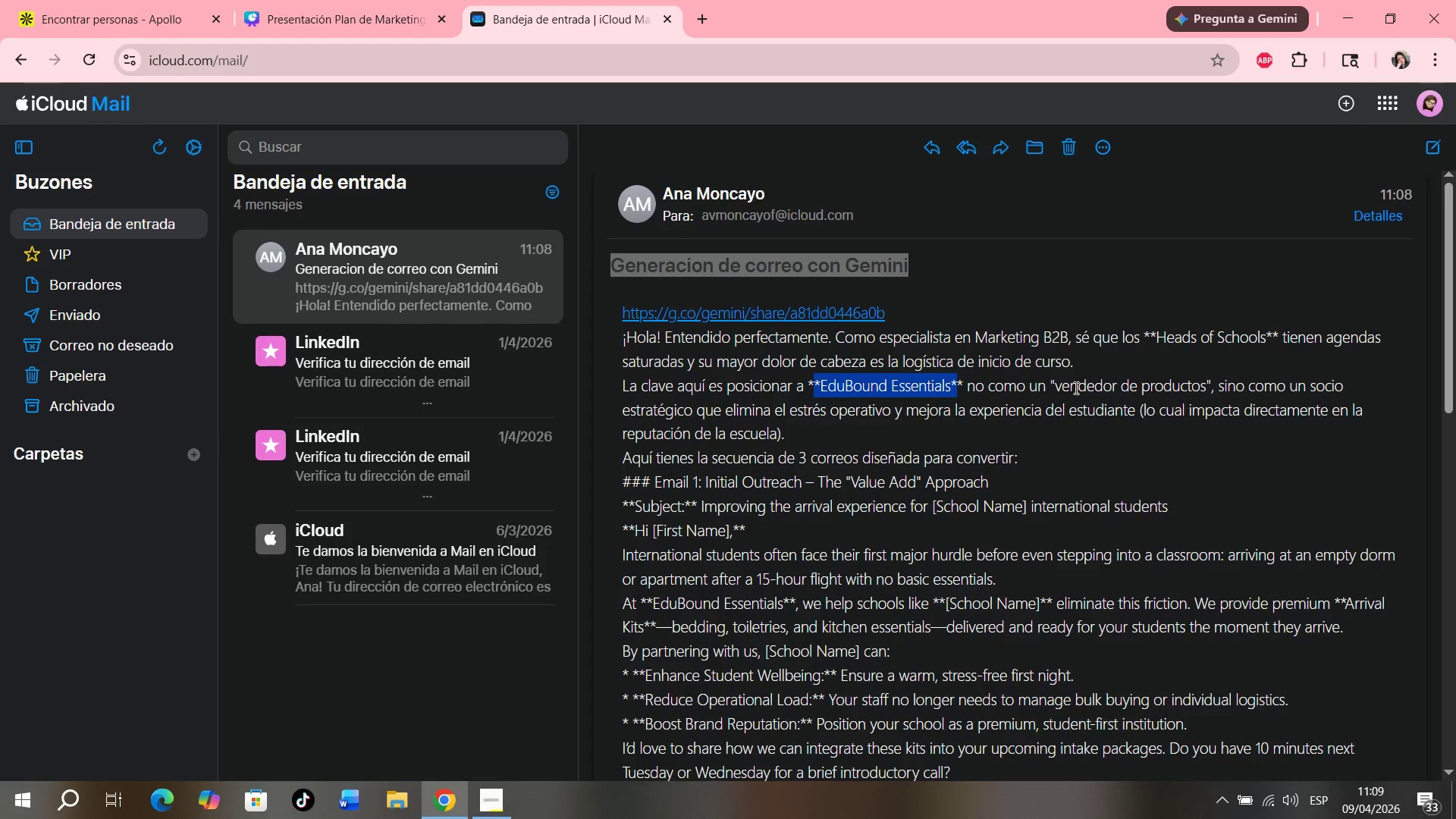 
left_click_drag(start_coordinate=[1066, 386], to_coordinate=[1202, 379])
 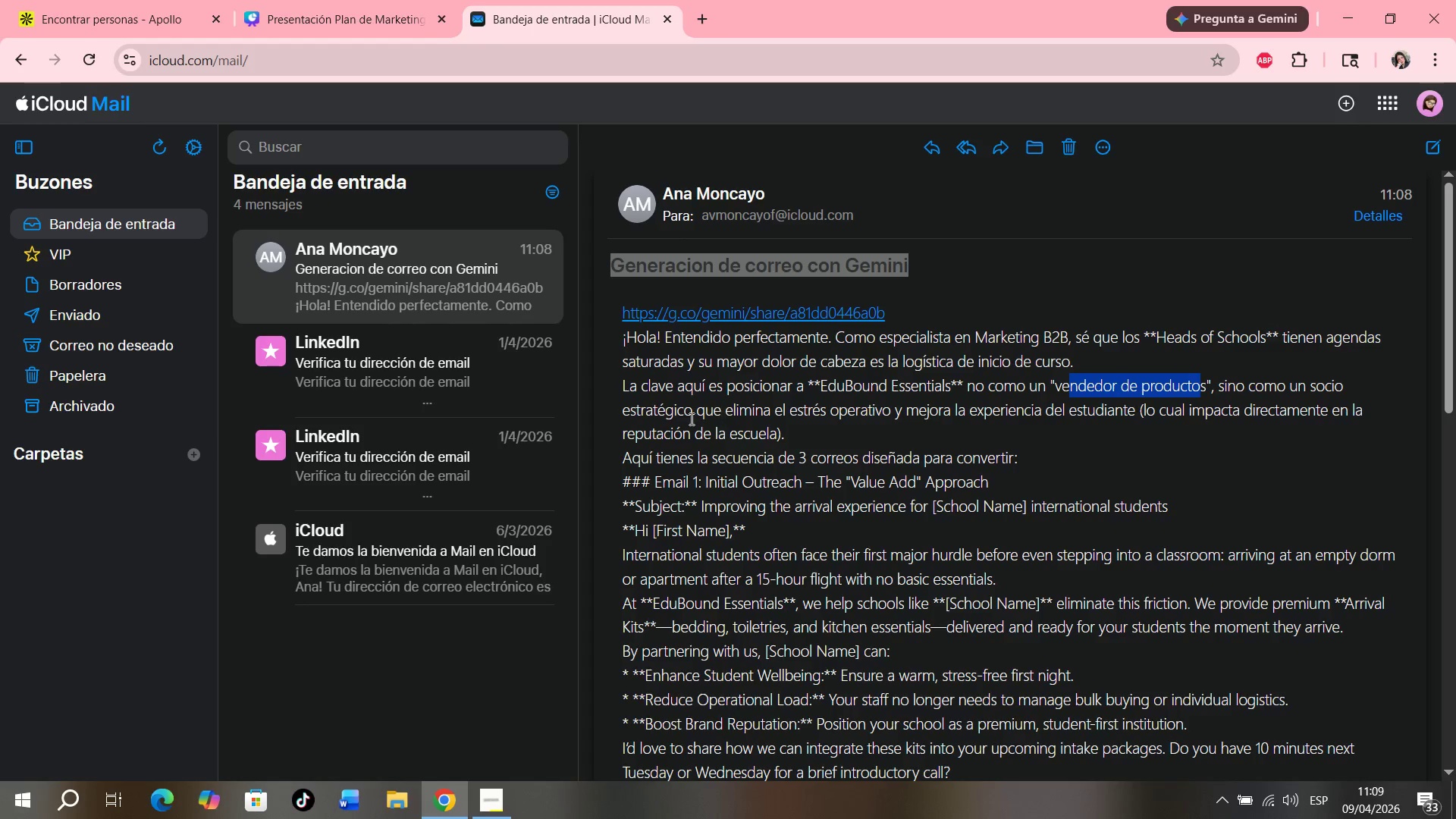 
left_click_drag(start_coordinate=[675, 417], to_coordinate=[760, 413])
 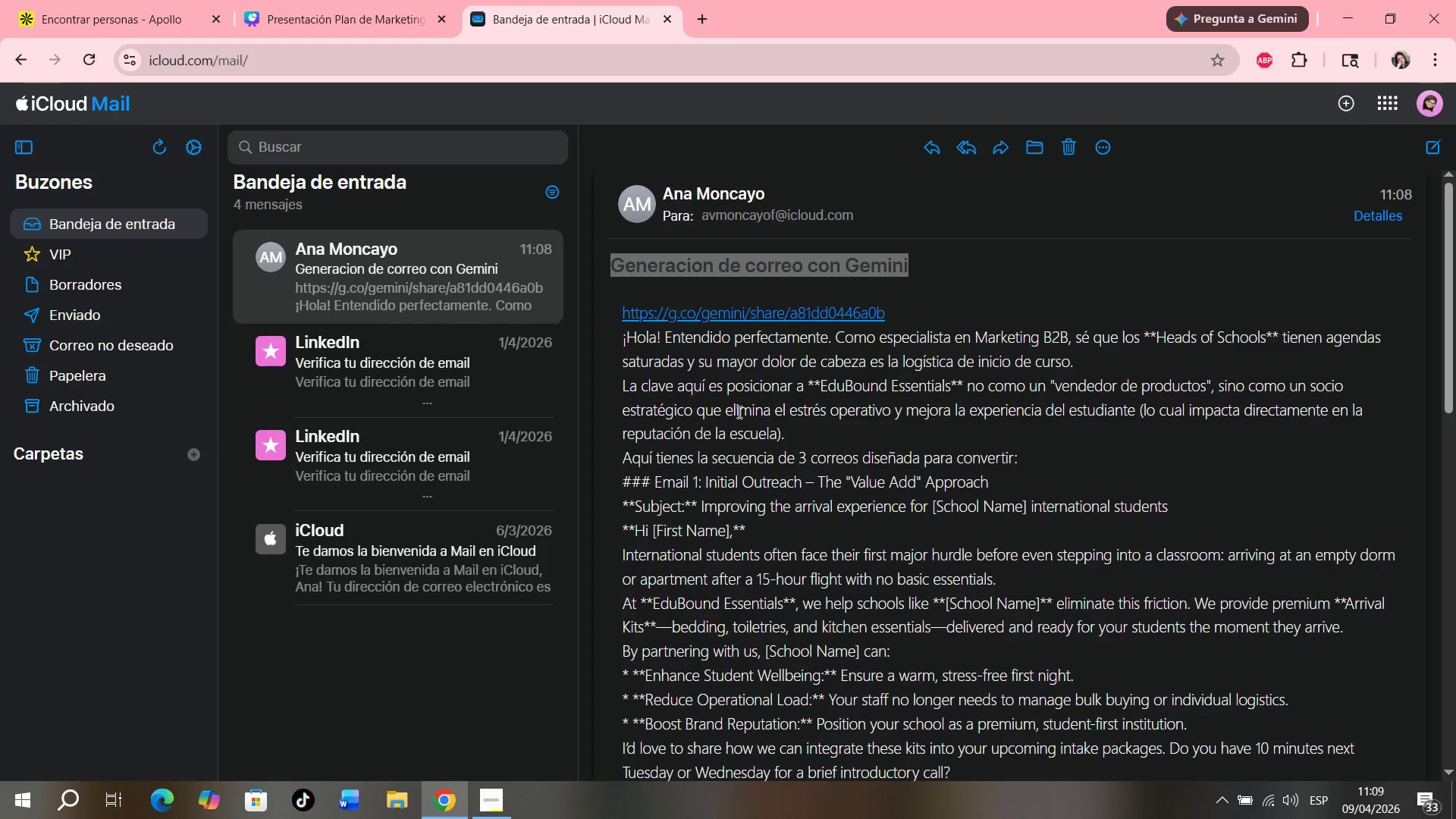 
left_click_drag(start_coordinate=[736, 412], to_coordinate=[1168, 400])
 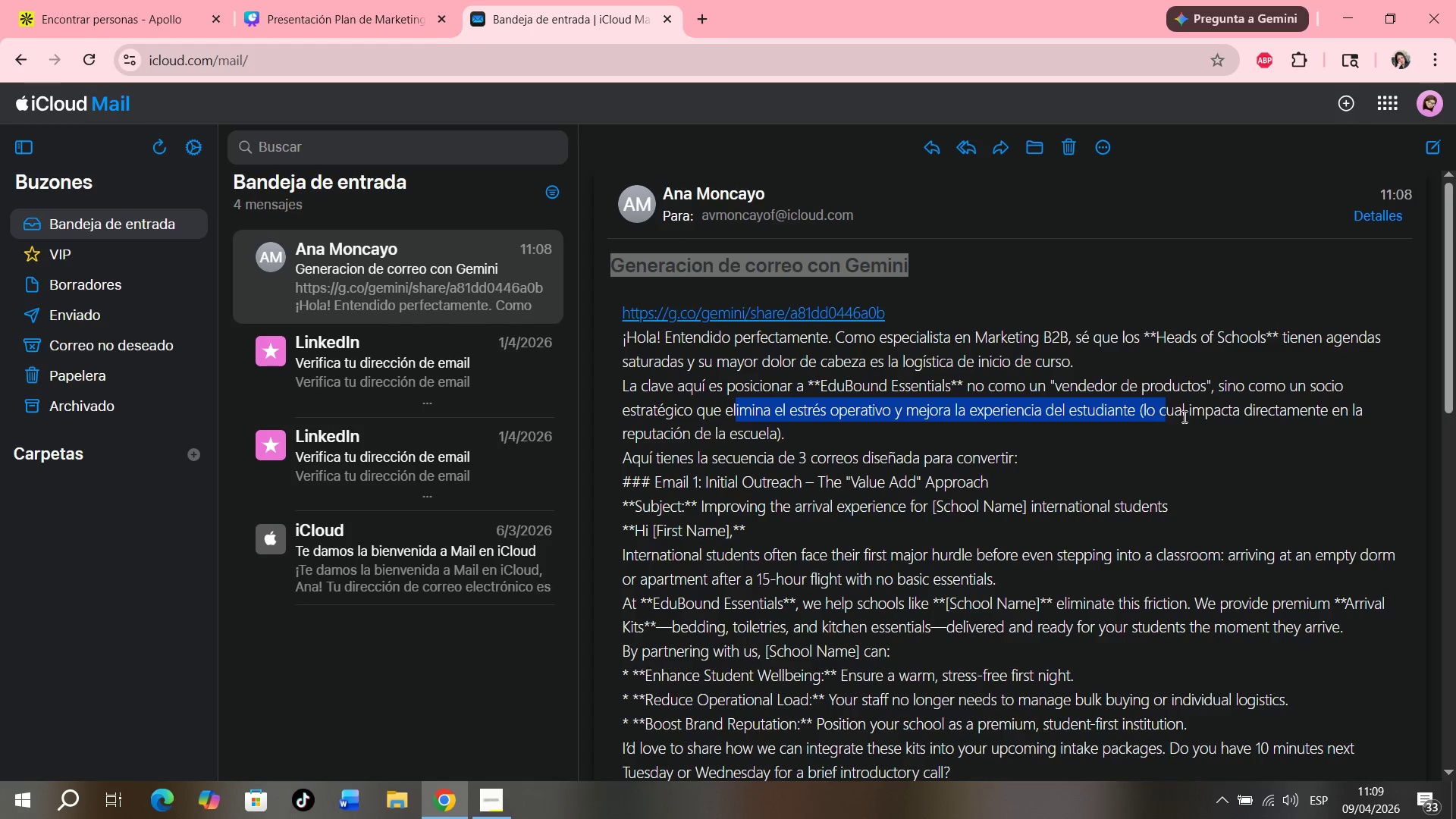 
left_click_drag(start_coordinate=[1193, 419], to_coordinate=[1263, 419])
 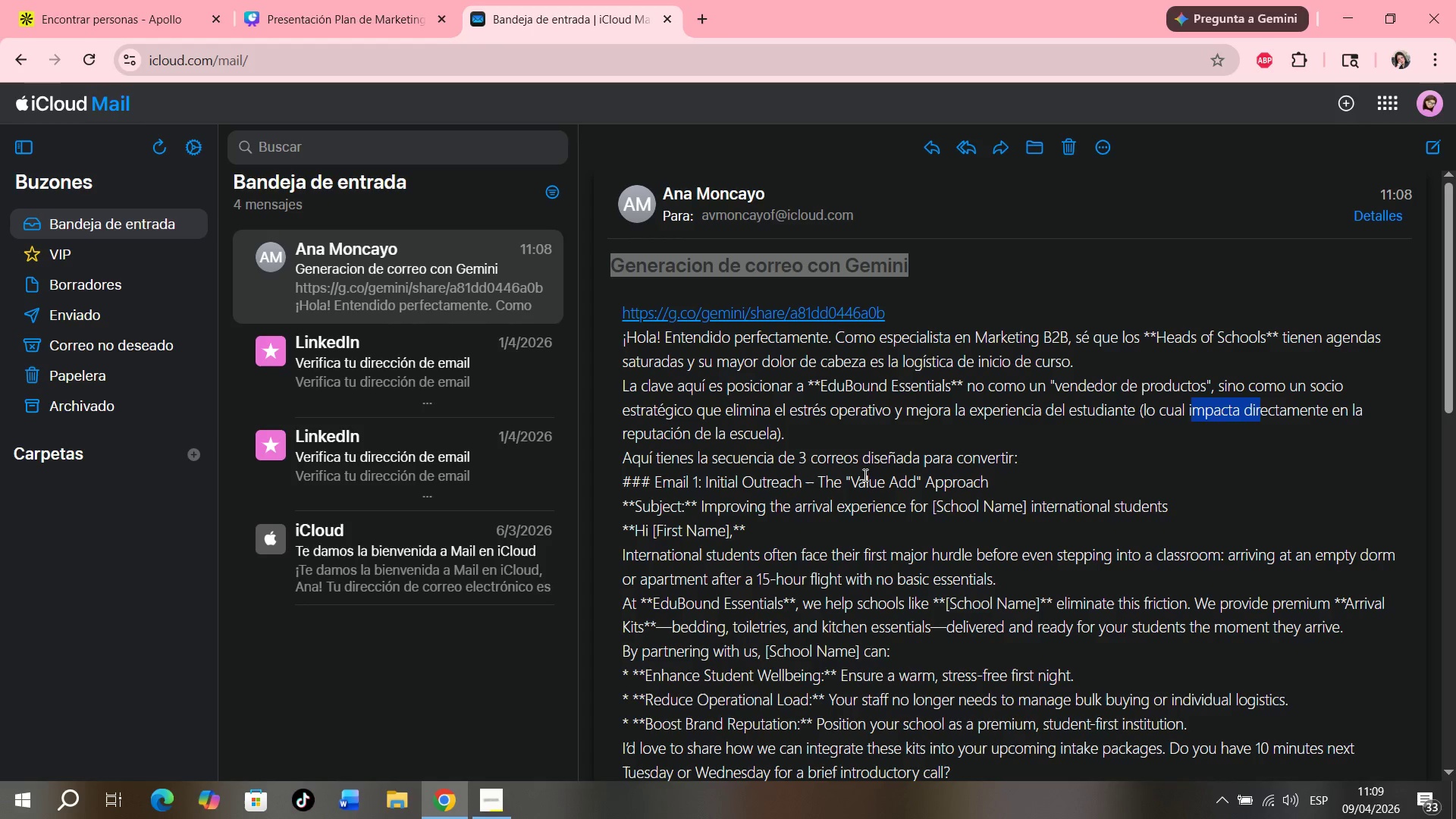 
left_click([792, 481])
 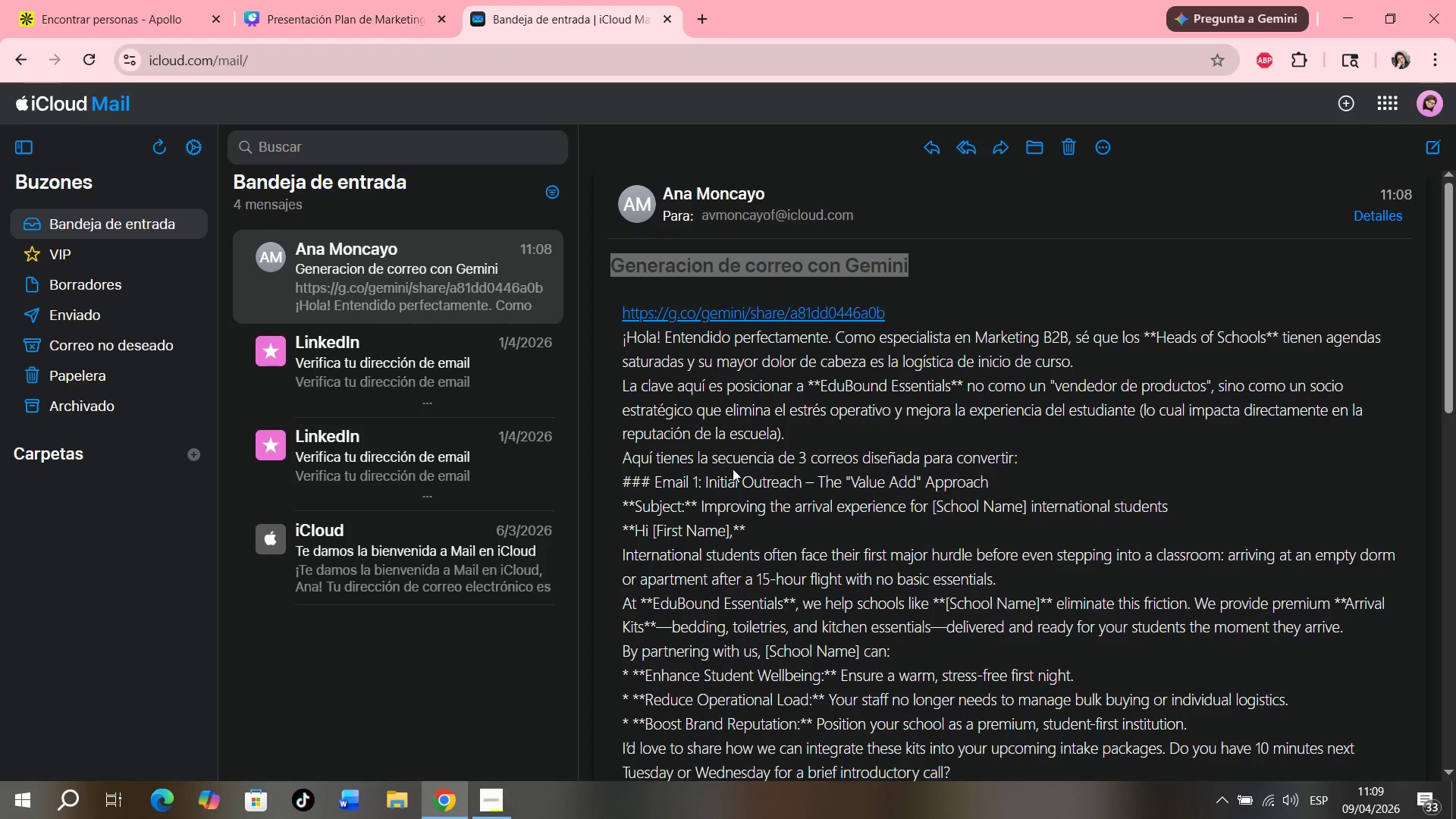 
left_click_drag(start_coordinate=[760, 465], to_coordinate=[864, 457])
 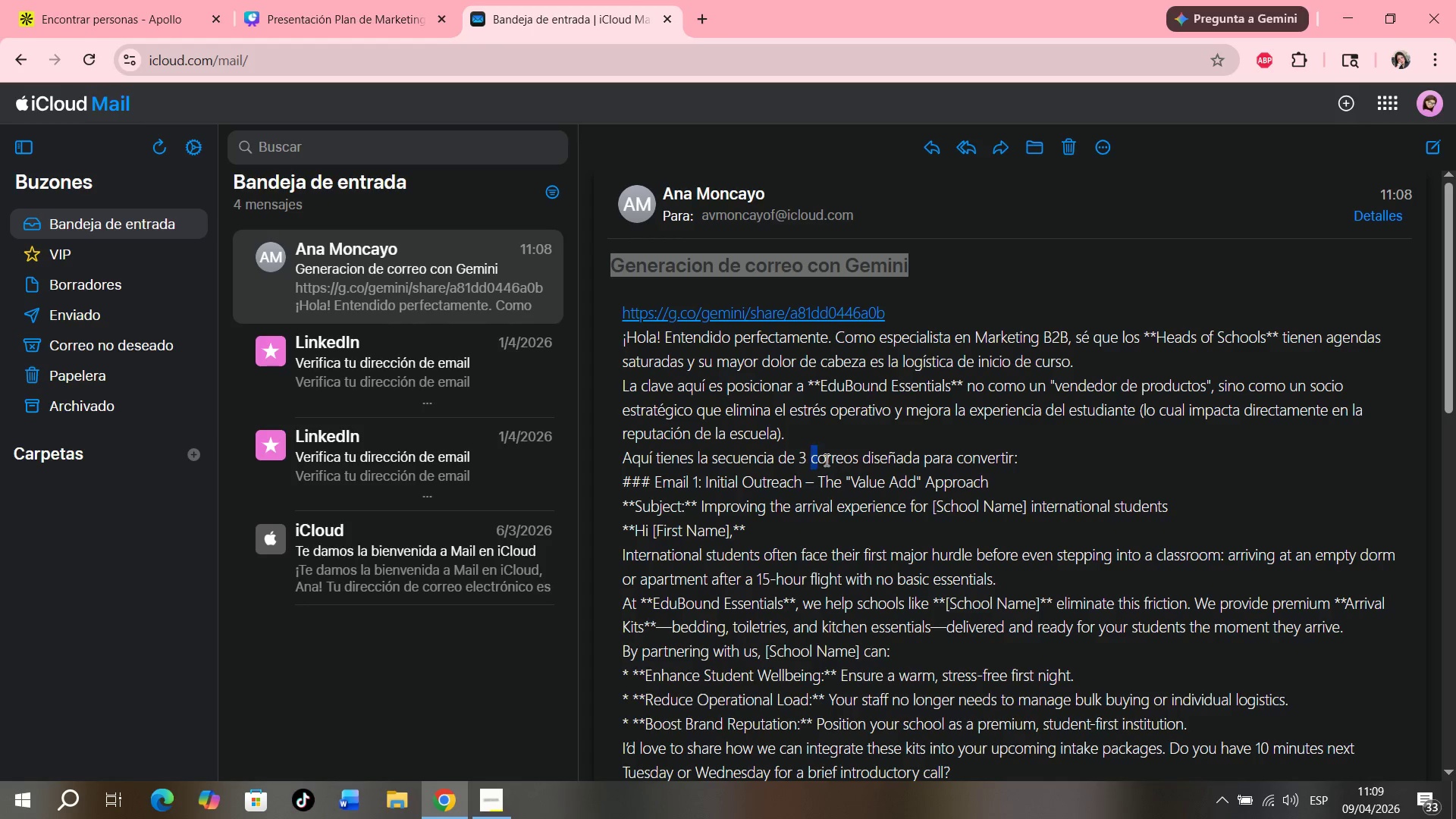 
left_click_drag(start_coordinate=[812, 460], to_coordinate=[854, 460])
 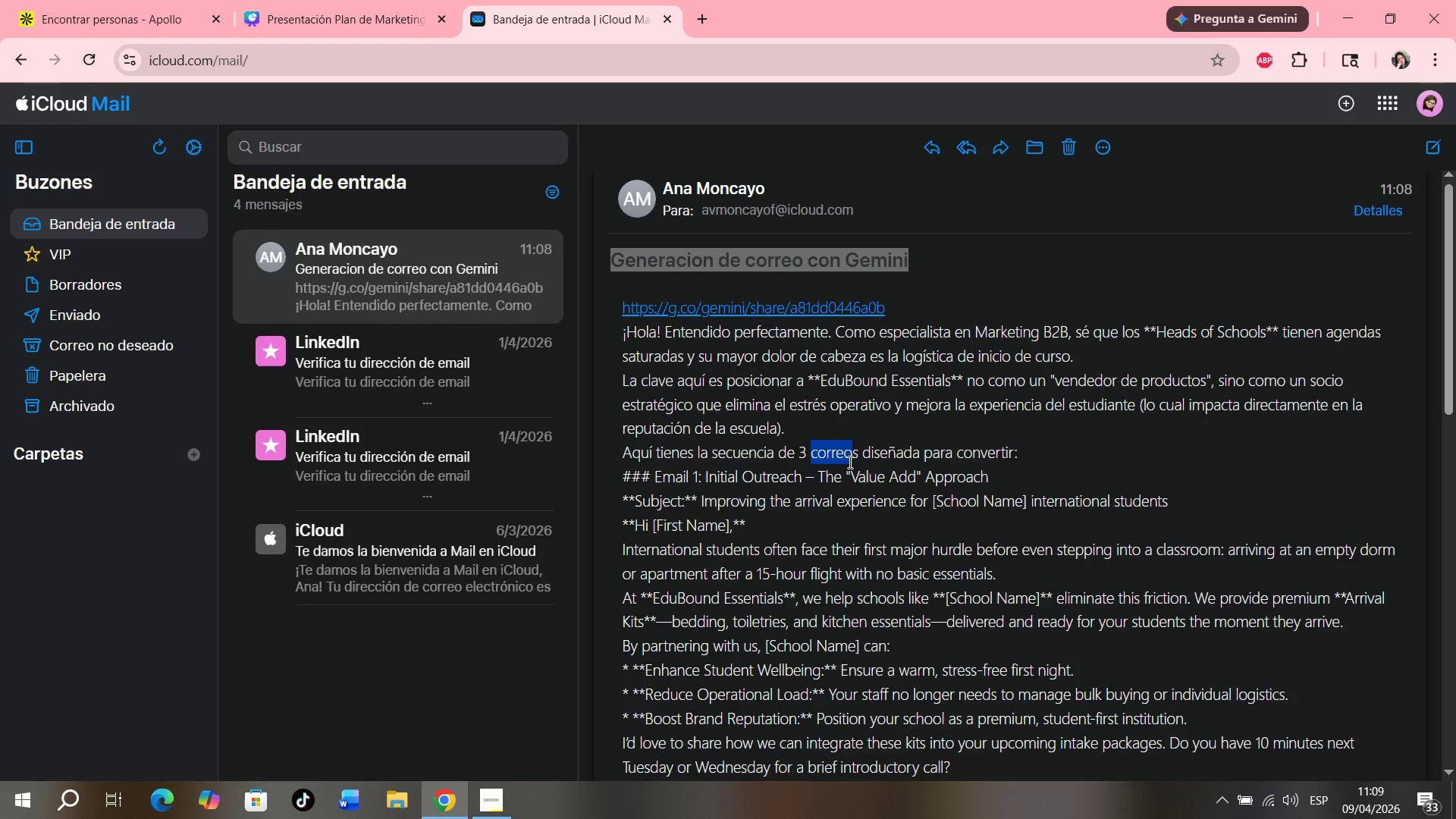 
scroll: coordinate [824, 462], scroll_direction: down, amount: 1.0
 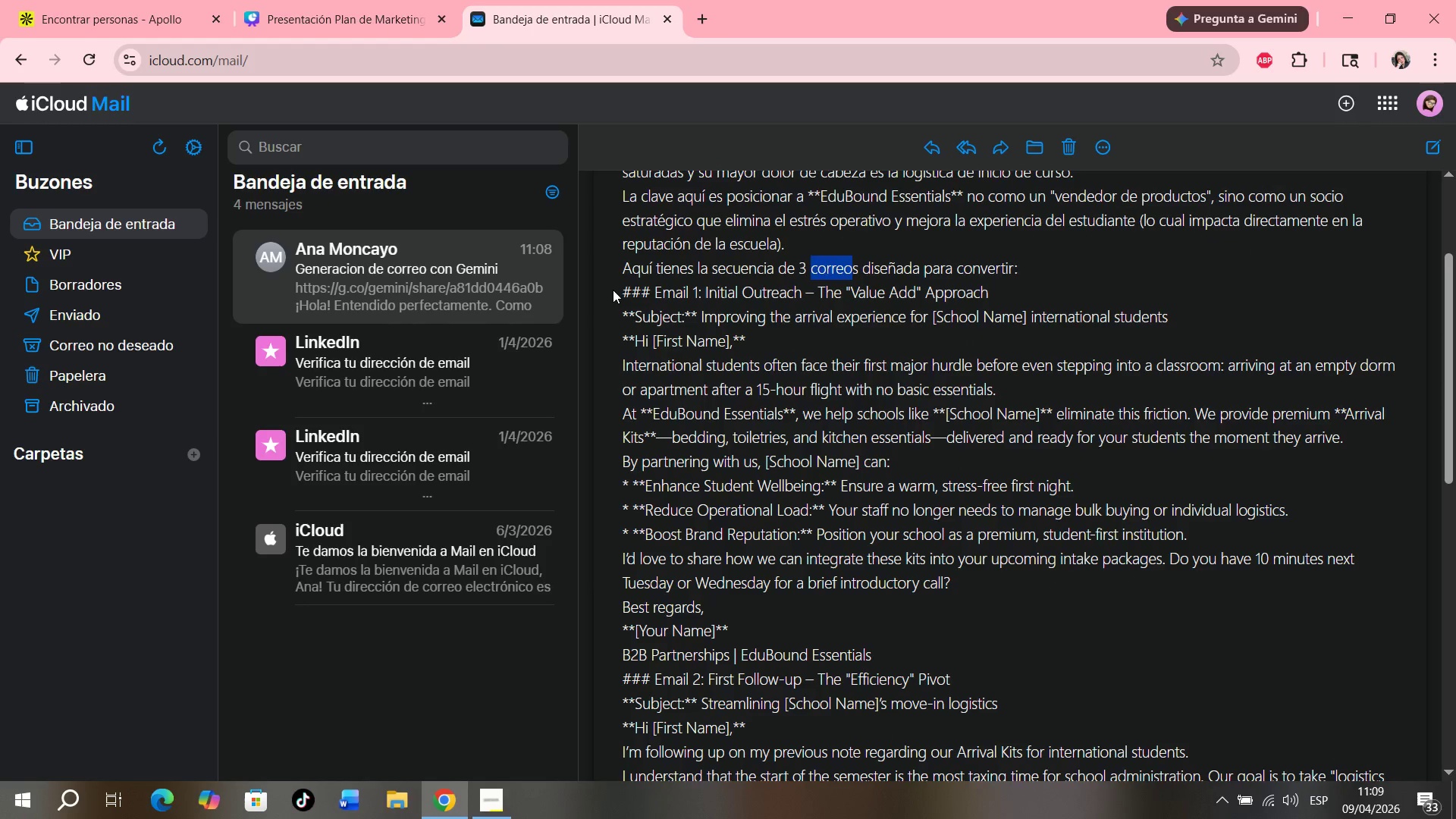 
left_click_drag(start_coordinate=[619, 290], to_coordinate=[996, 606])
 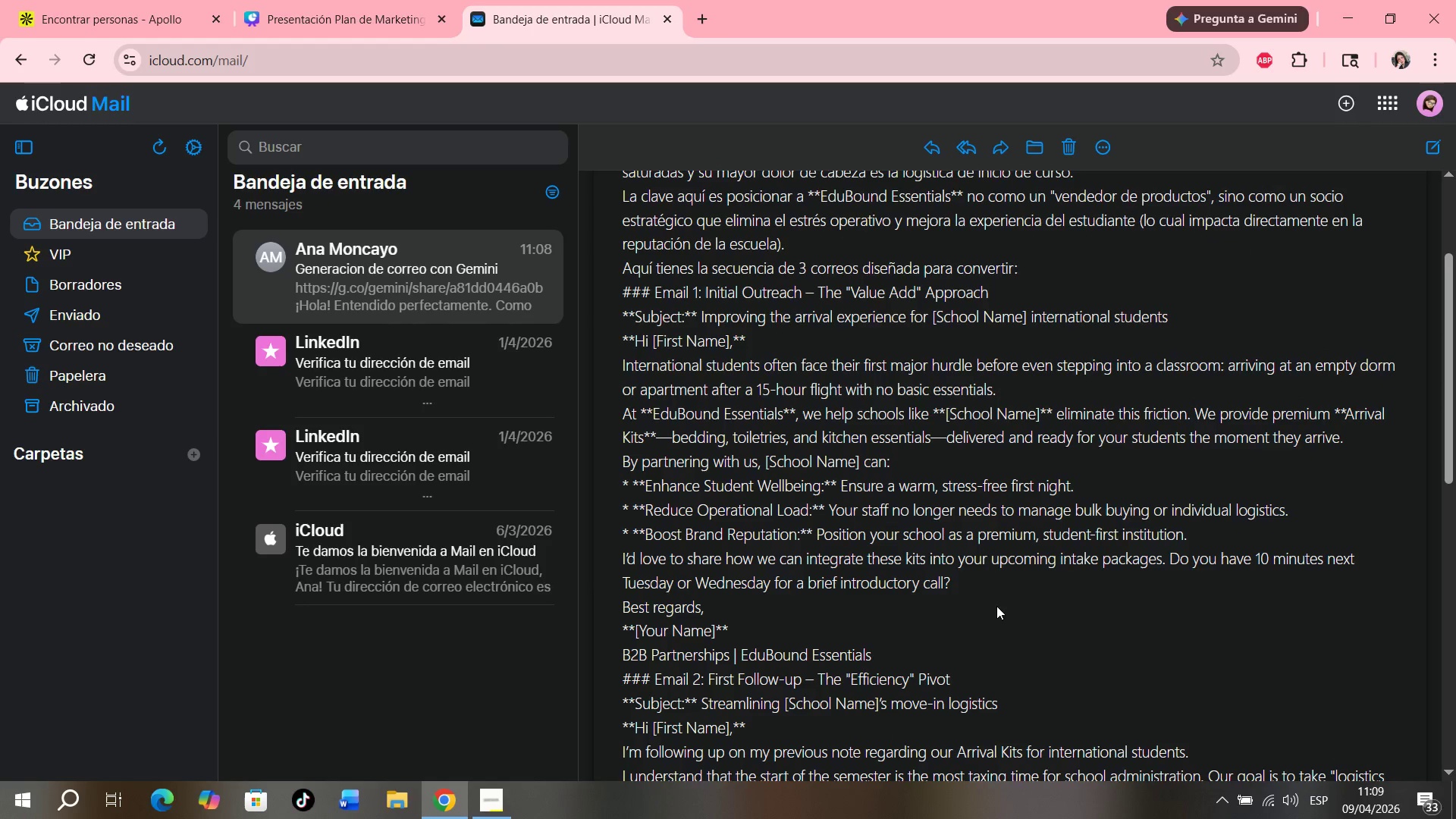 
left_click([996, 606])
 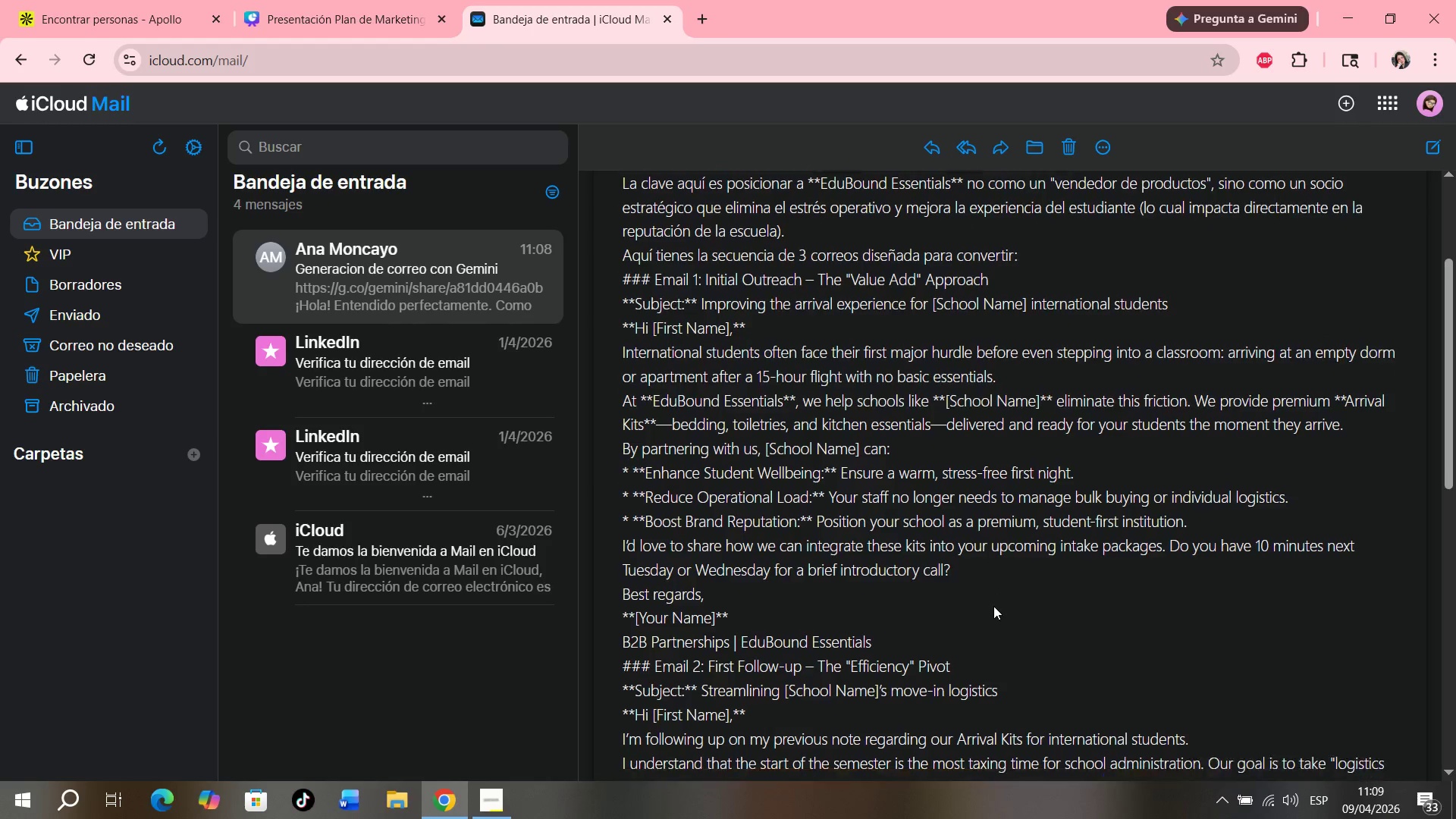 
scroll: coordinate [993, 606], scroll_direction: down, amount: 2.0
 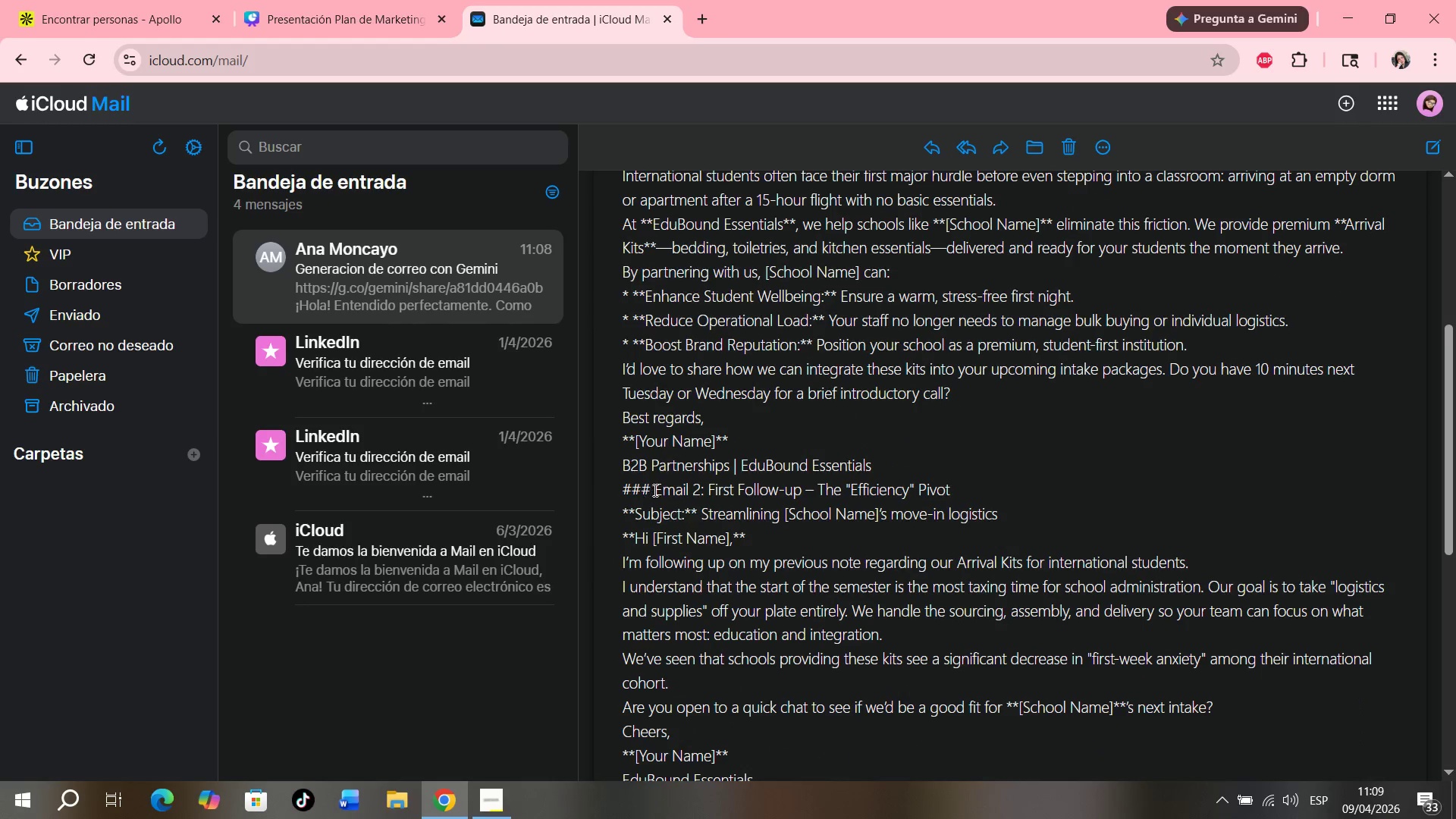 
left_click_drag(start_coordinate=[661, 466], to_coordinate=[1083, 685])
 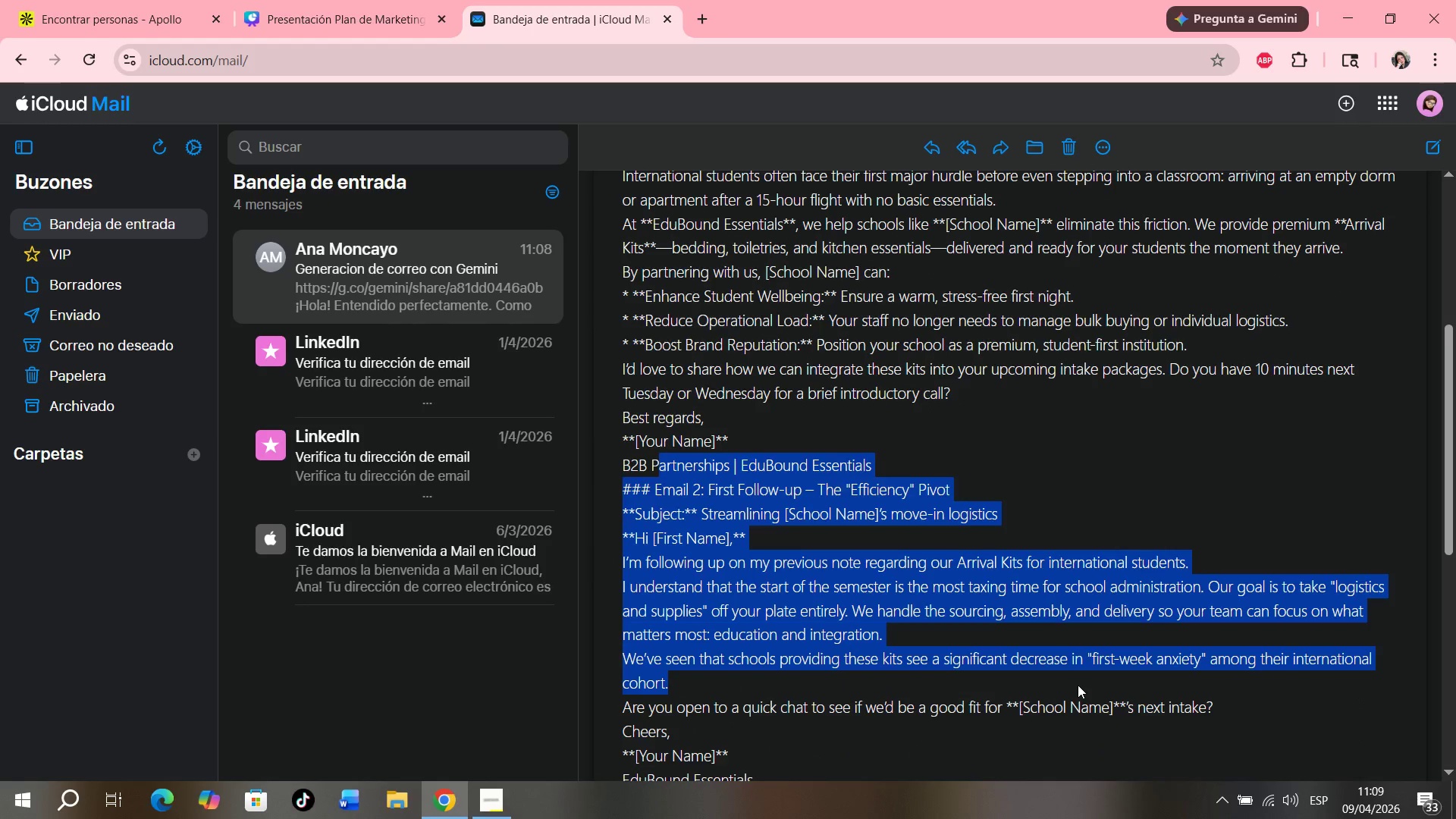 
left_click([1078, 685])
 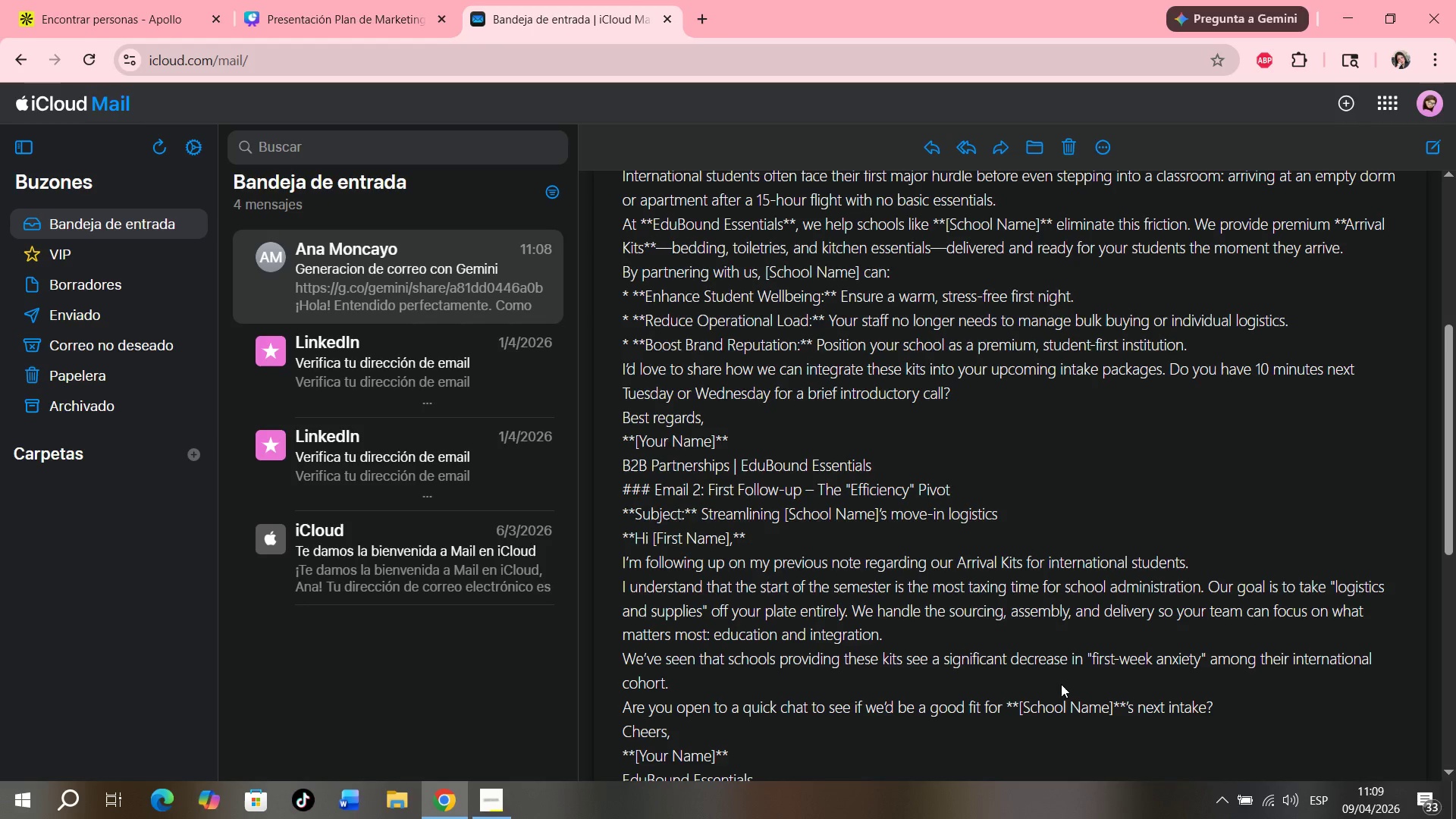 
scroll: coordinate [1059, 682], scroll_direction: down, amount: 2.0
 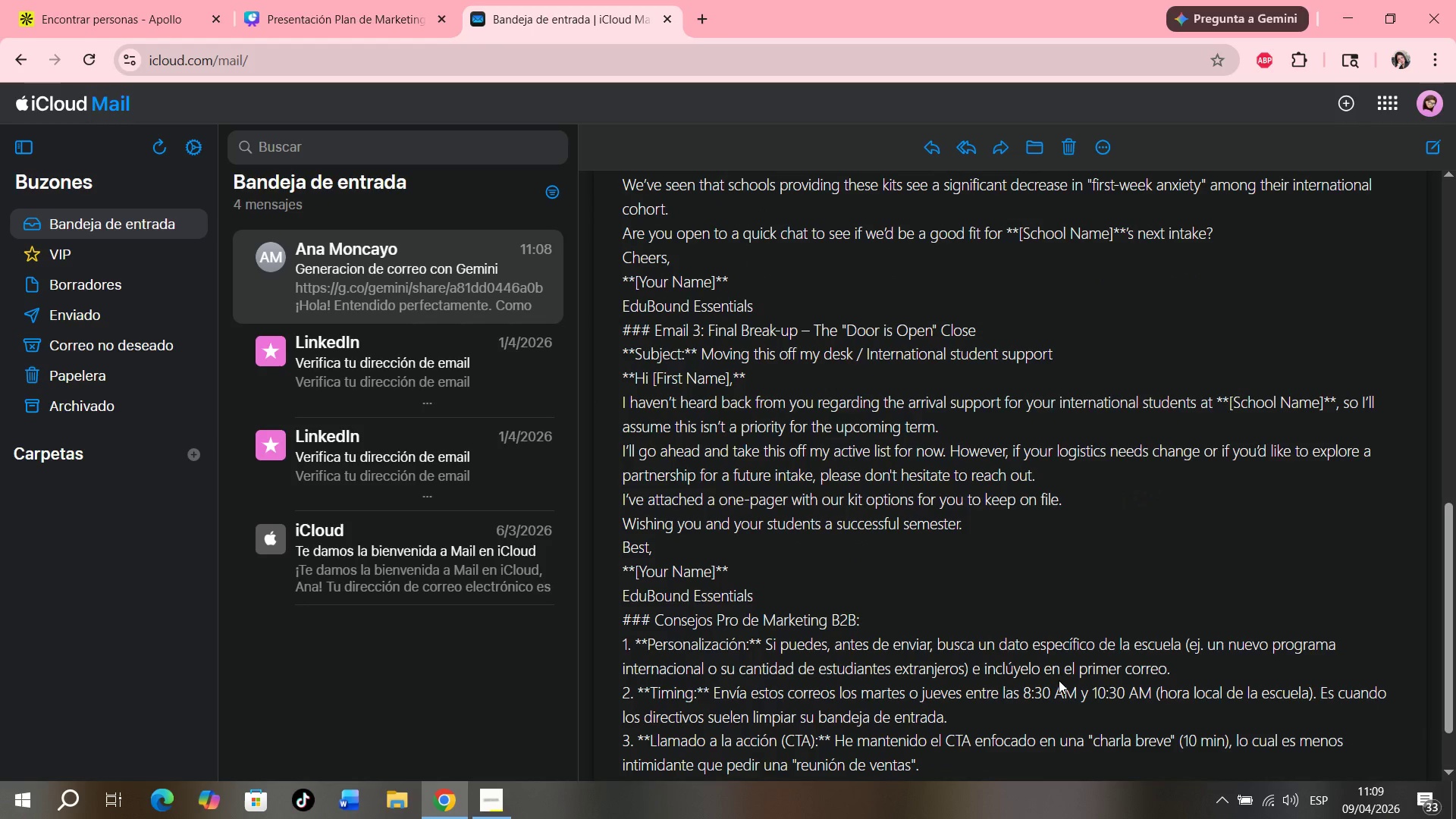 
scroll: coordinate [1012, 638], scroll_direction: up, amount: 1.0
 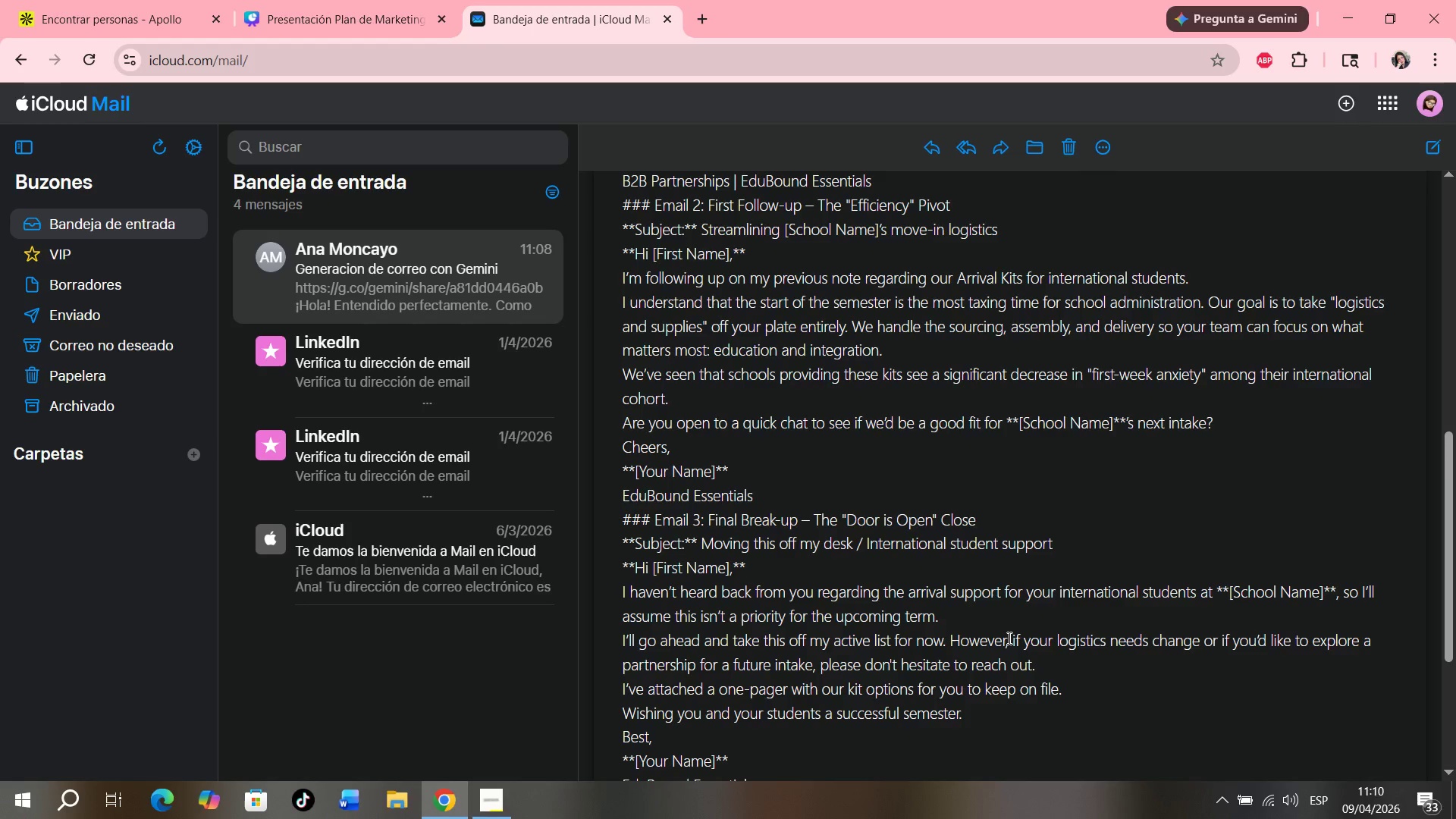 
wait(29.16)
 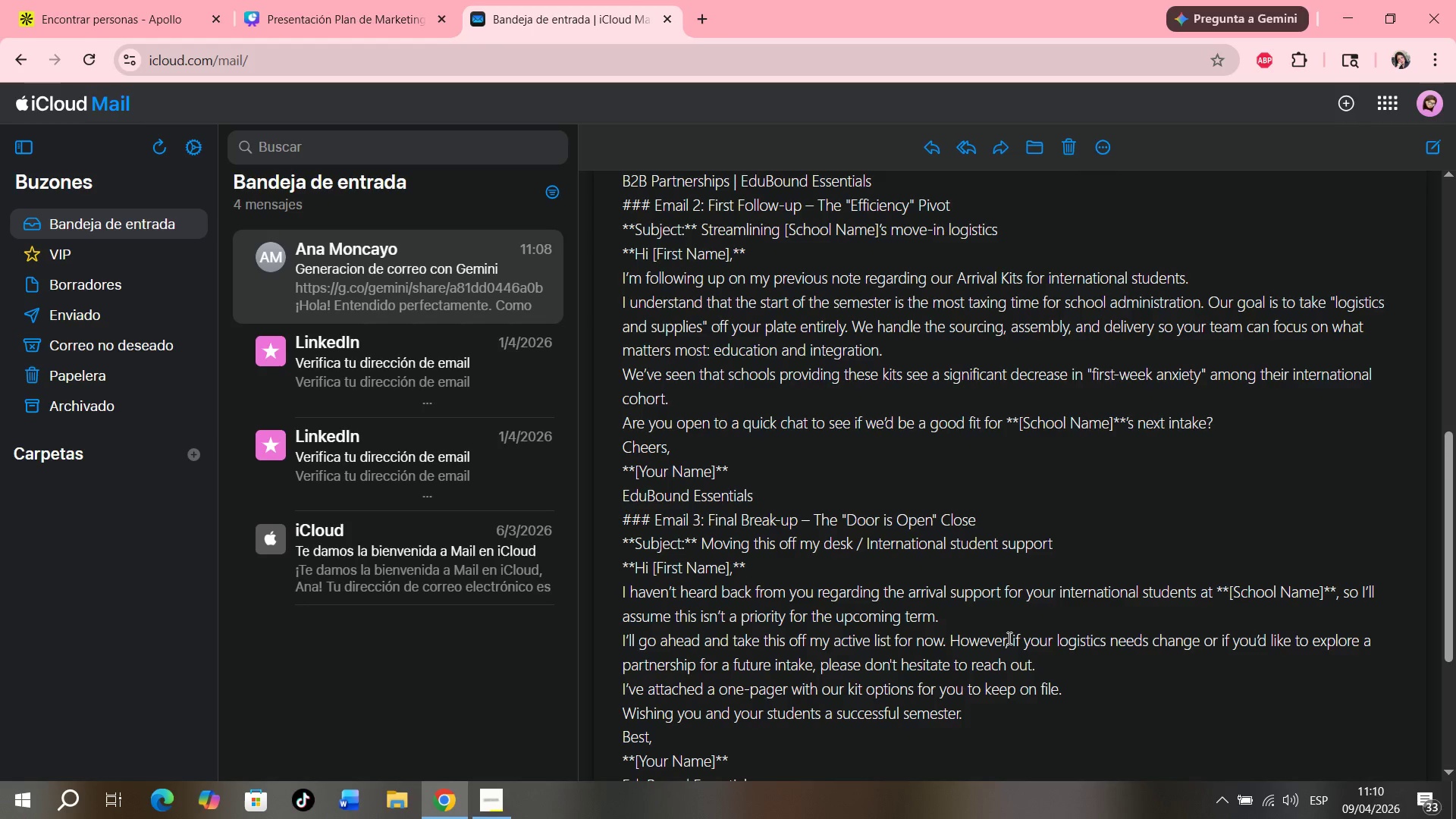 
scroll: coordinate [754, 593], scroll_direction: none, amount: 0.0
 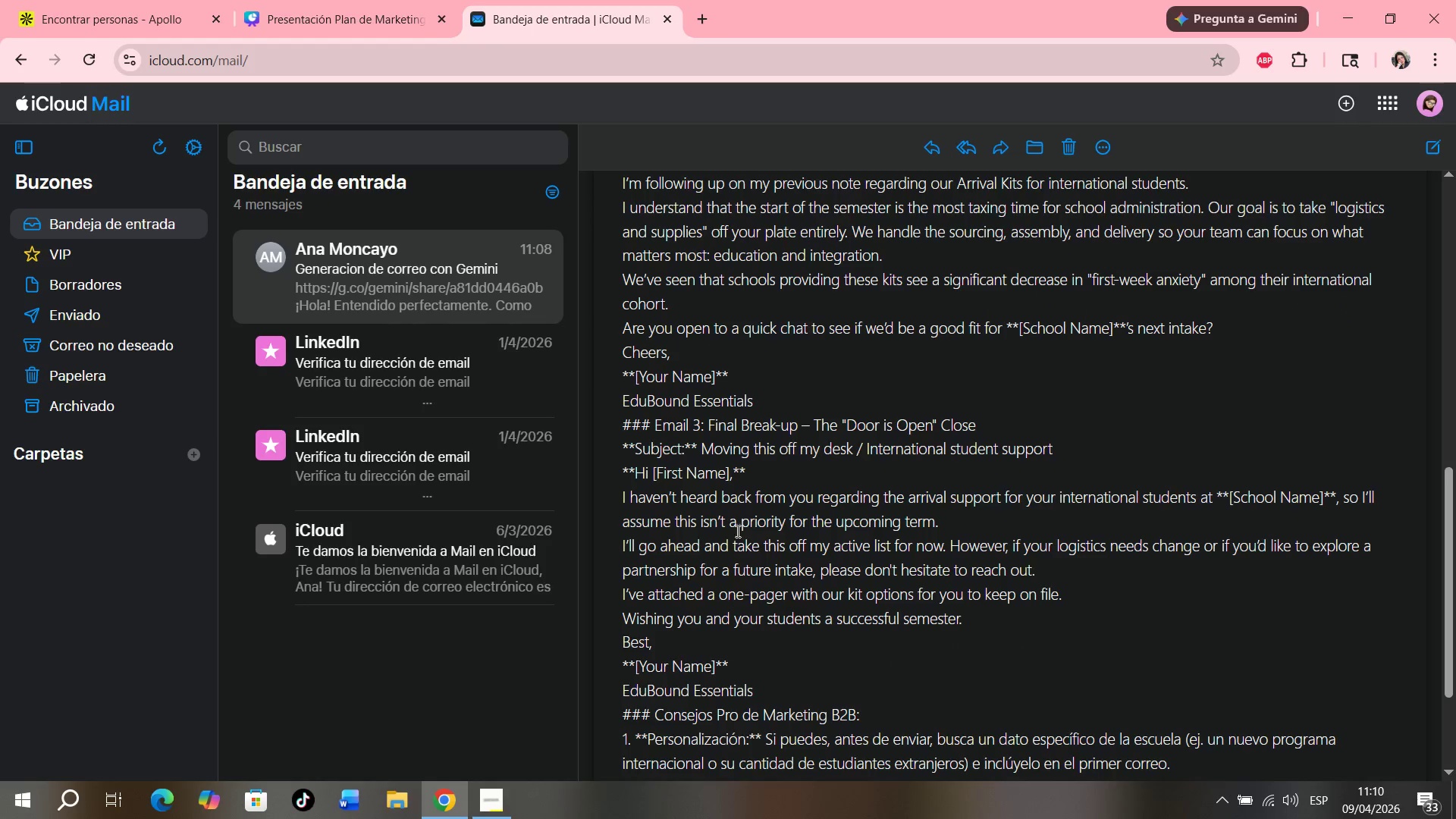 
scroll: coordinate [735, 544], scroll_direction: down, amount: 1.0
 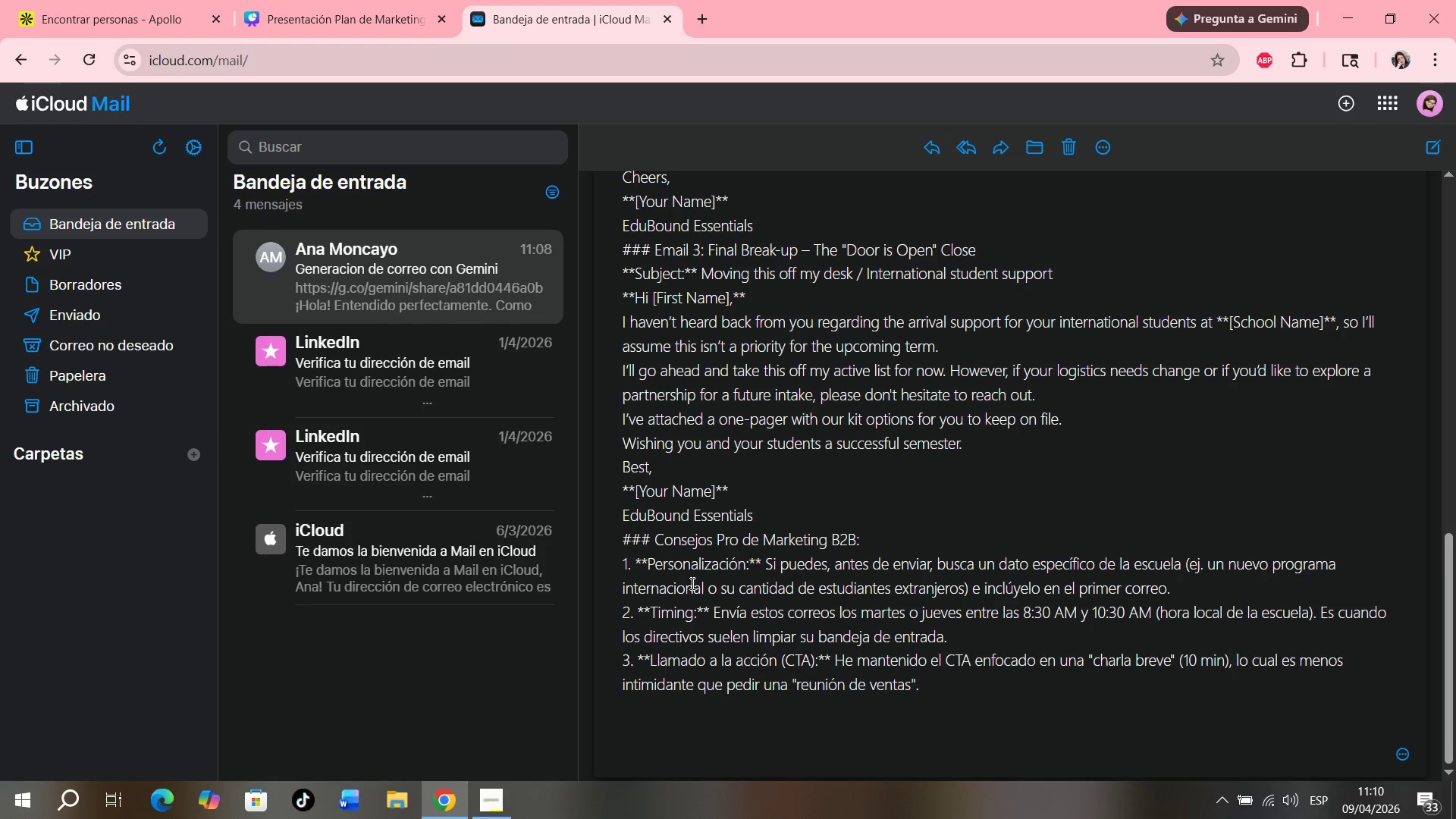 
left_click_drag(start_coordinate=[722, 610], to_coordinate=[857, 615])
 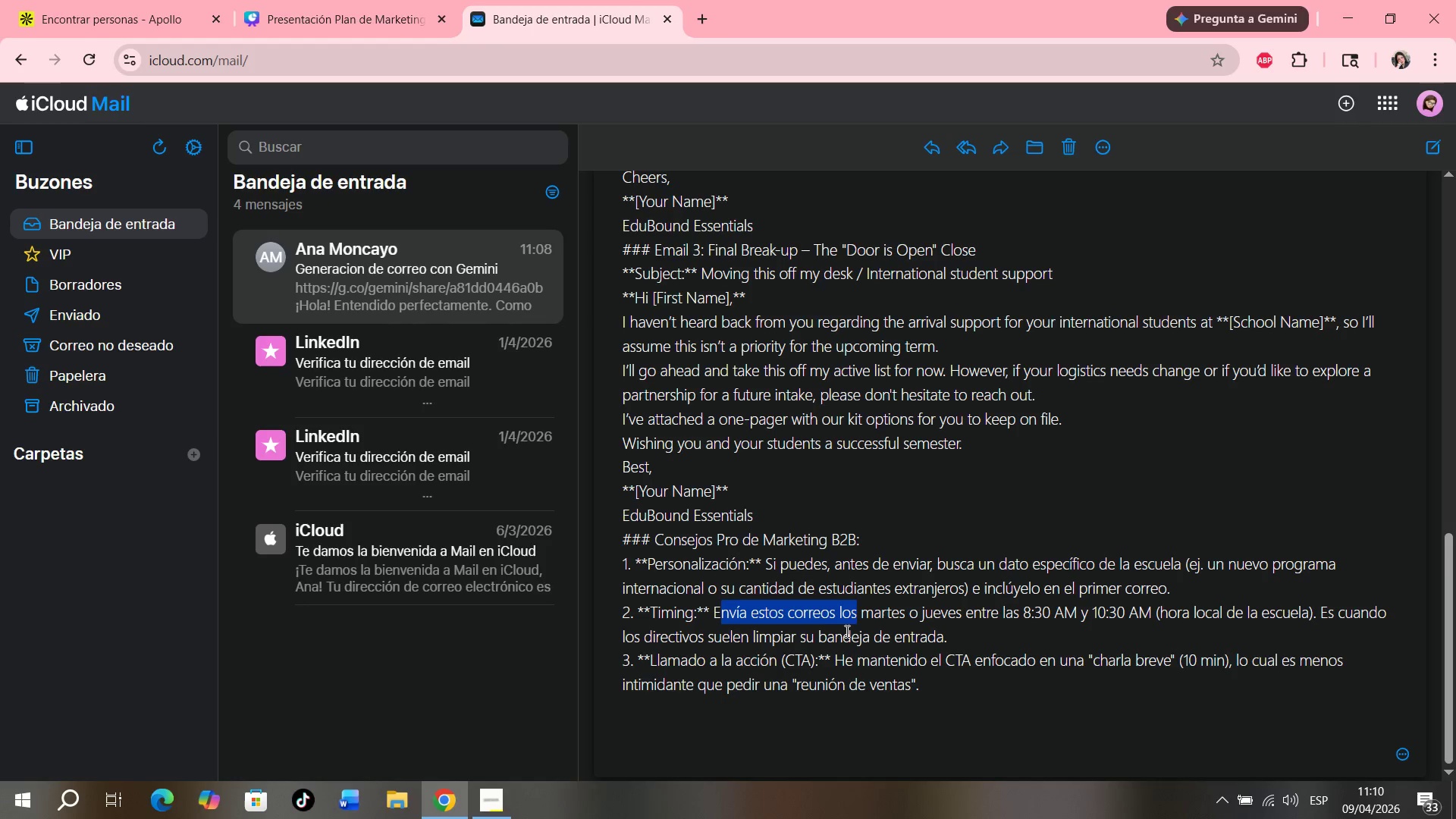 
left_click([846, 631])
 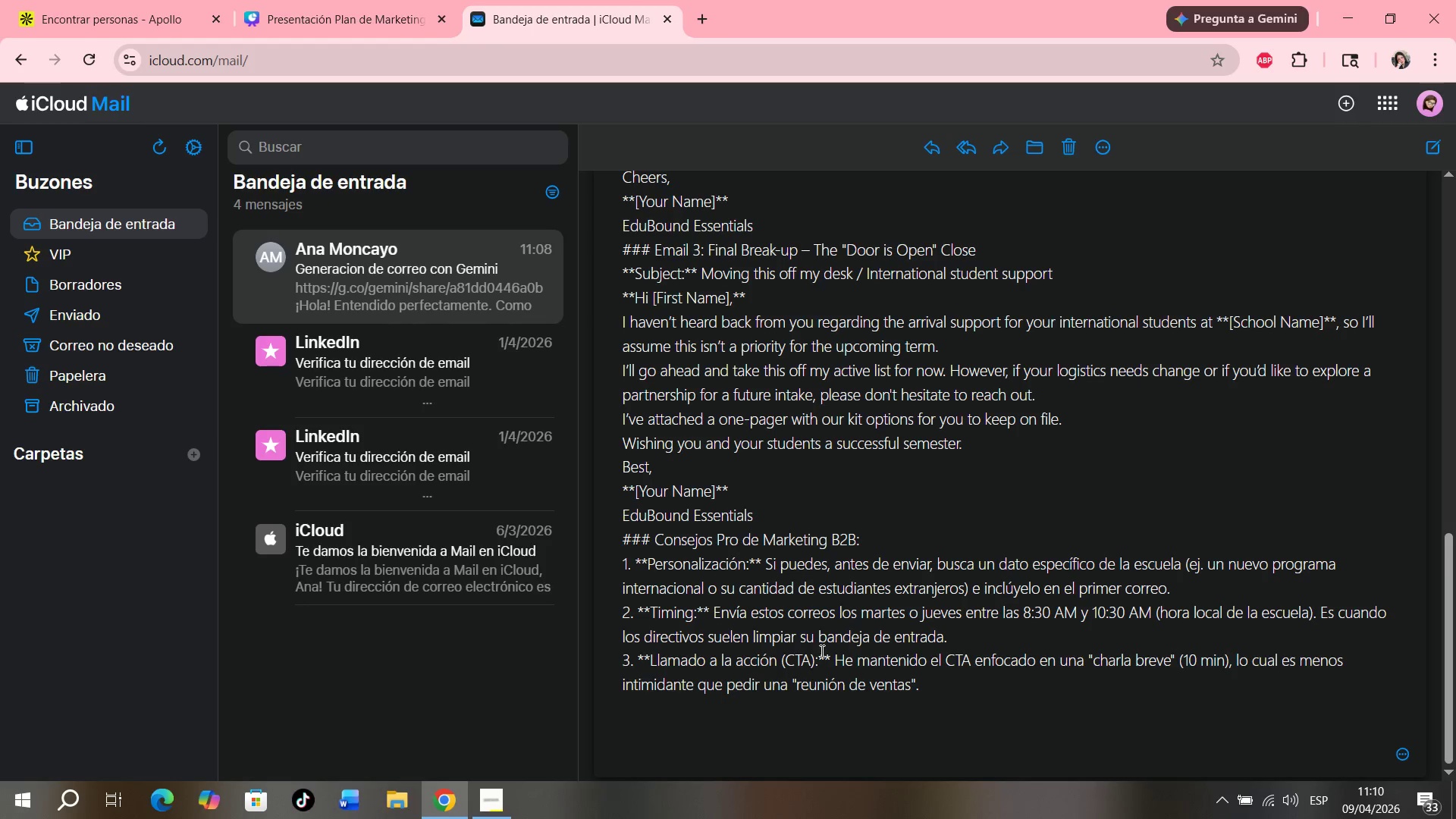 
left_click_drag(start_coordinate=[797, 643], to_coordinate=[871, 639])
 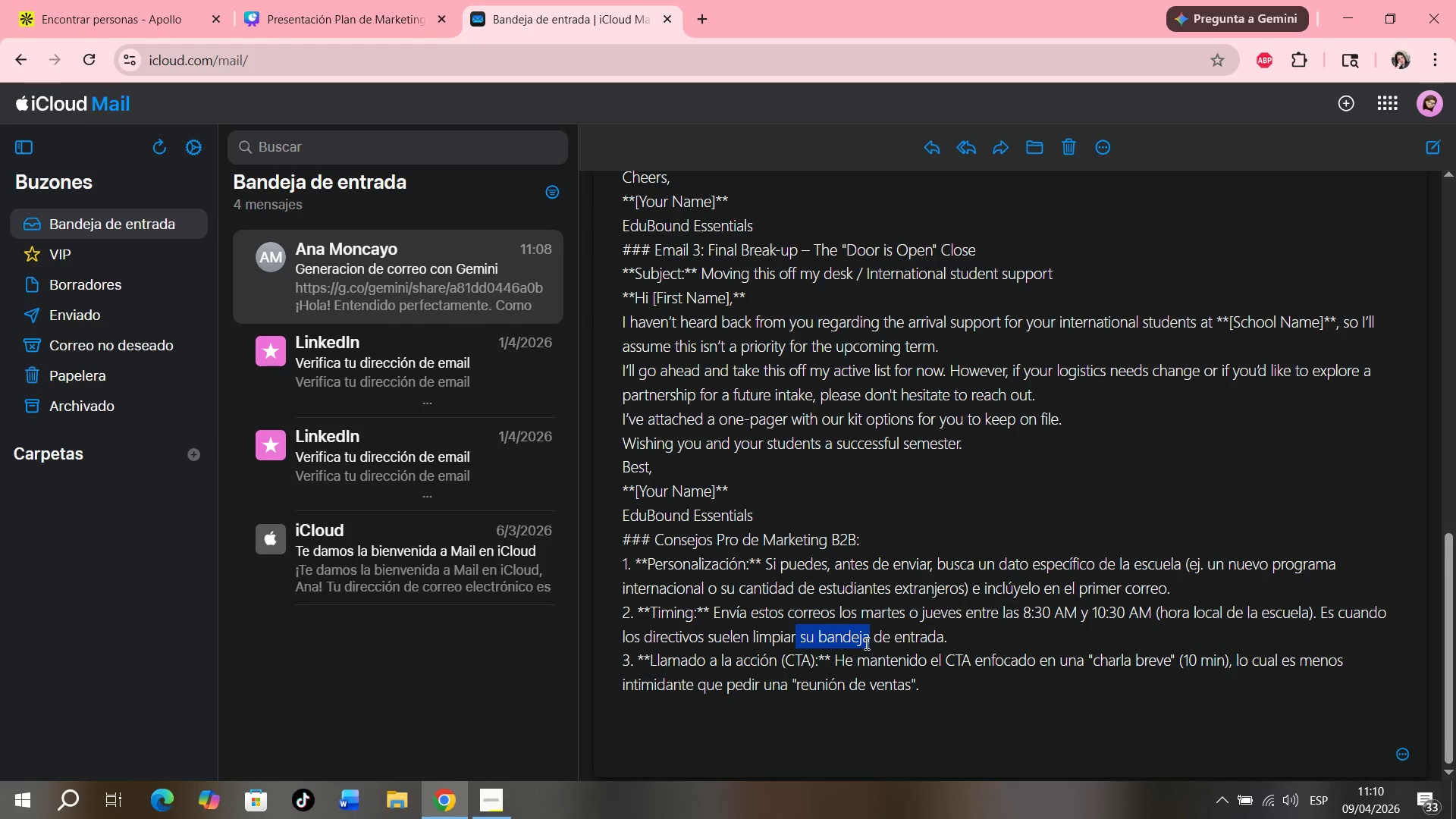 
triple_click([865, 643])
 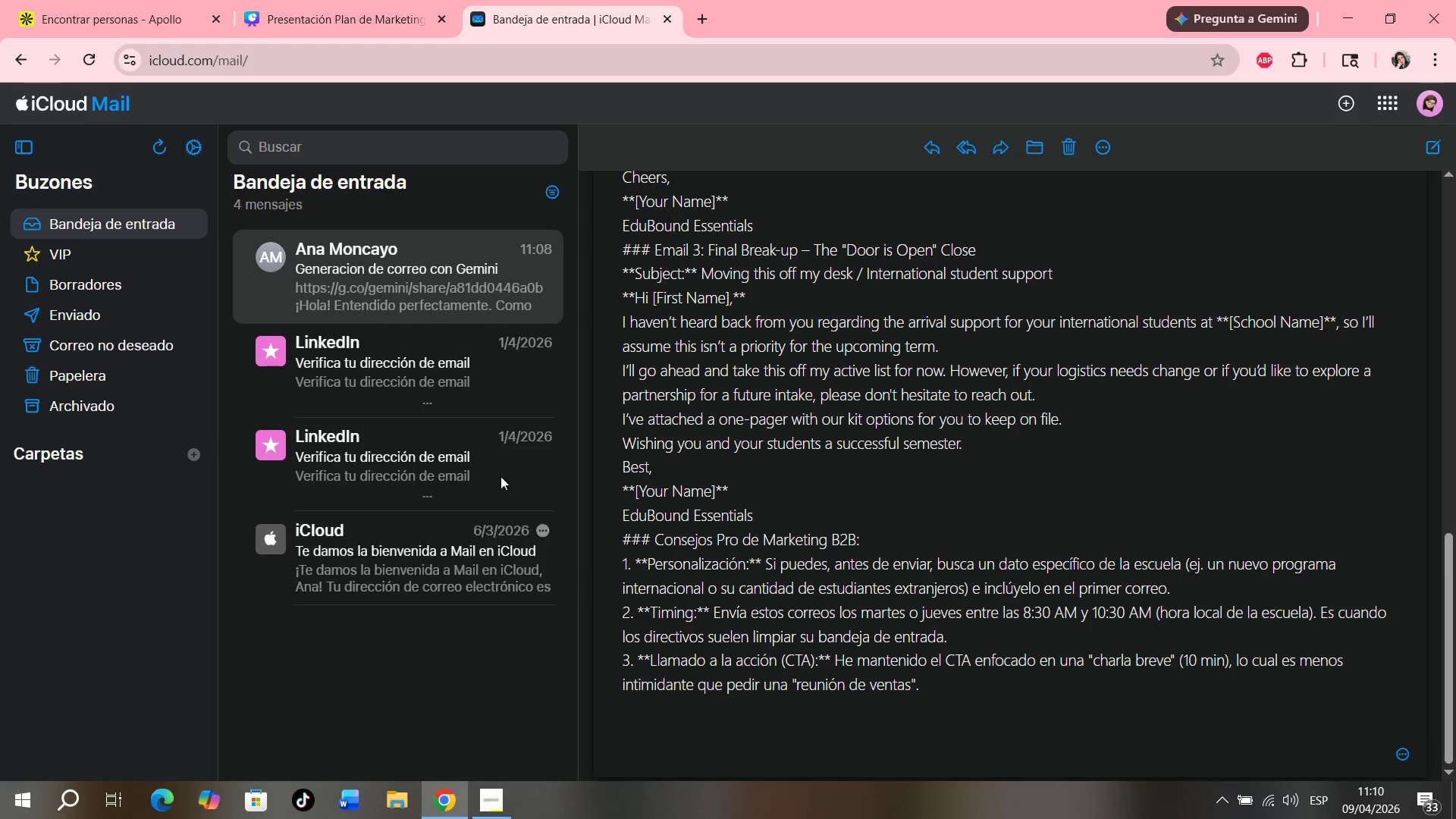 
left_click([337, 8])
 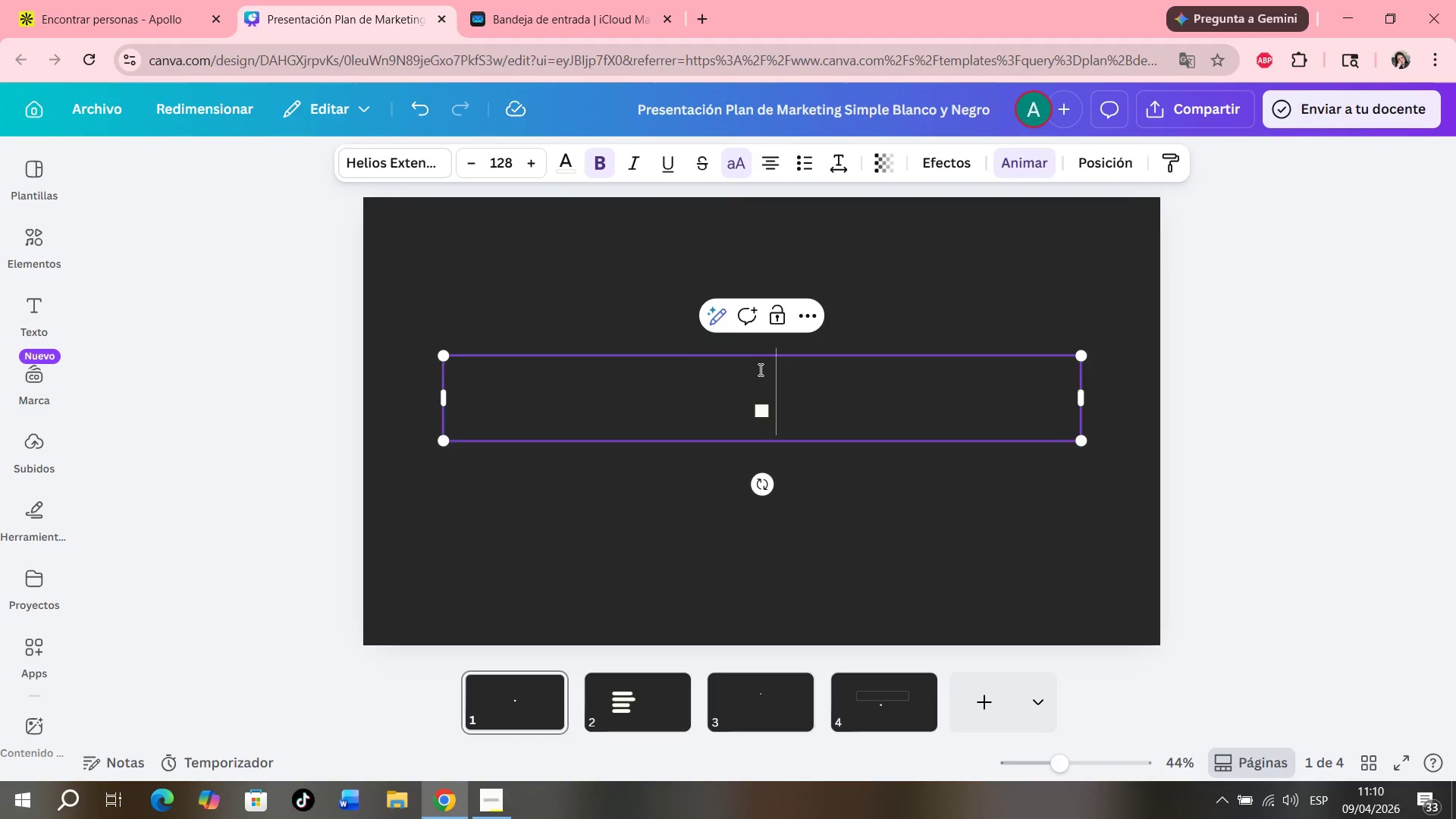 
key(Backspace)
 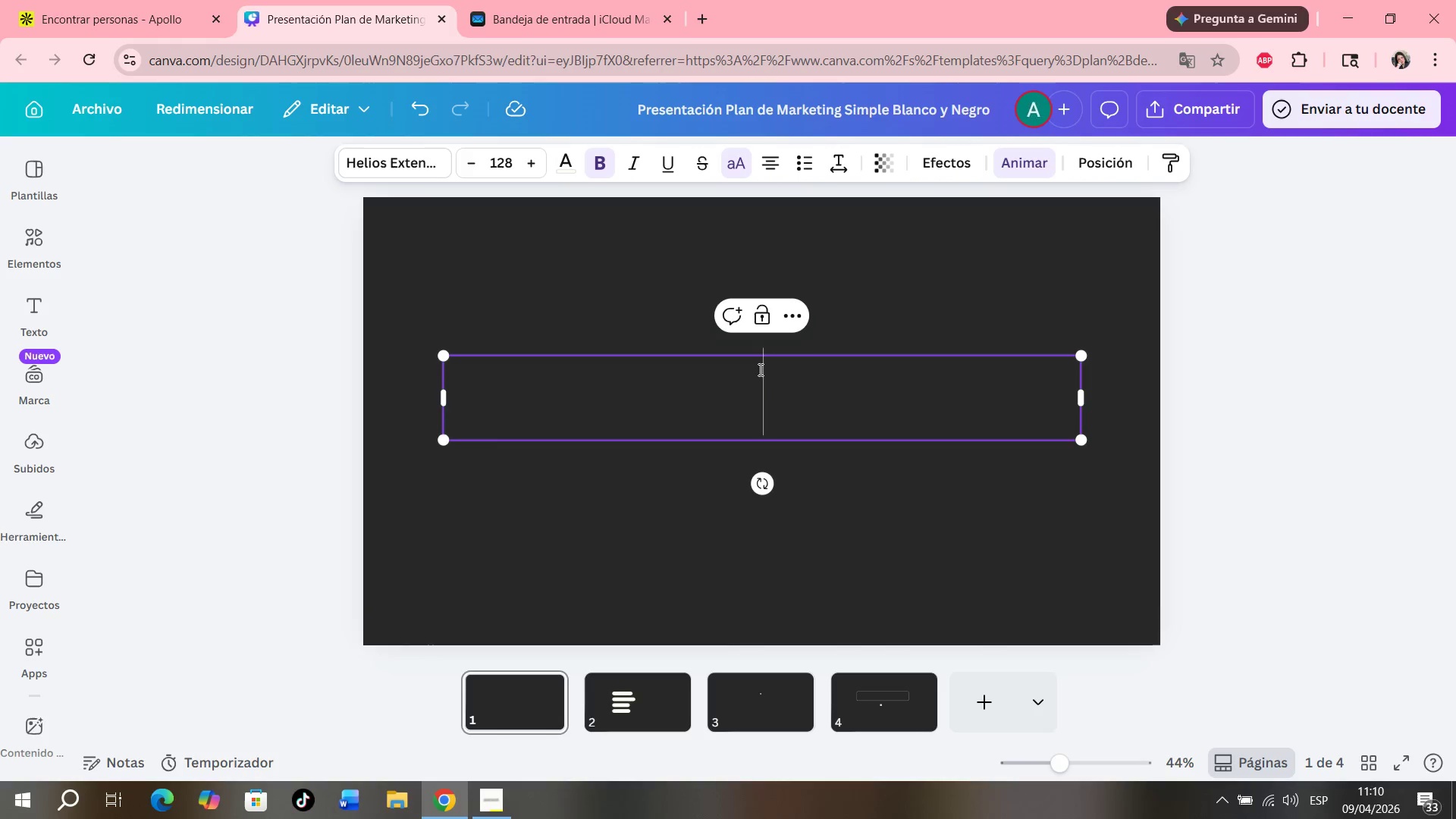 
type(b2b Partnership strategy)
 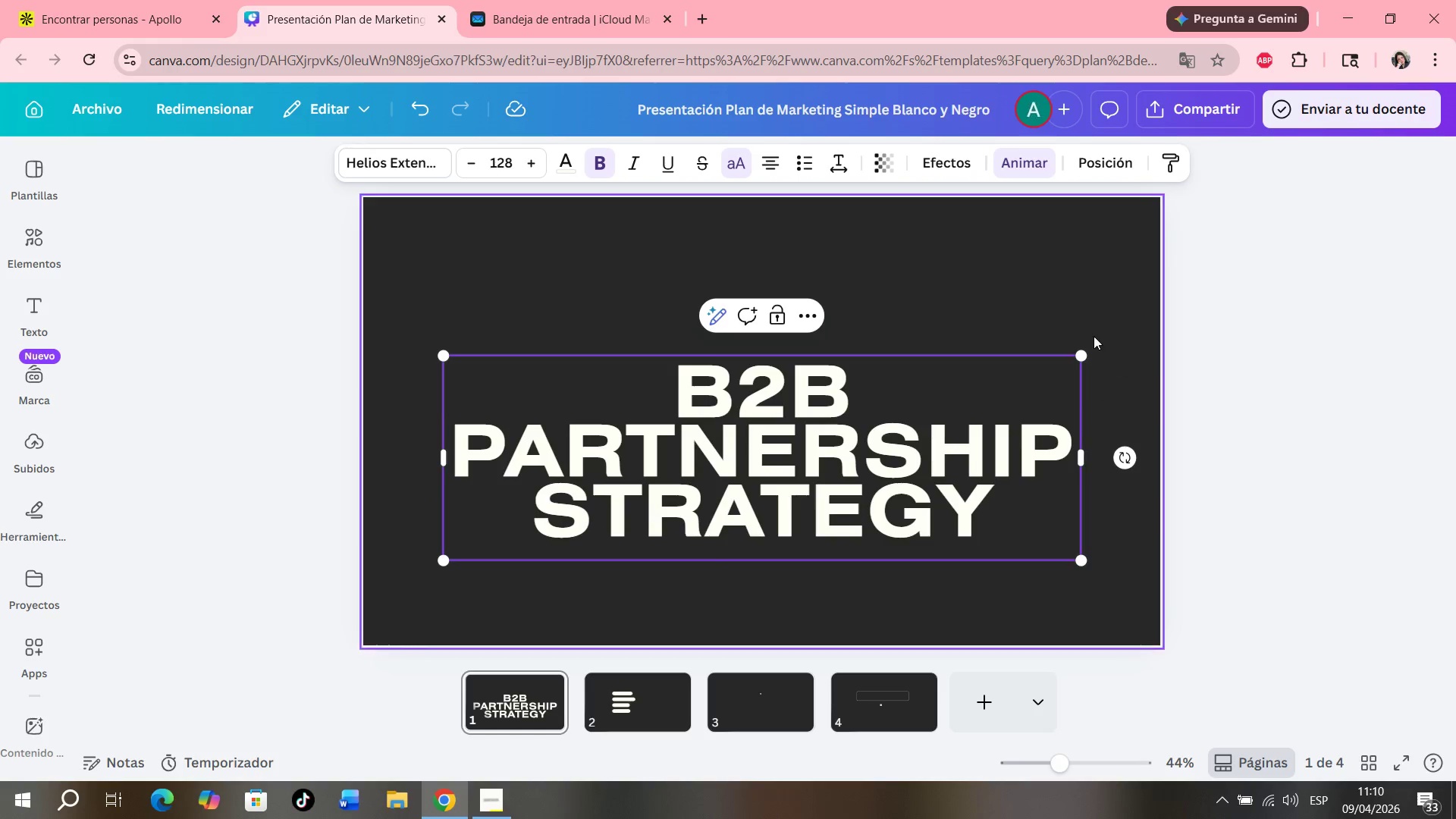 
left_click_drag(start_coordinate=[1082, 352], to_coordinate=[938, 413])
 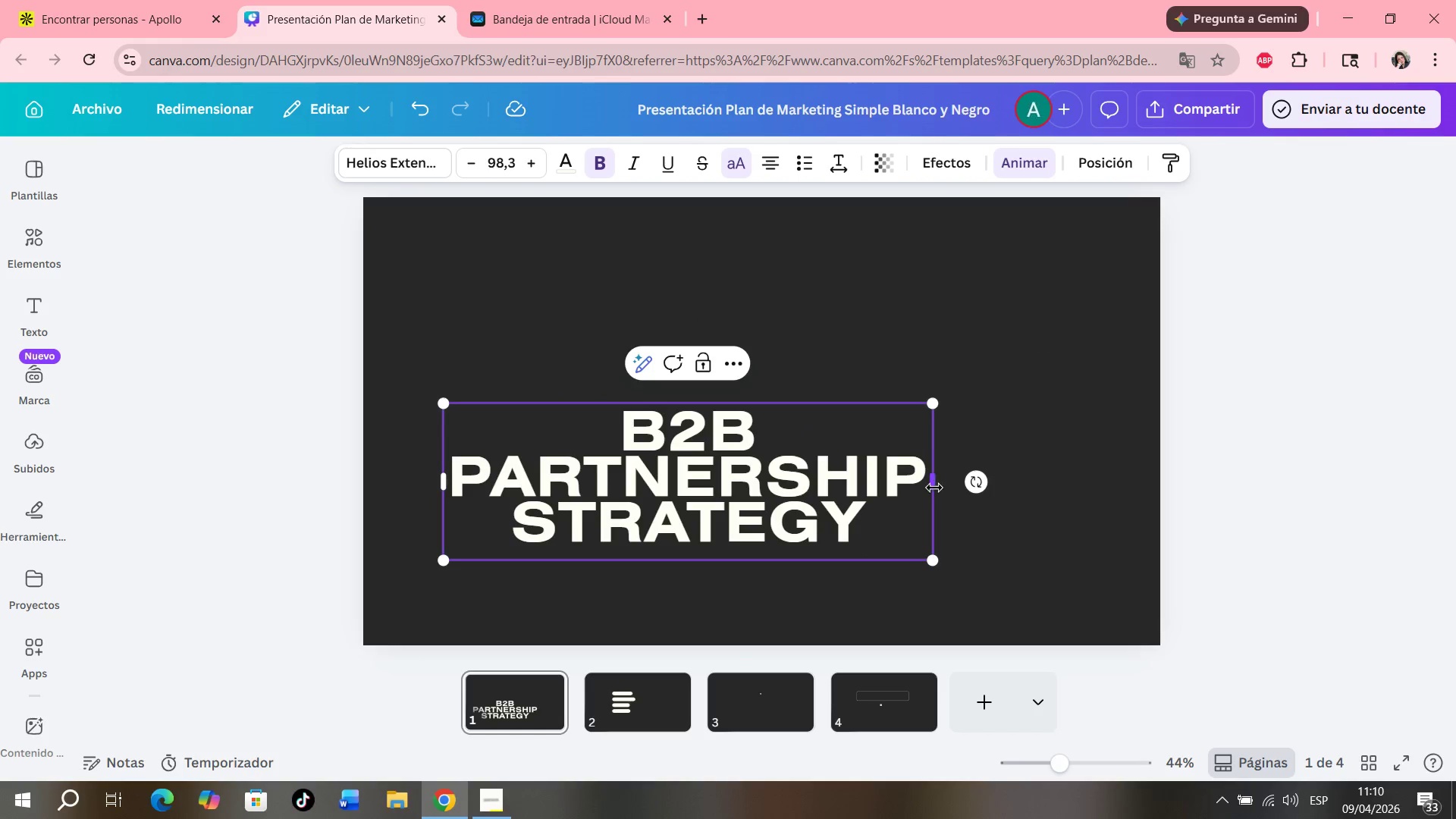 
left_click_drag(start_coordinate=[934, 486], to_coordinate=[1042, 453])
 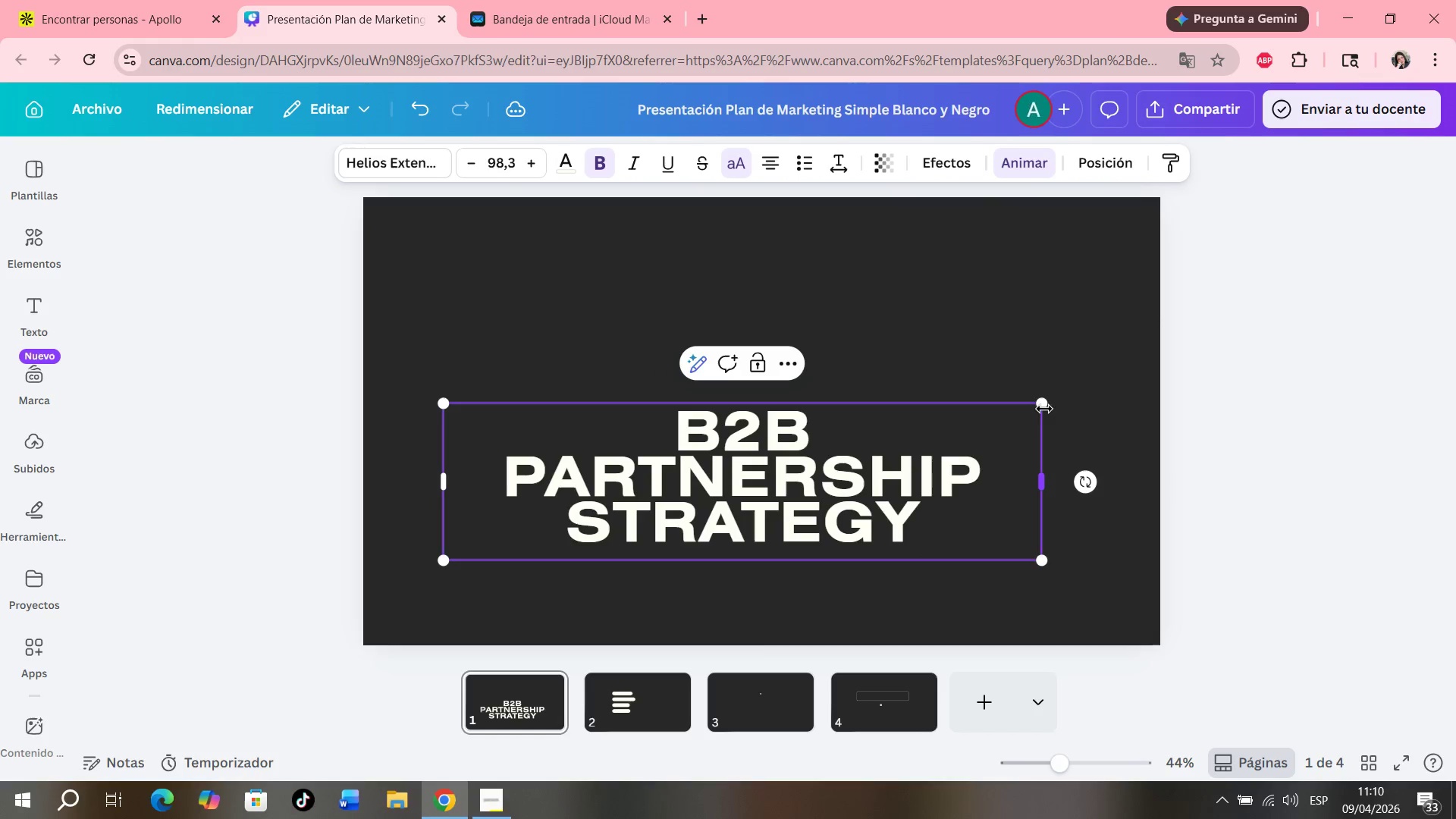 
left_click_drag(start_coordinate=[1046, 405], to_coordinate=[933, 465])
 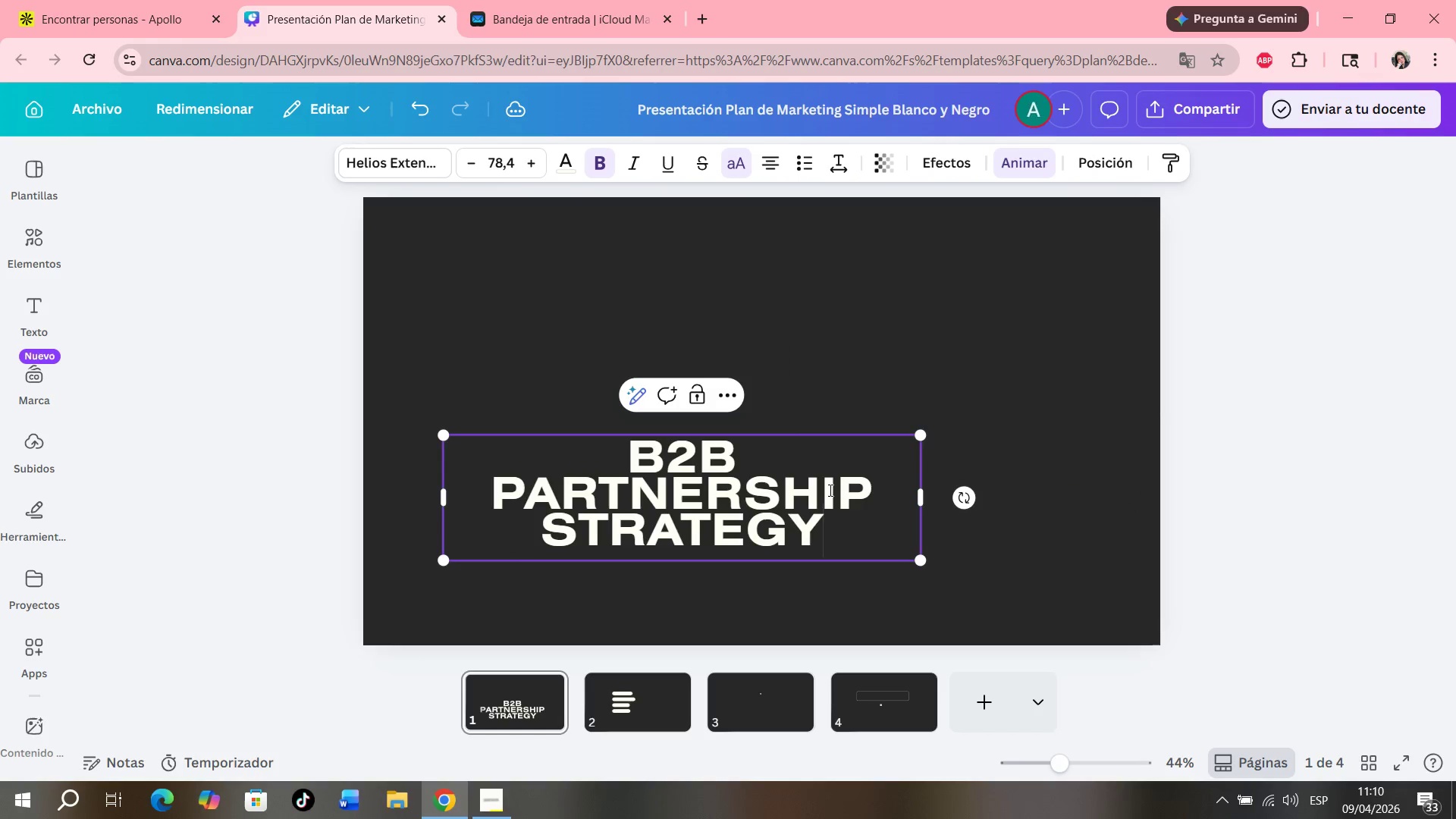 
left_click_drag(start_coordinate=[828, 490], to_coordinate=[806, 366])
 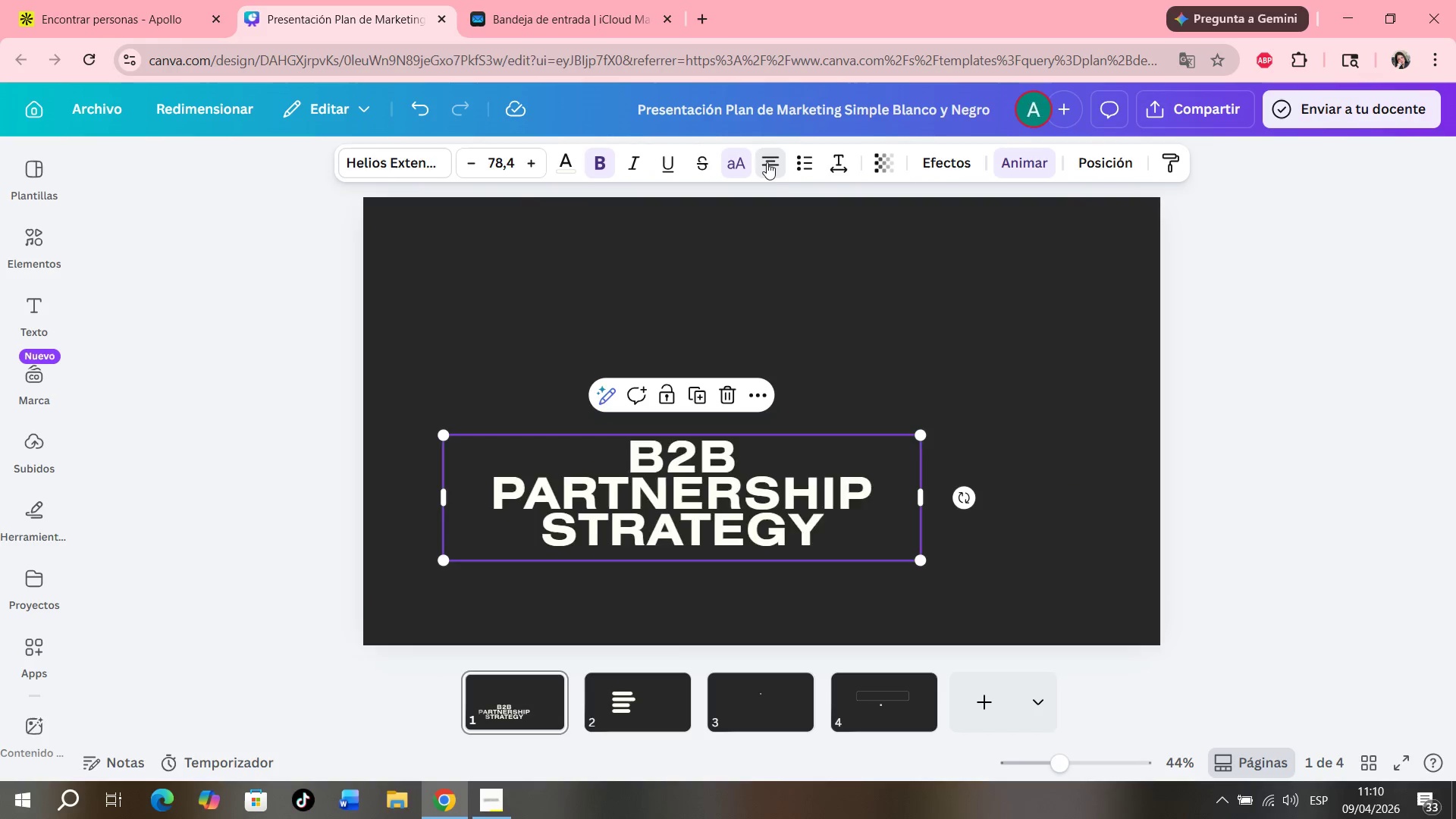 
left_click_drag(start_coordinate=[706, 477], to_coordinate=[673, 289])
 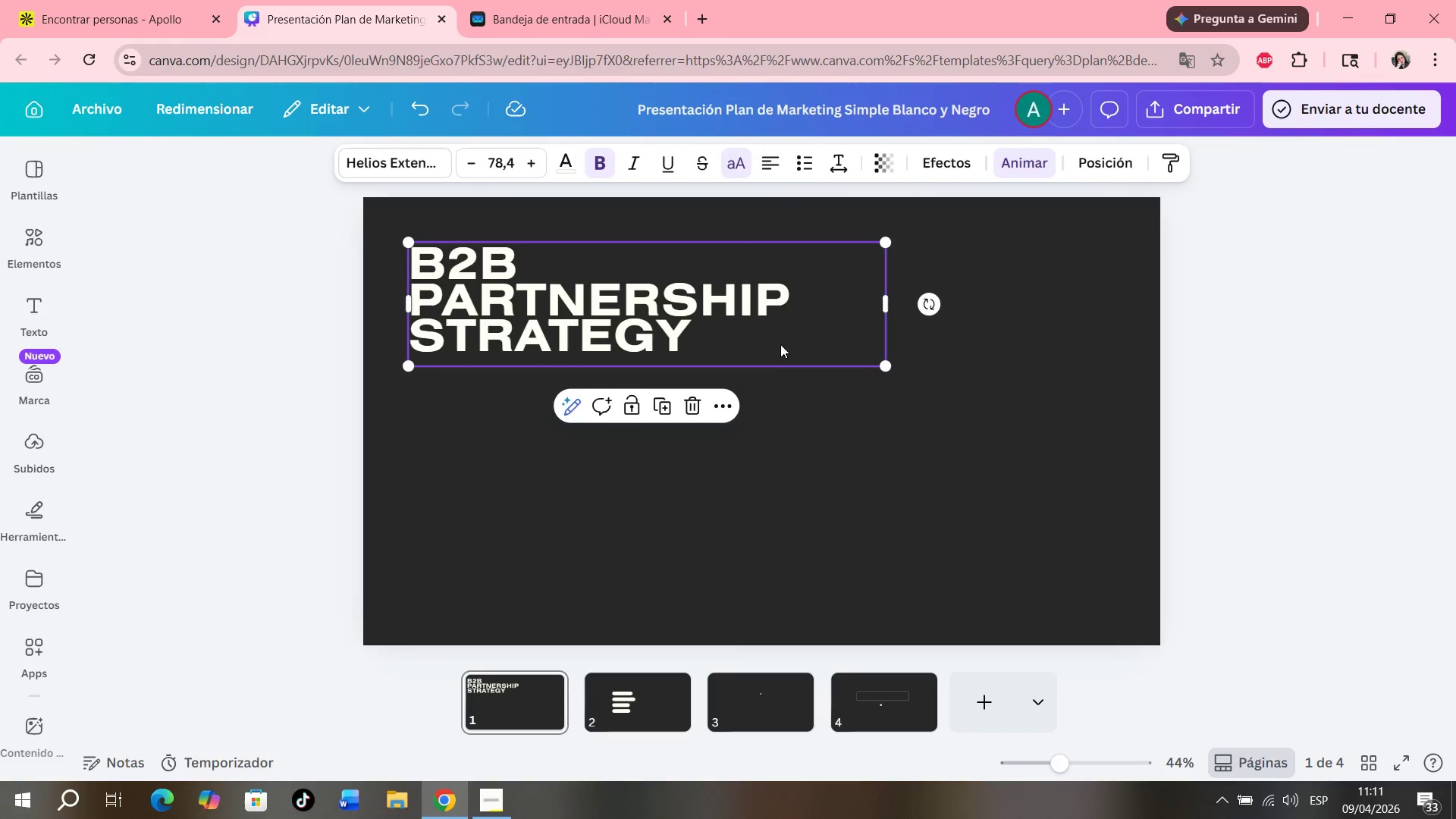 
double_click([665, 308])
 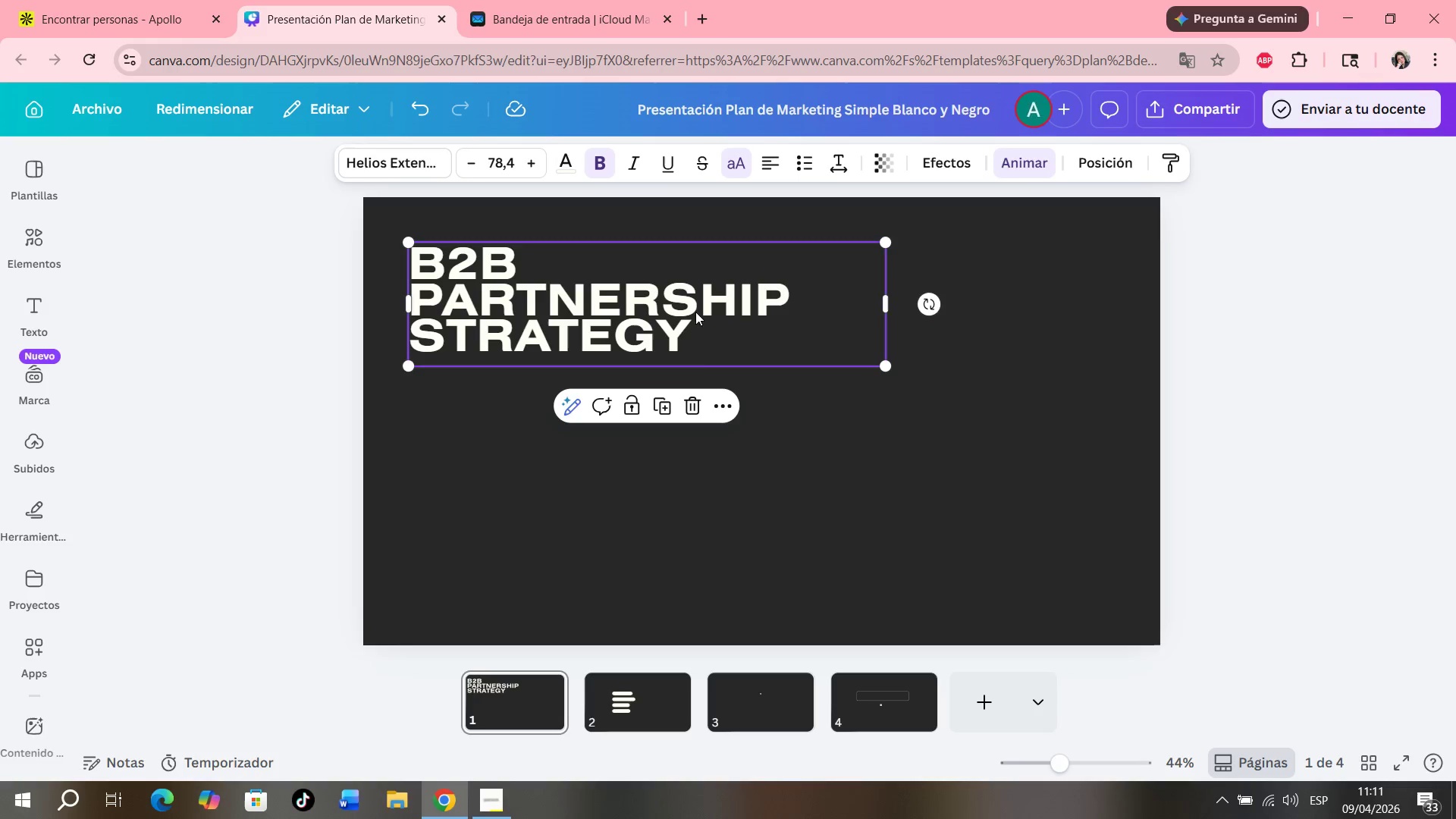 
left_click([665, 400])
 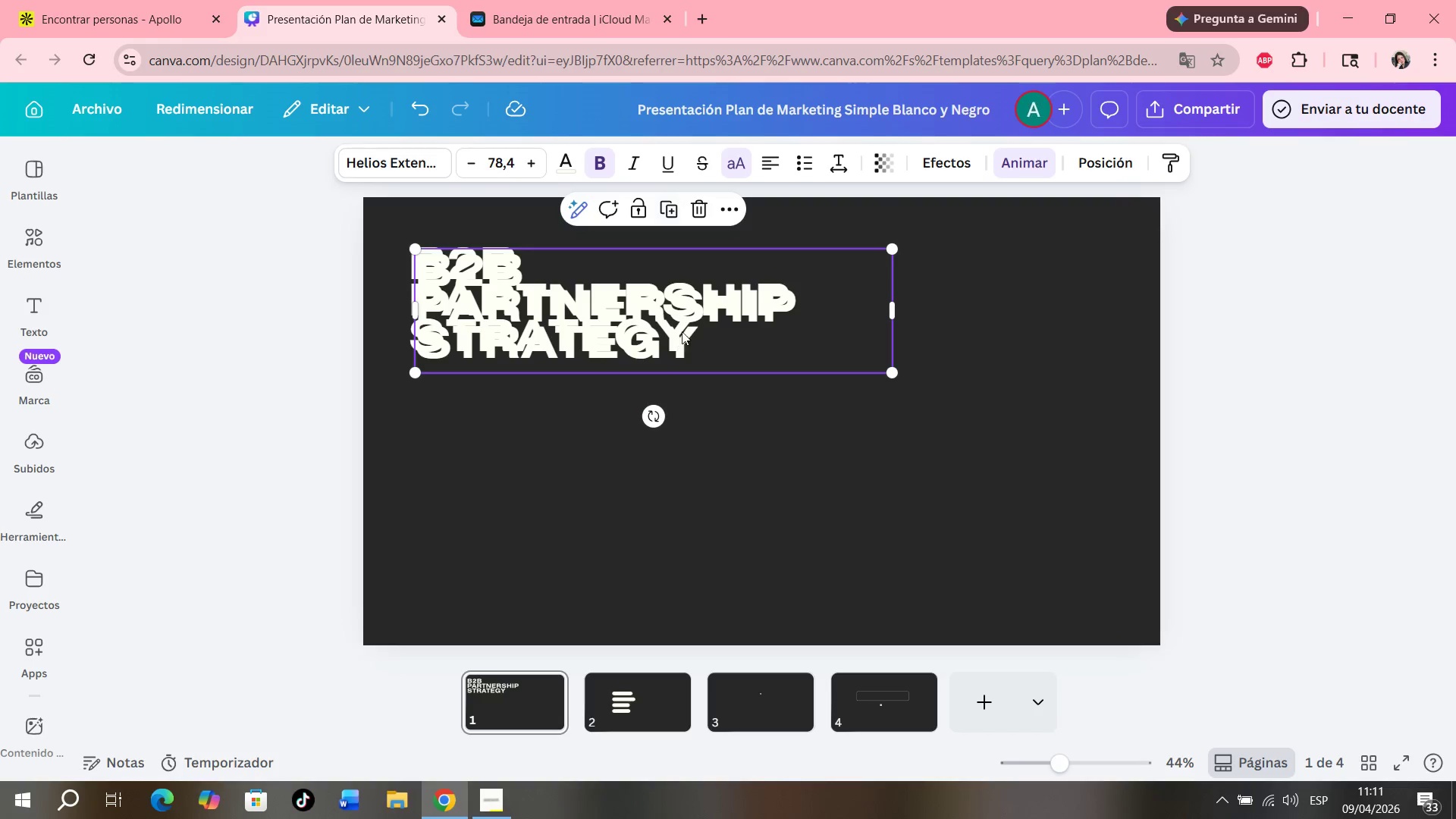 
left_click_drag(start_coordinate=[682, 322], to_coordinate=[718, 436])
 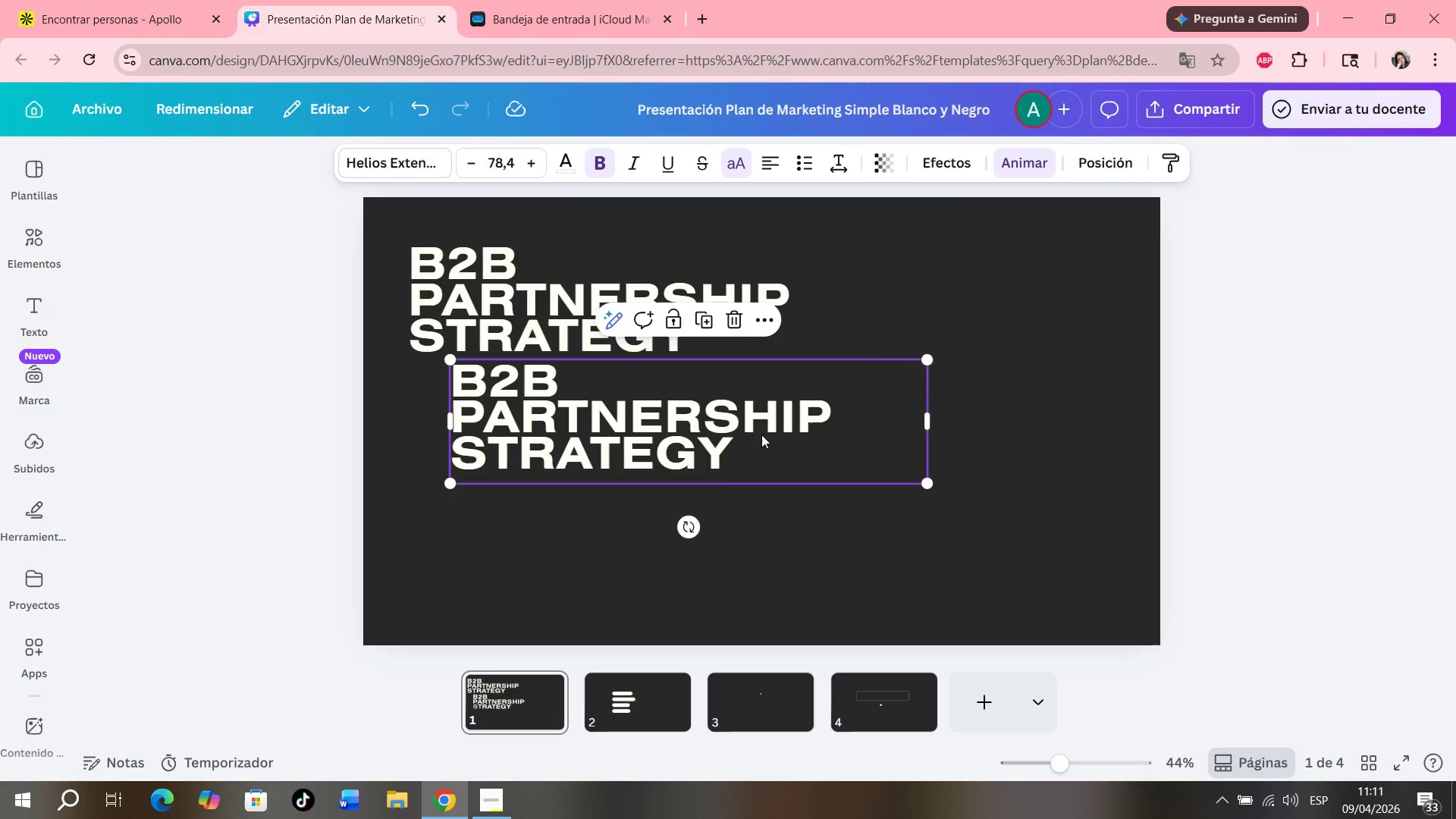 
left_click([758, 457])
 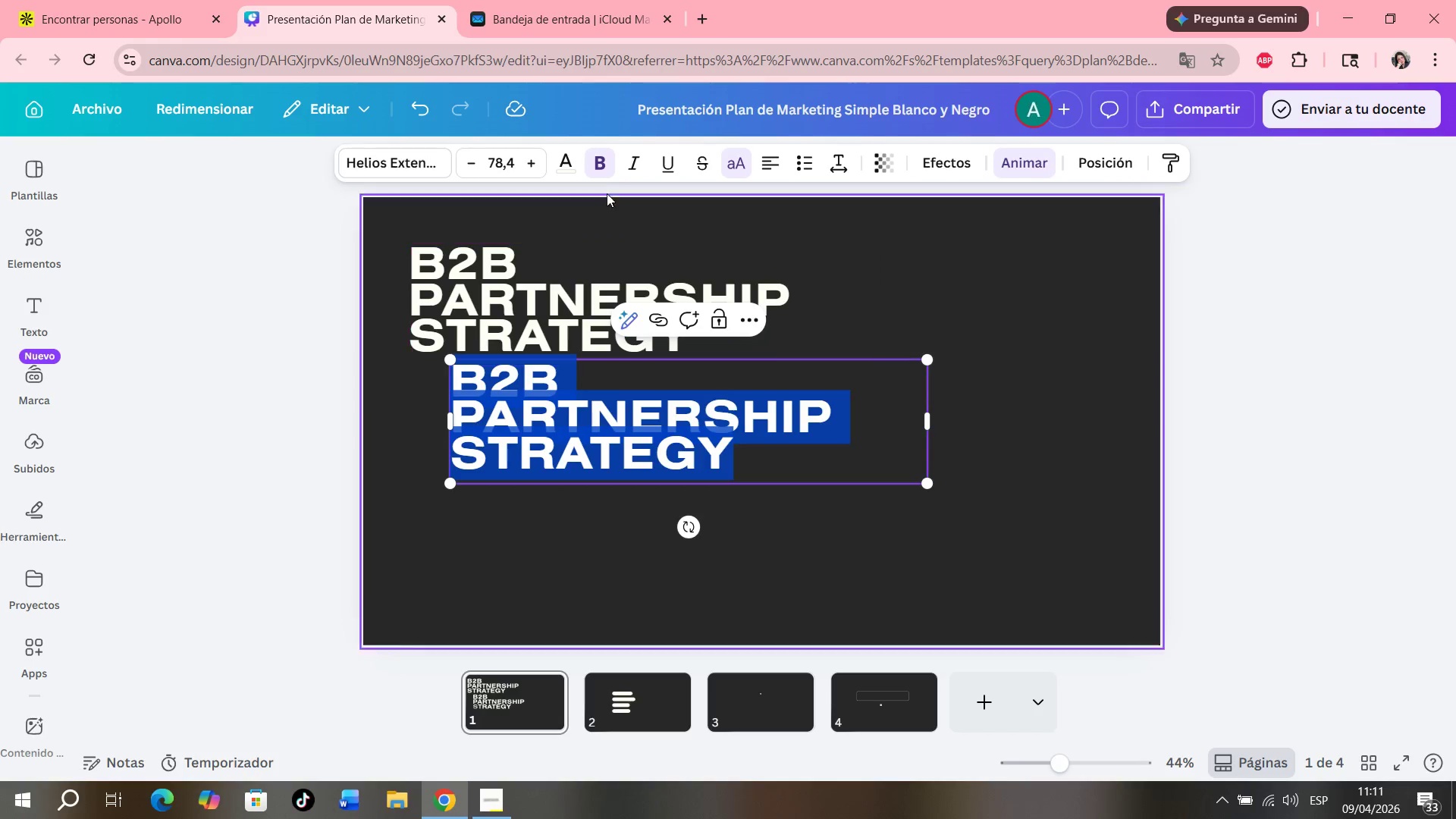 
left_click([601, 165])
 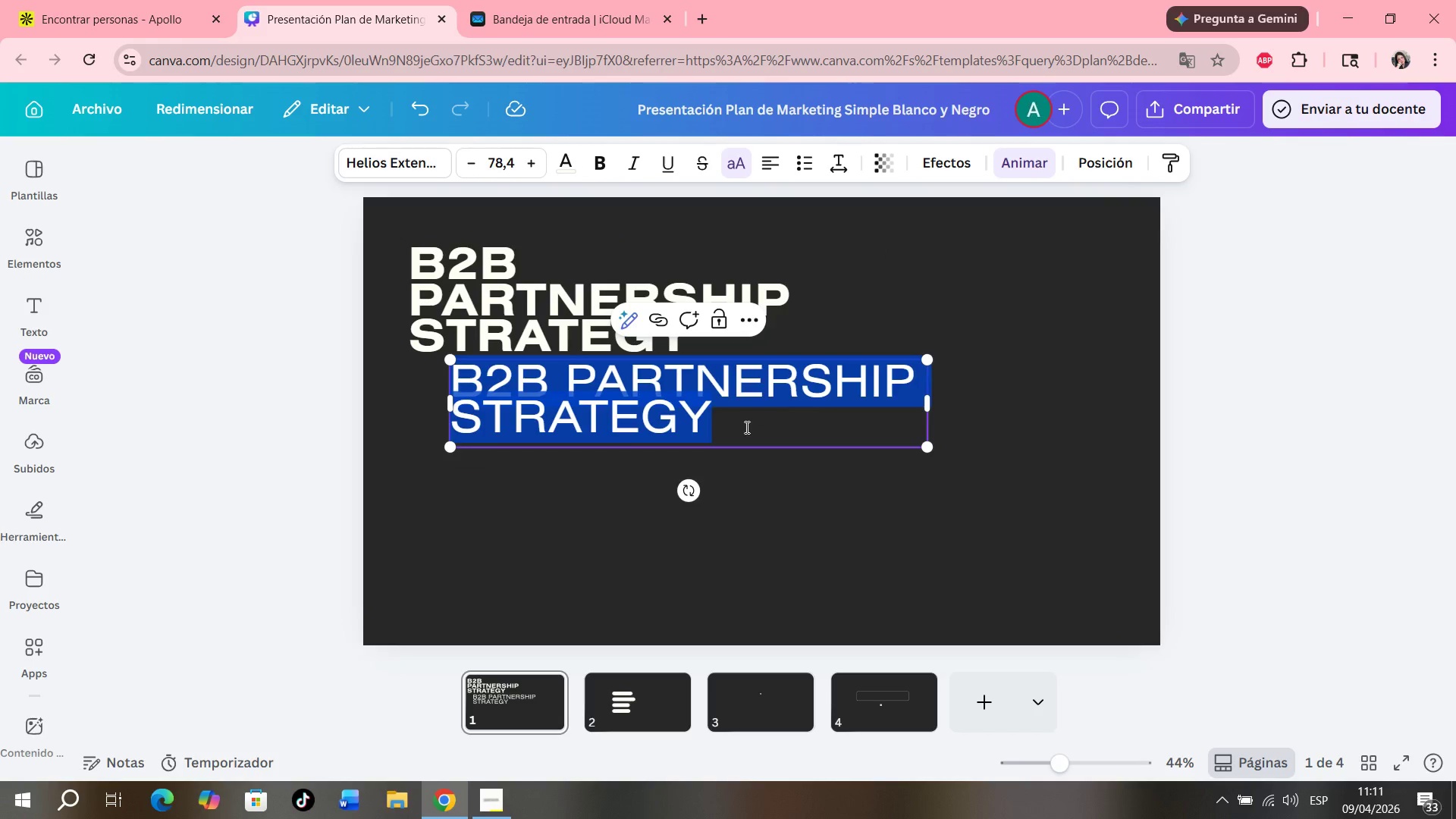 
type(l)
key(Backspace)
type(Lead Generation)
 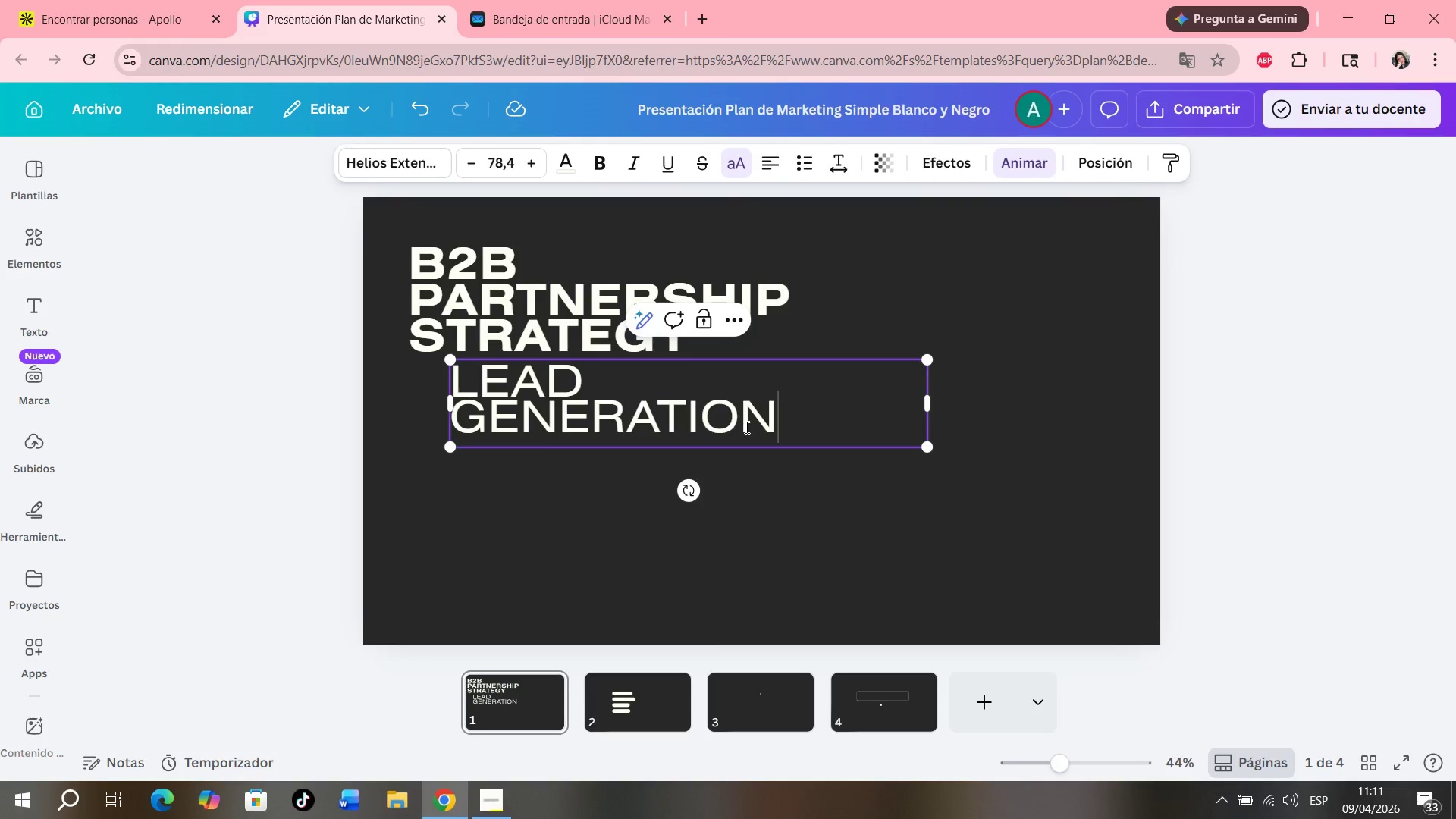 
key(Meta+Space)
 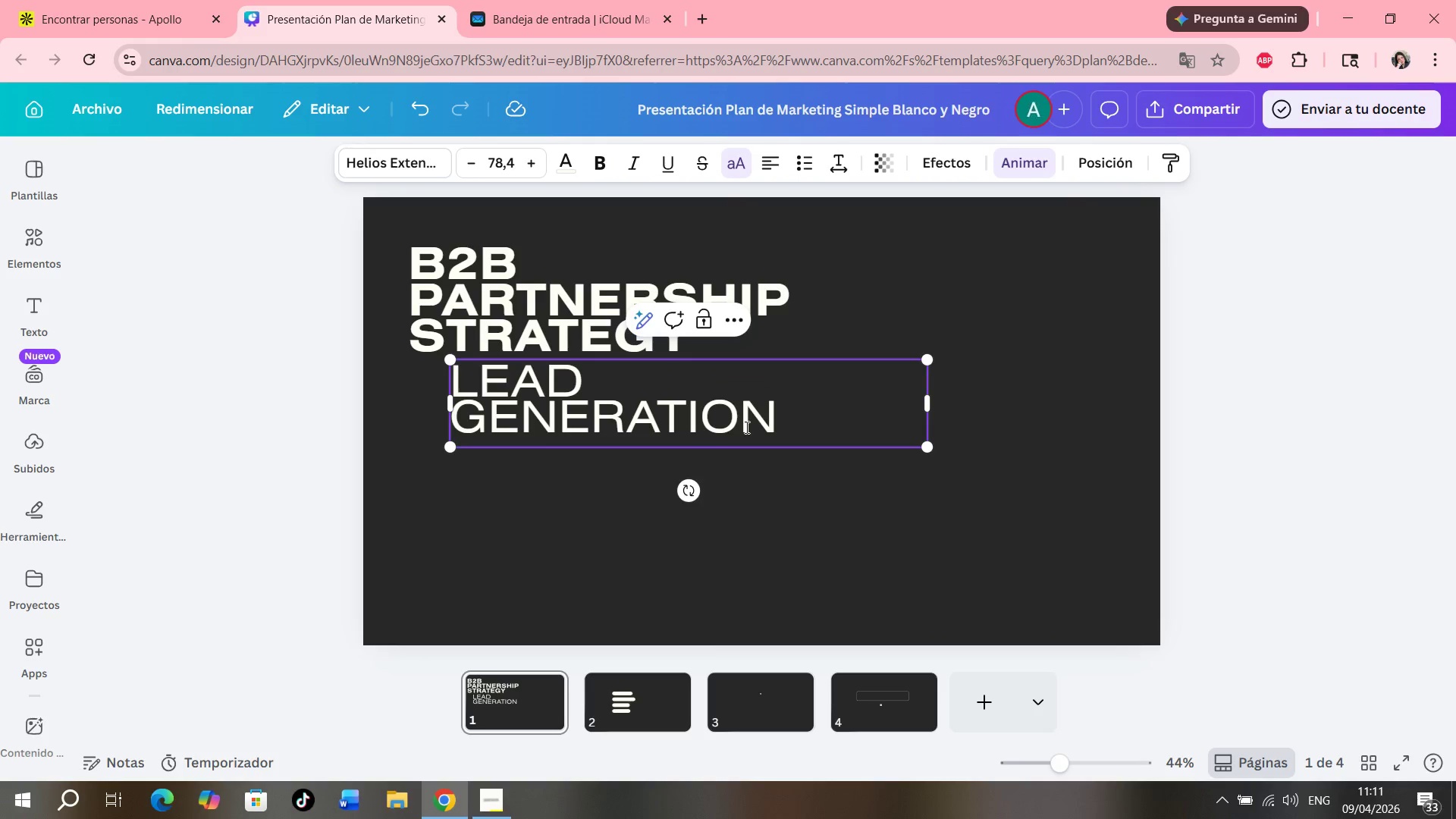 
type( & Outereach Workflow)
 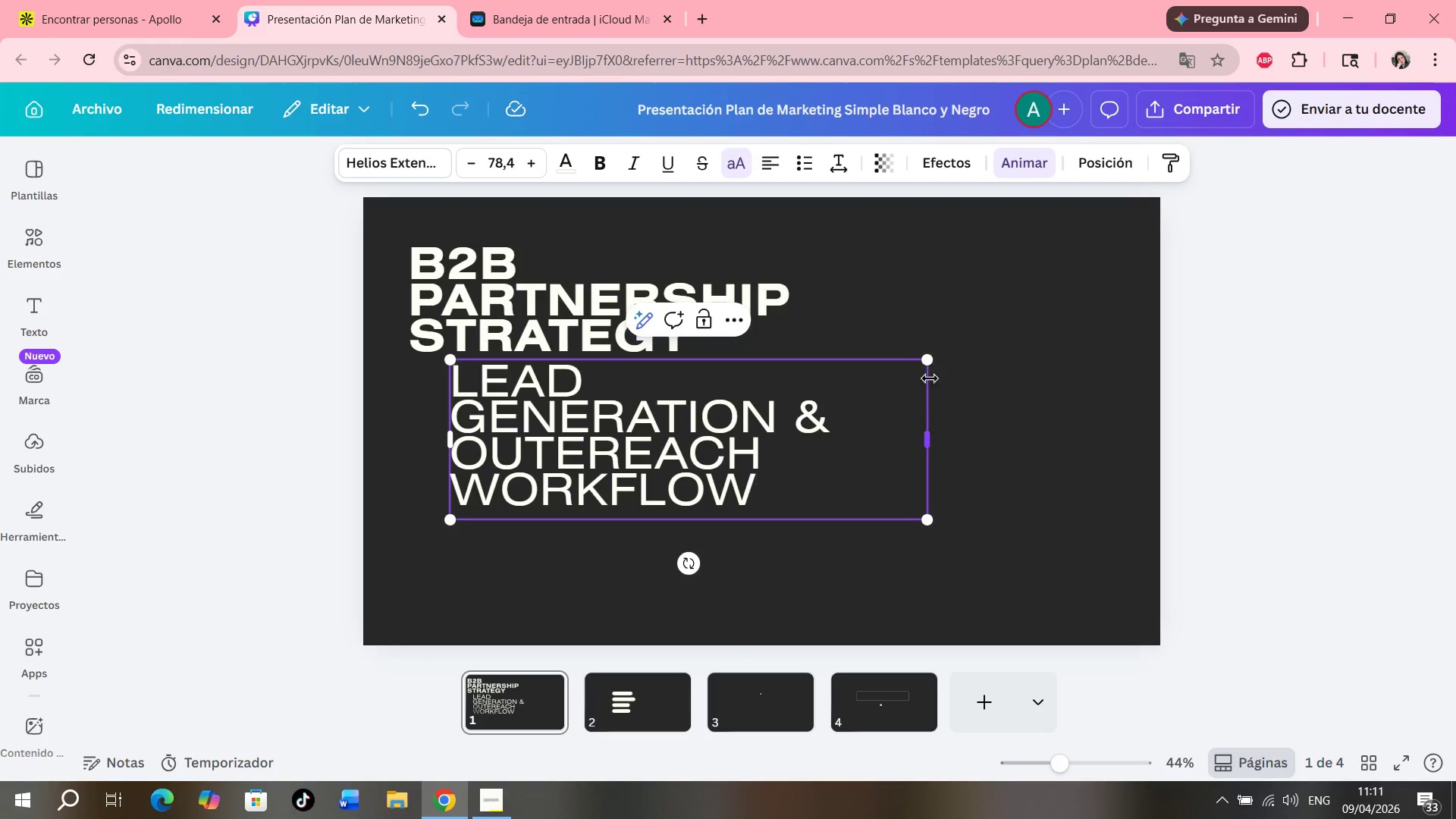 
left_click_drag(start_coordinate=[932, 443], to_coordinate=[1111, 423])
 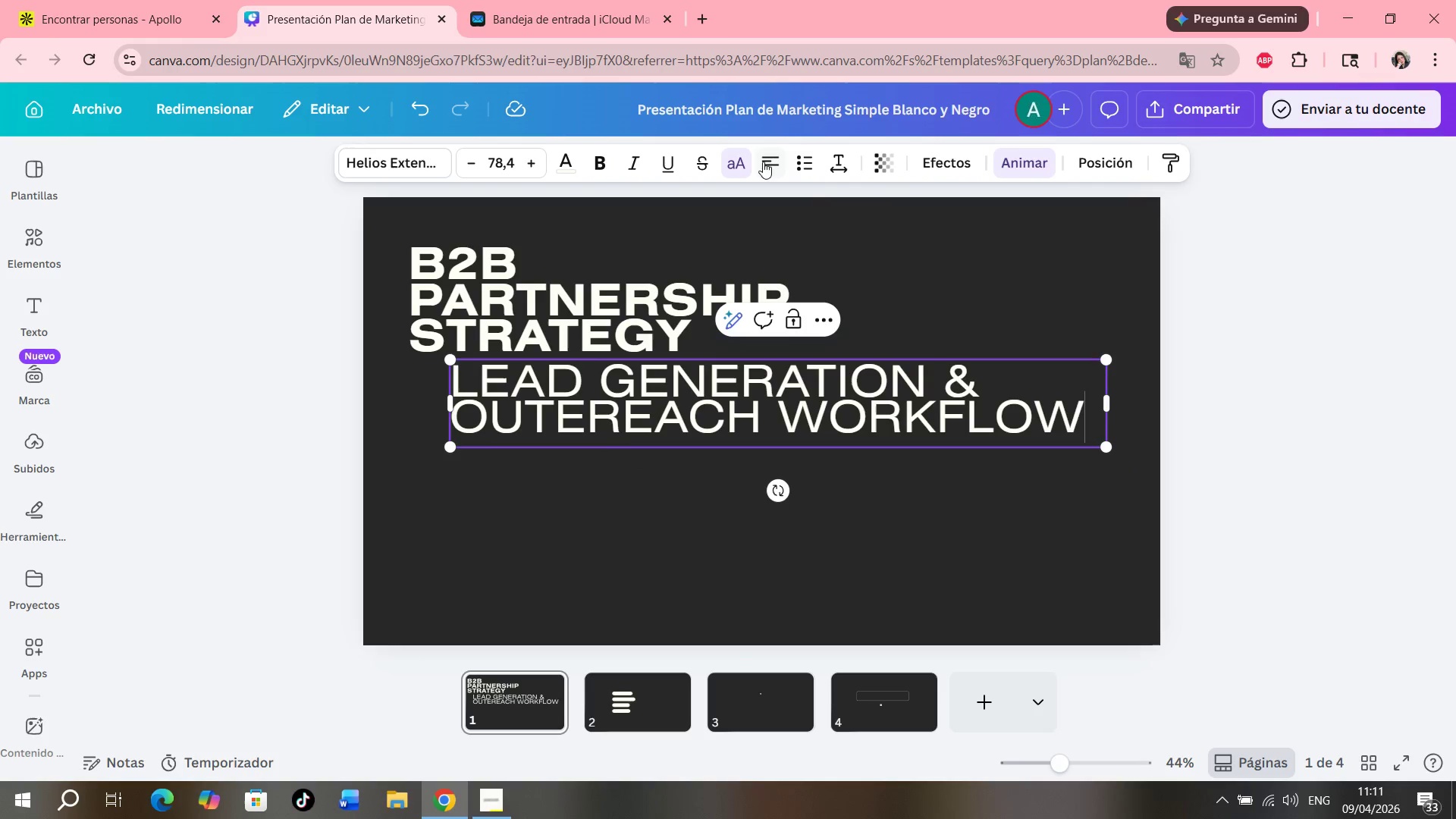 
left_click([771, 156])
 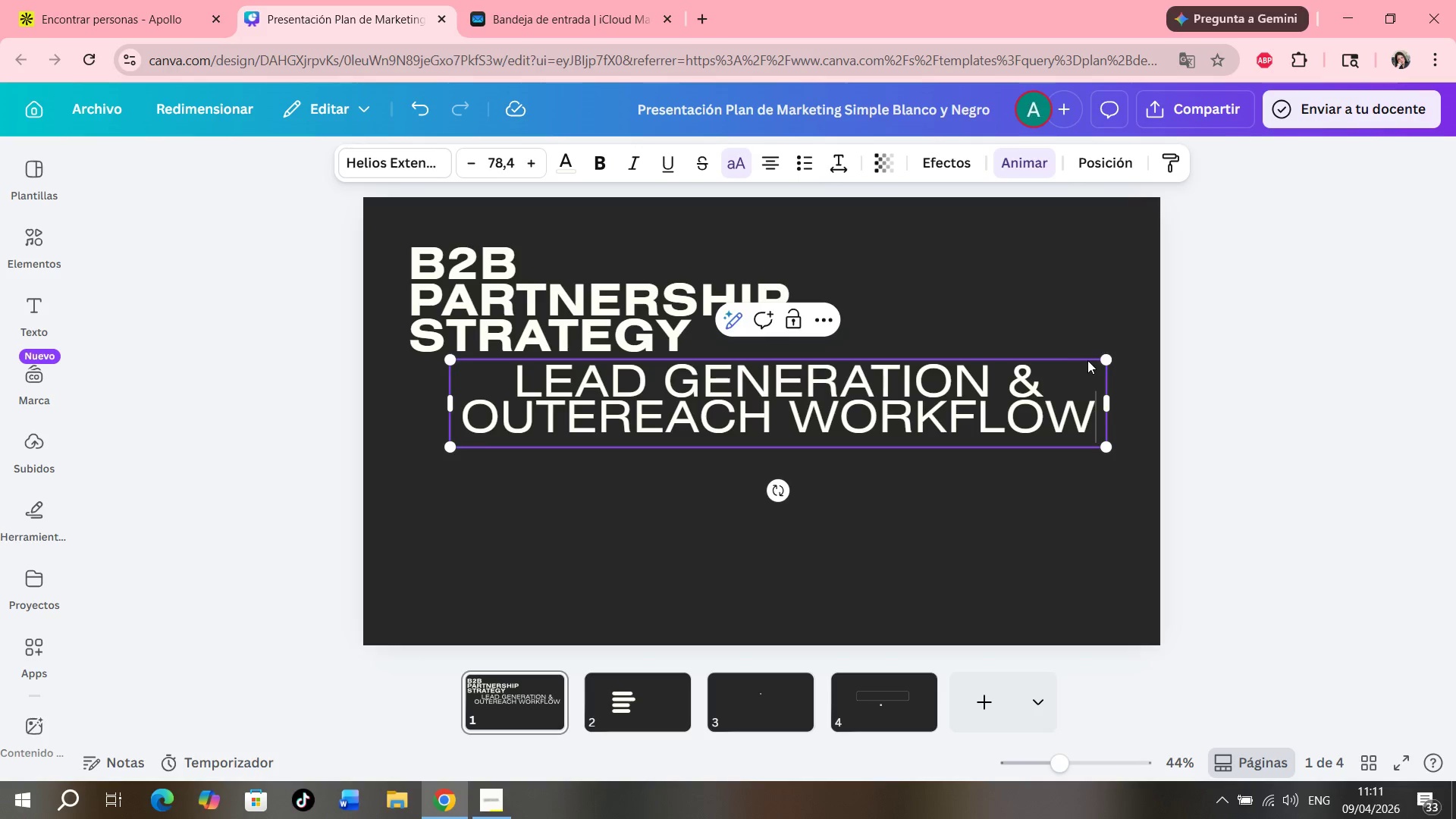 
left_click_drag(start_coordinate=[1106, 359], to_coordinate=[839, 422])
 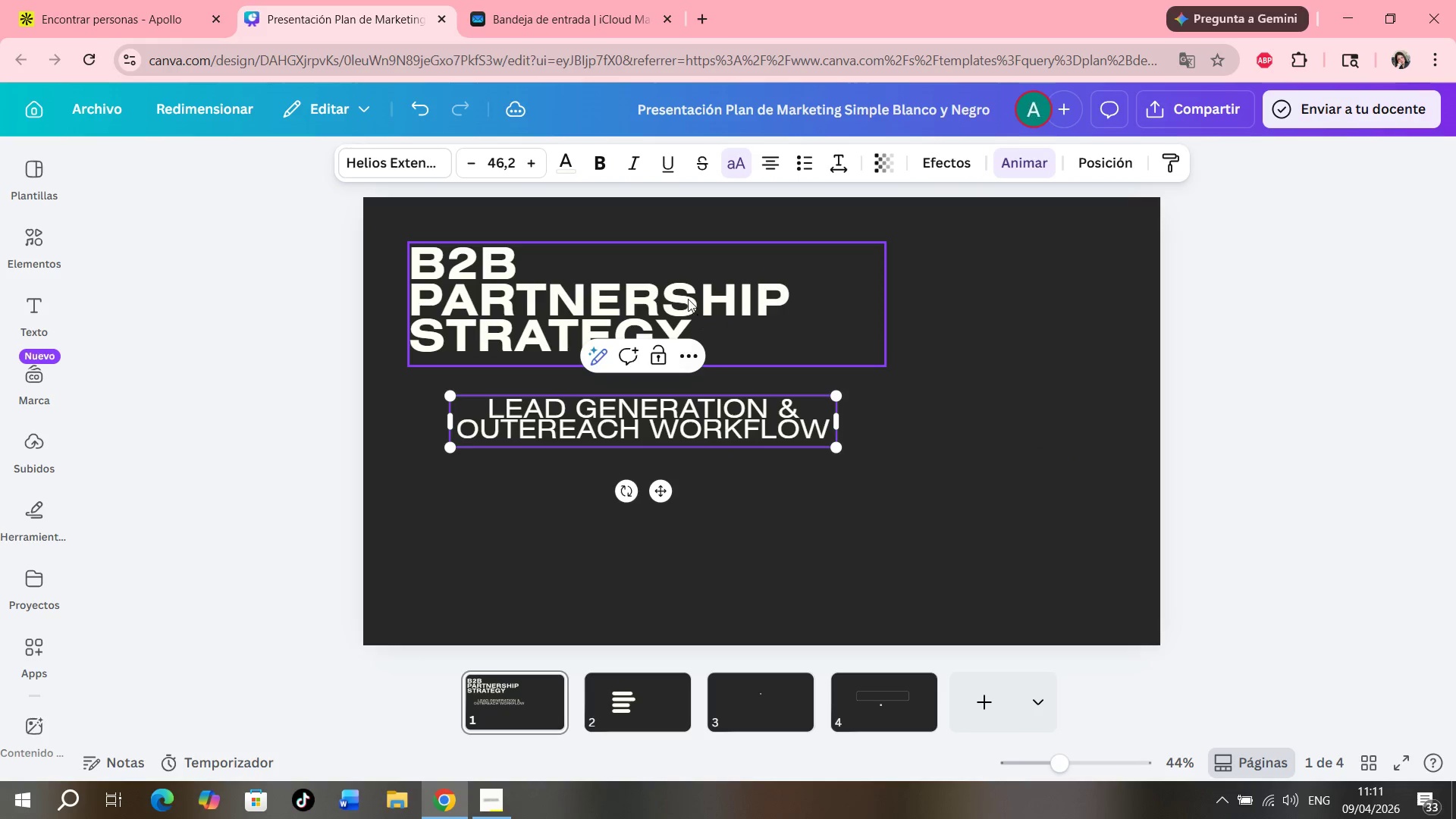 
left_click_drag(start_coordinate=[679, 297], to_coordinate=[676, 300])
 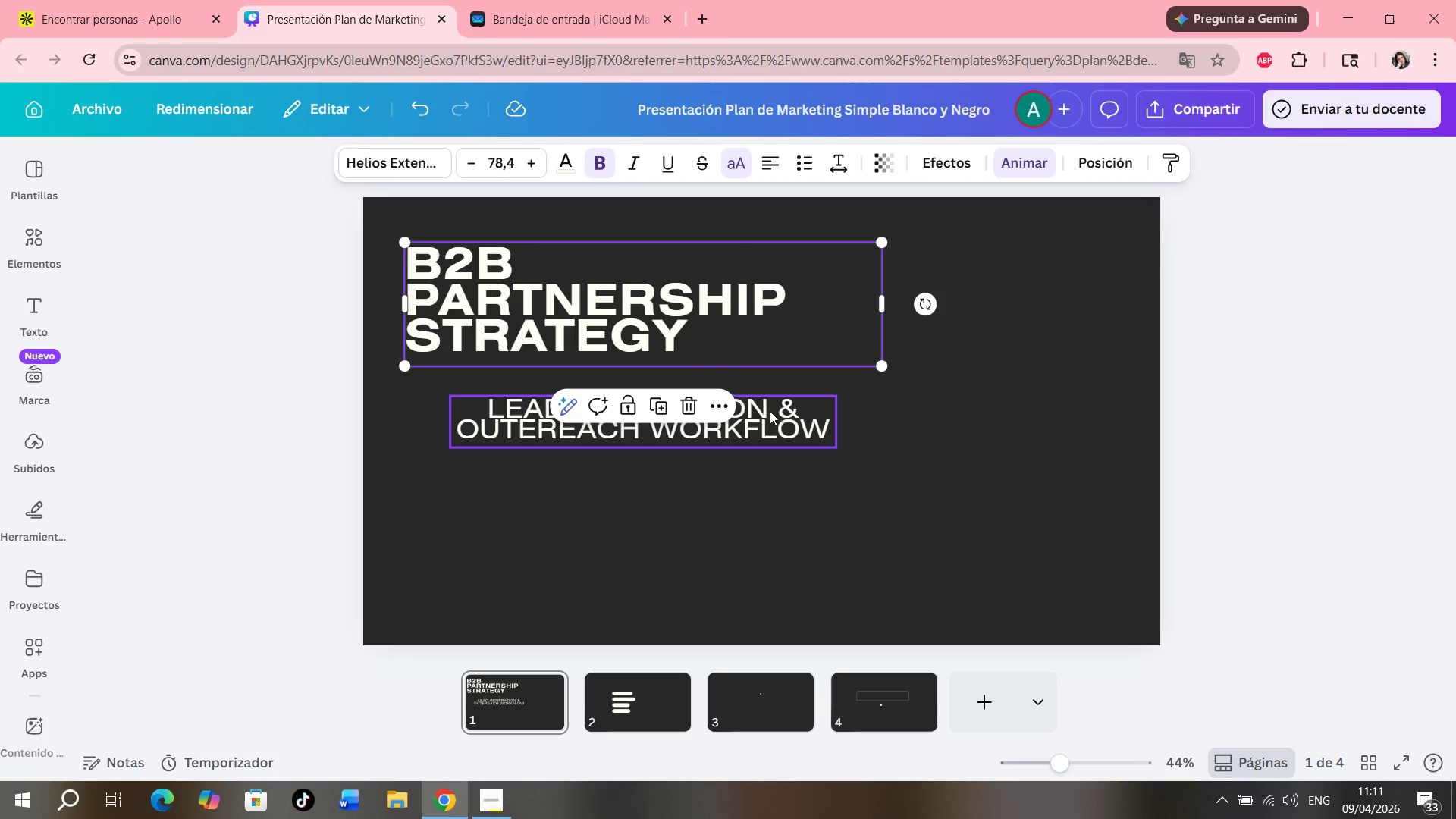 
left_click_drag(start_coordinate=[780, 413], to_coordinate=[729, 399])
 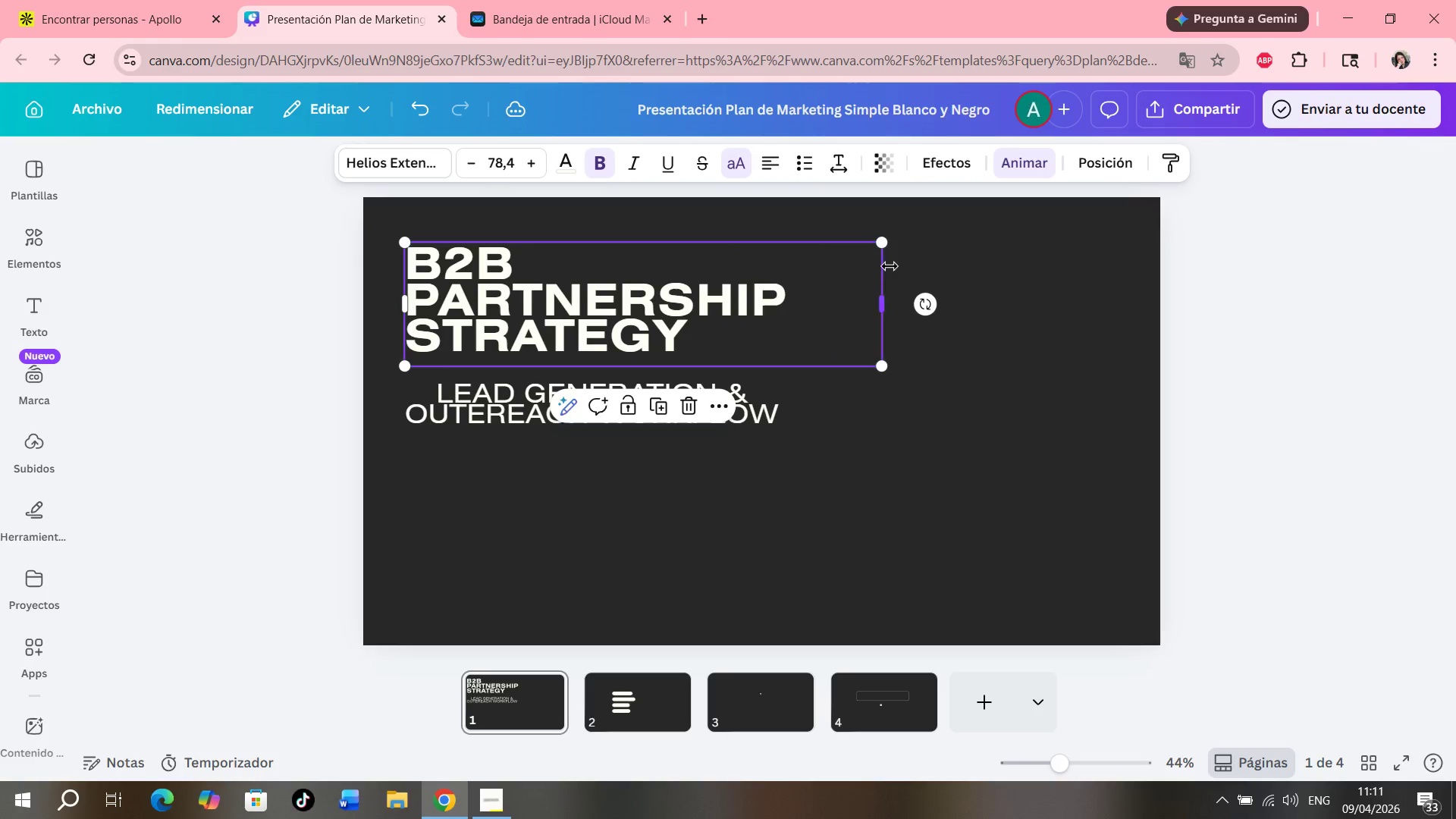 
left_click_drag(start_coordinate=[883, 251], to_coordinate=[867, 265])
 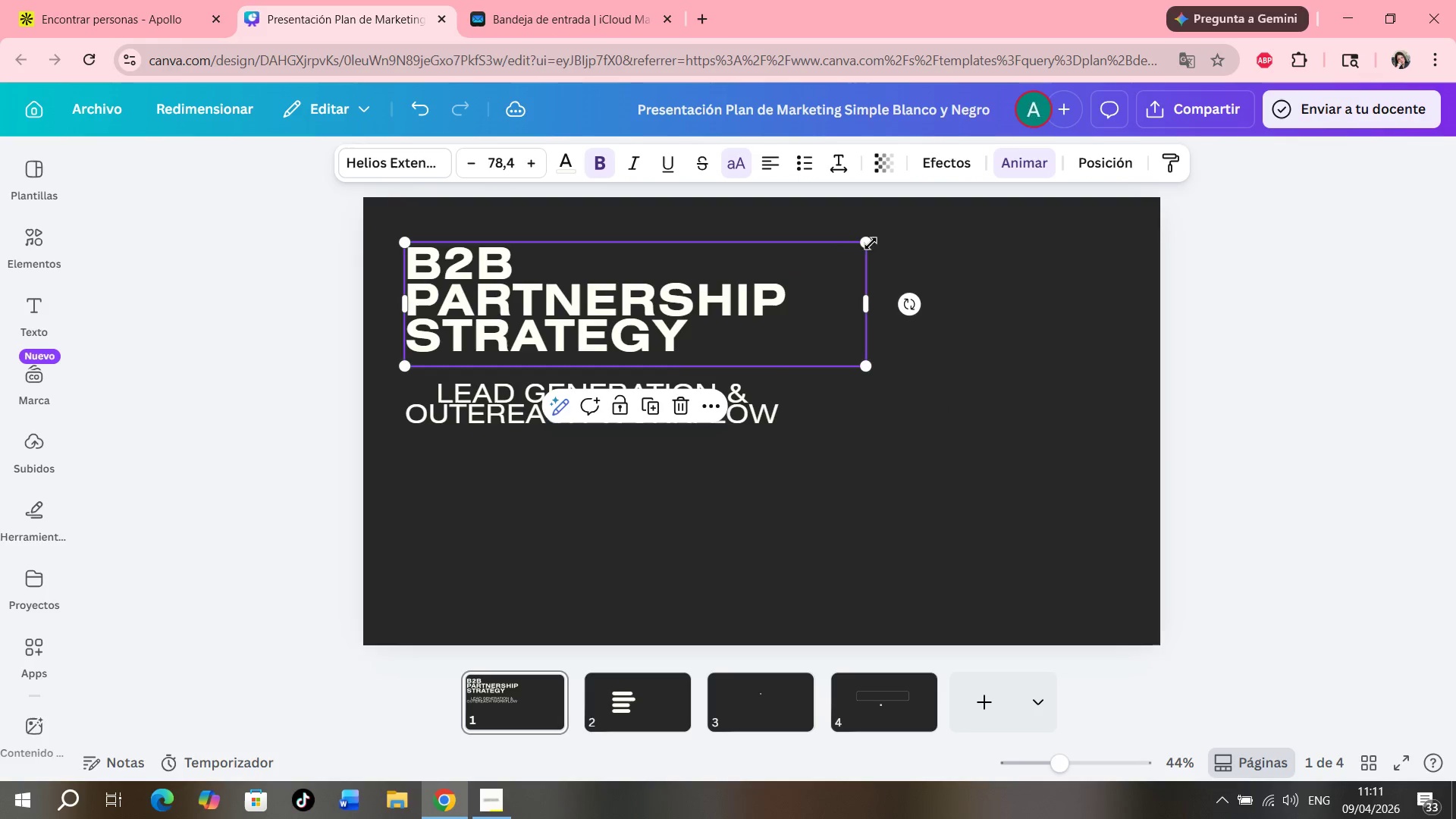 
left_click_drag(start_coordinate=[868, 246], to_coordinate=[990, 230])
 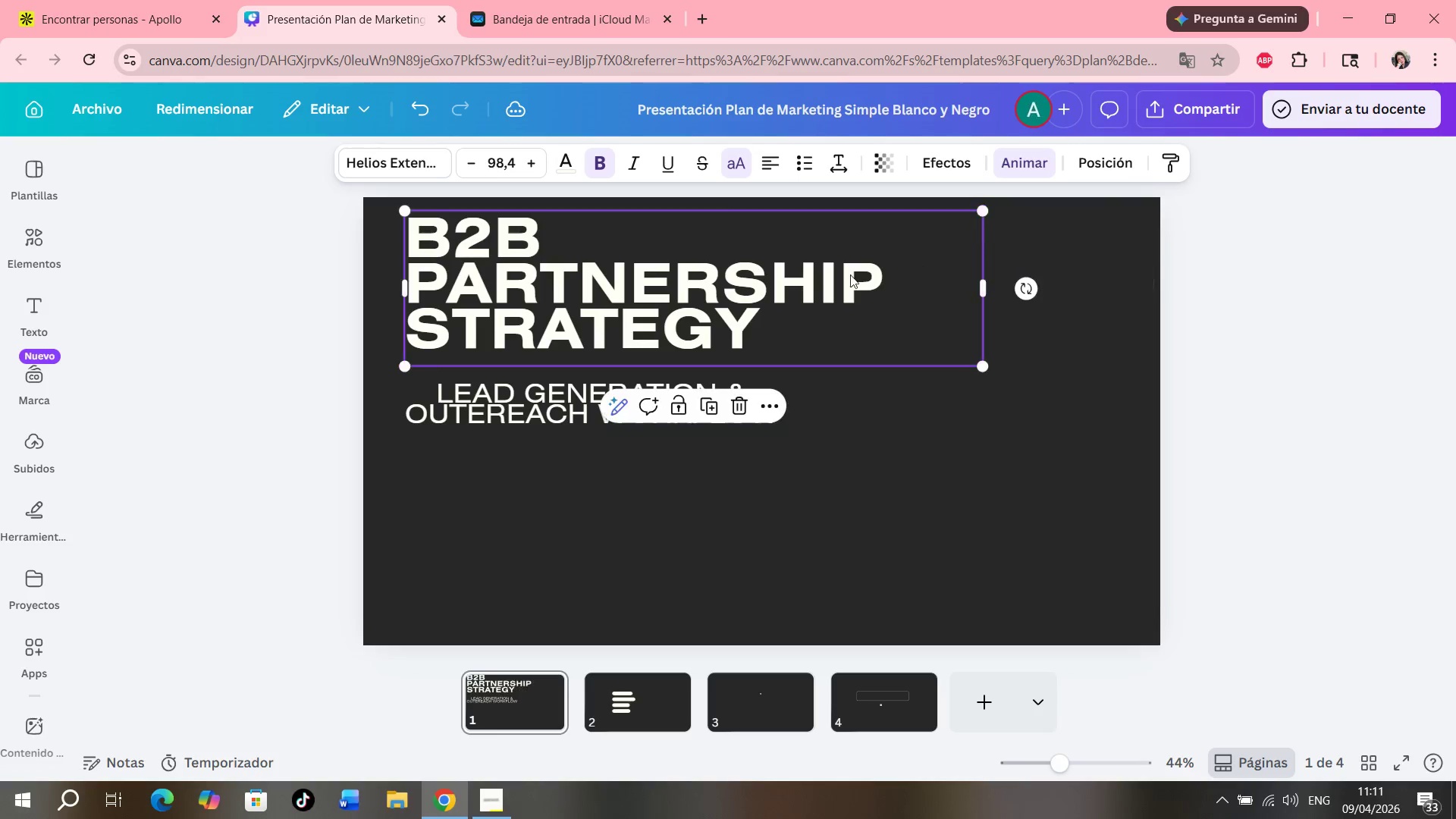 
left_click_drag(start_coordinate=[850, 275], to_coordinate=[855, 304])
 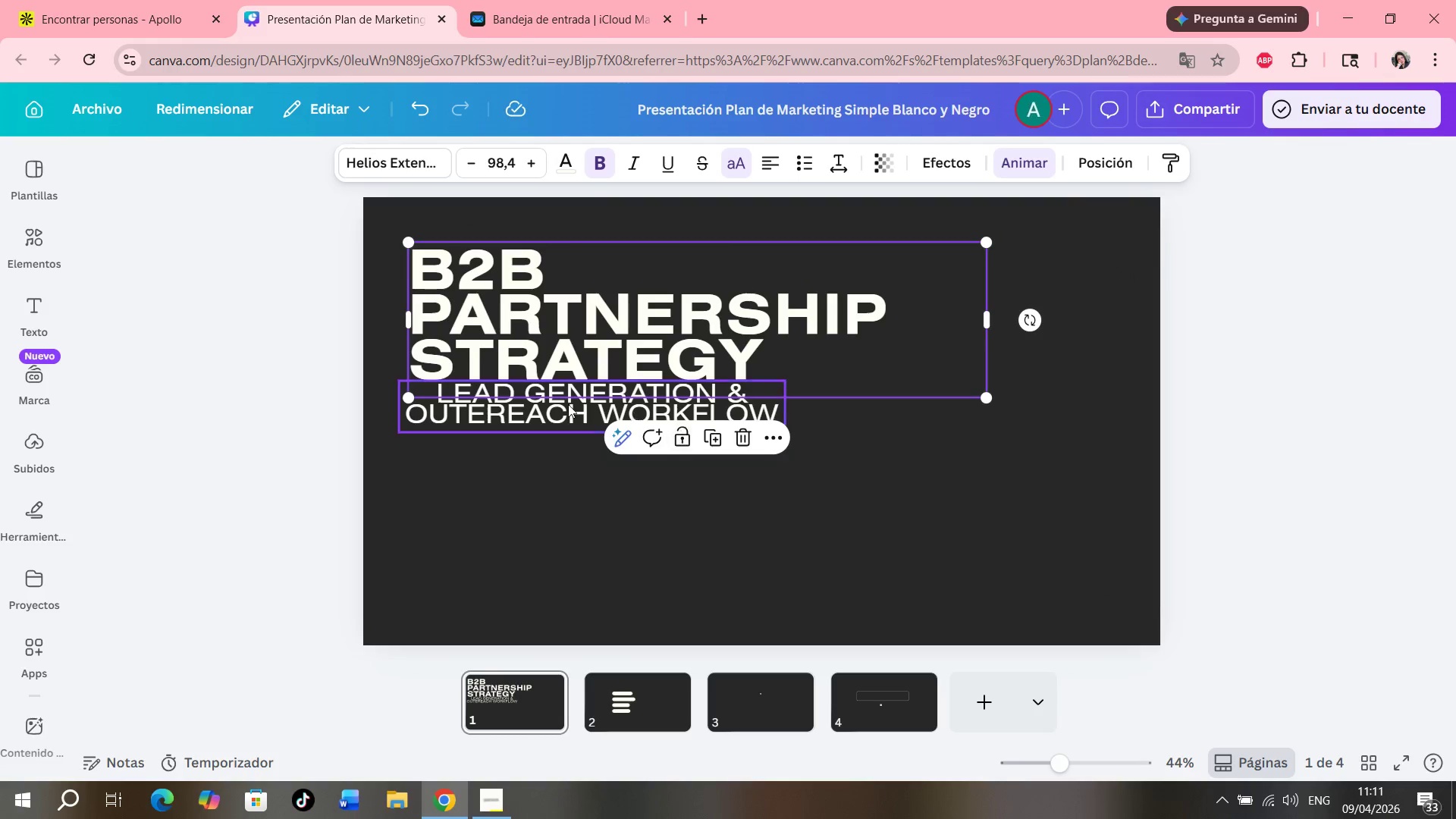 
left_click_drag(start_coordinate=[568, 409], to_coordinate=[582, 433])
 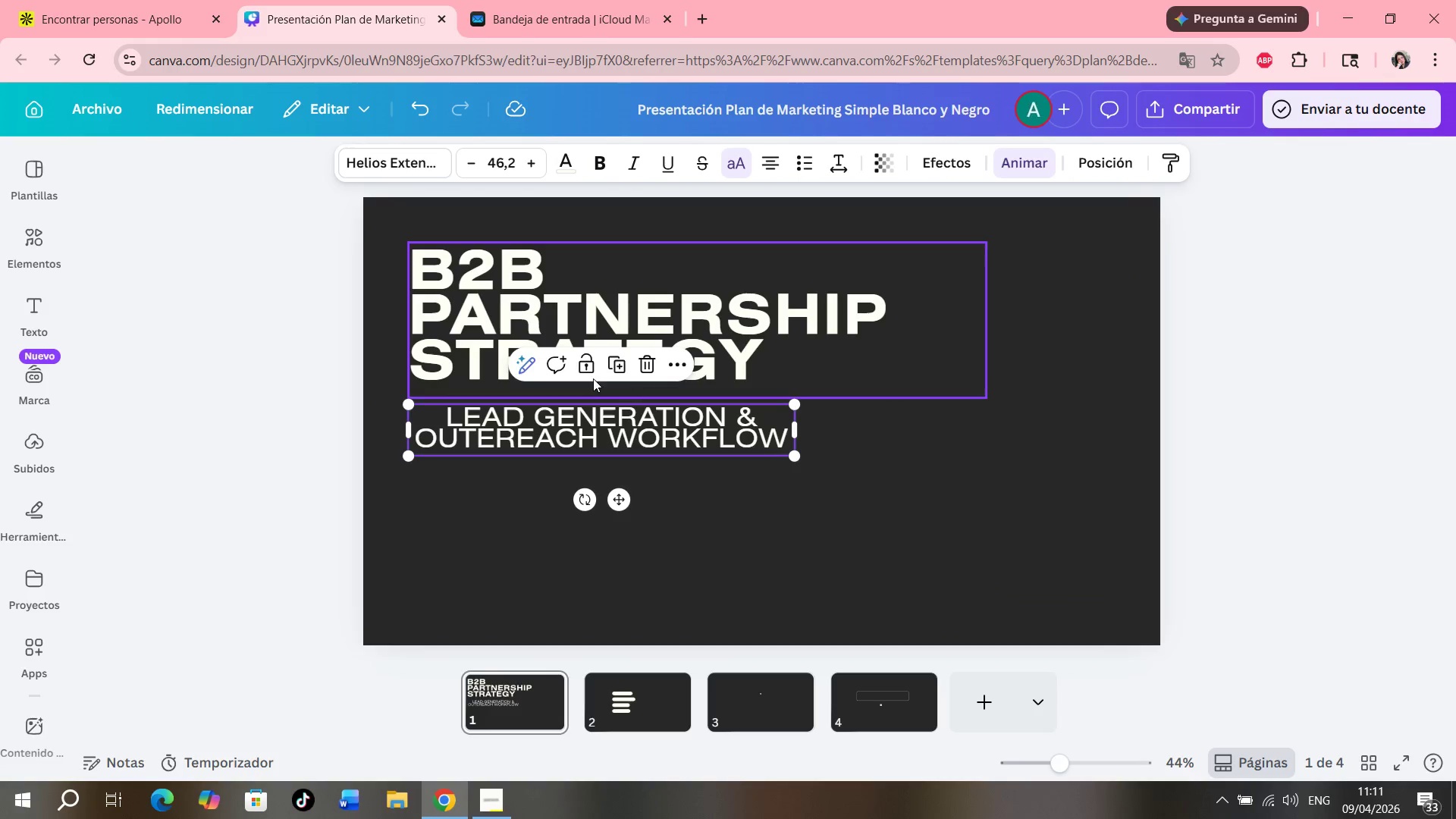 
left_click([616, 371])
 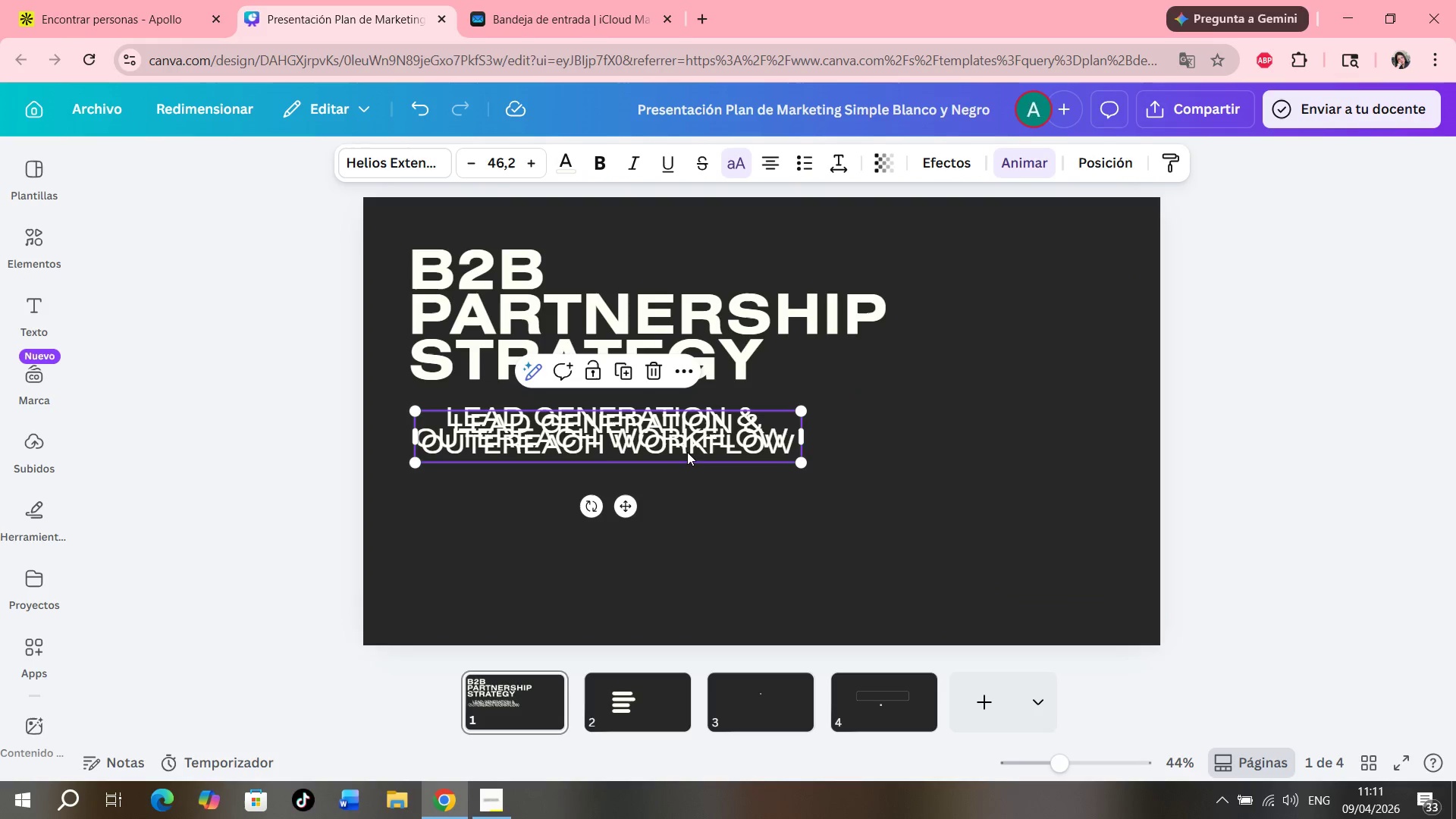 
left_click_drag(start_coordinate=[670, 436], to_coordinate=[903, 556])
 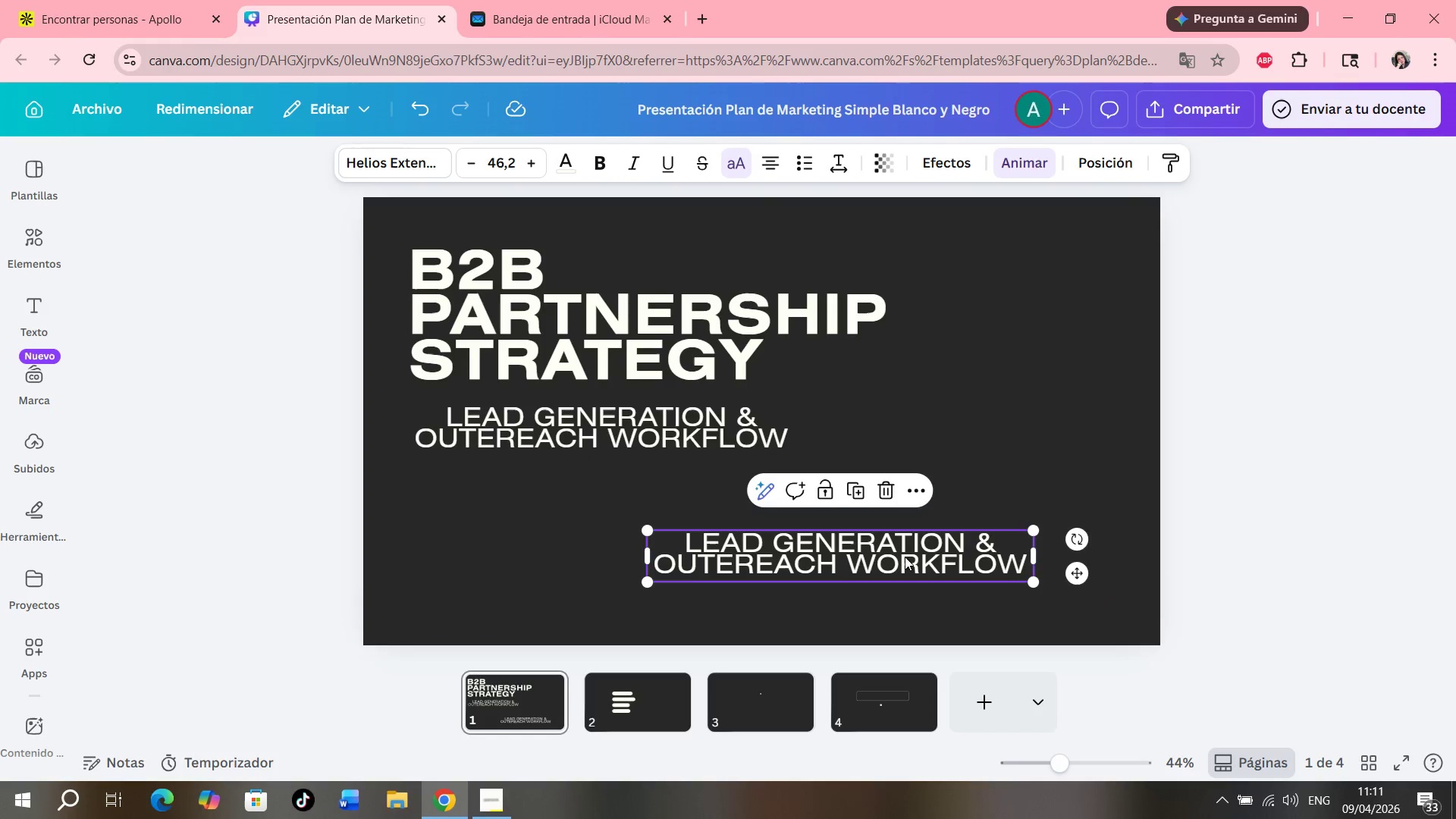 
left_click_drag(start_coordinate=[877, 562], to_coordinate=[882, 562])
 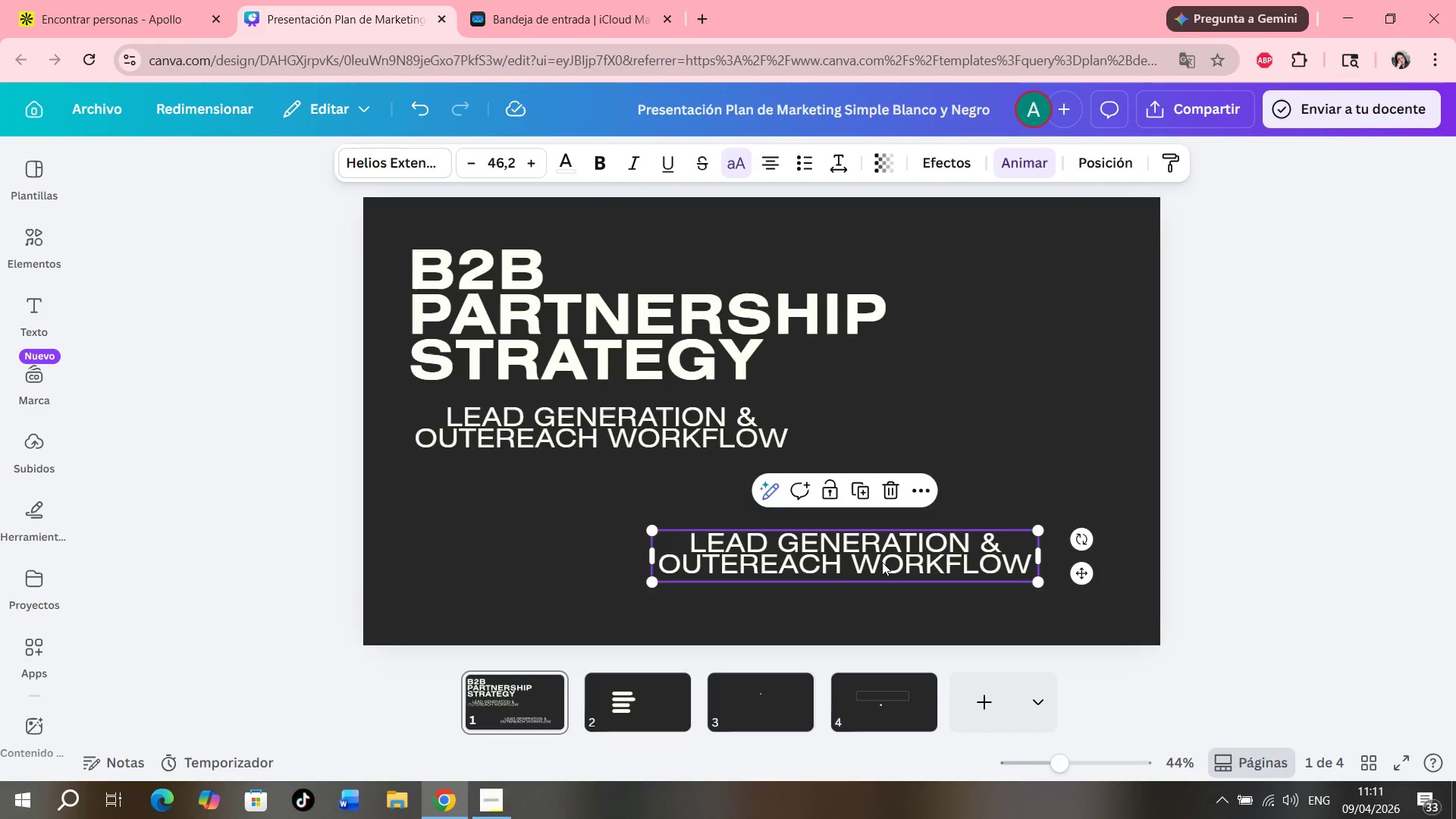 
double_click([882, 562])
 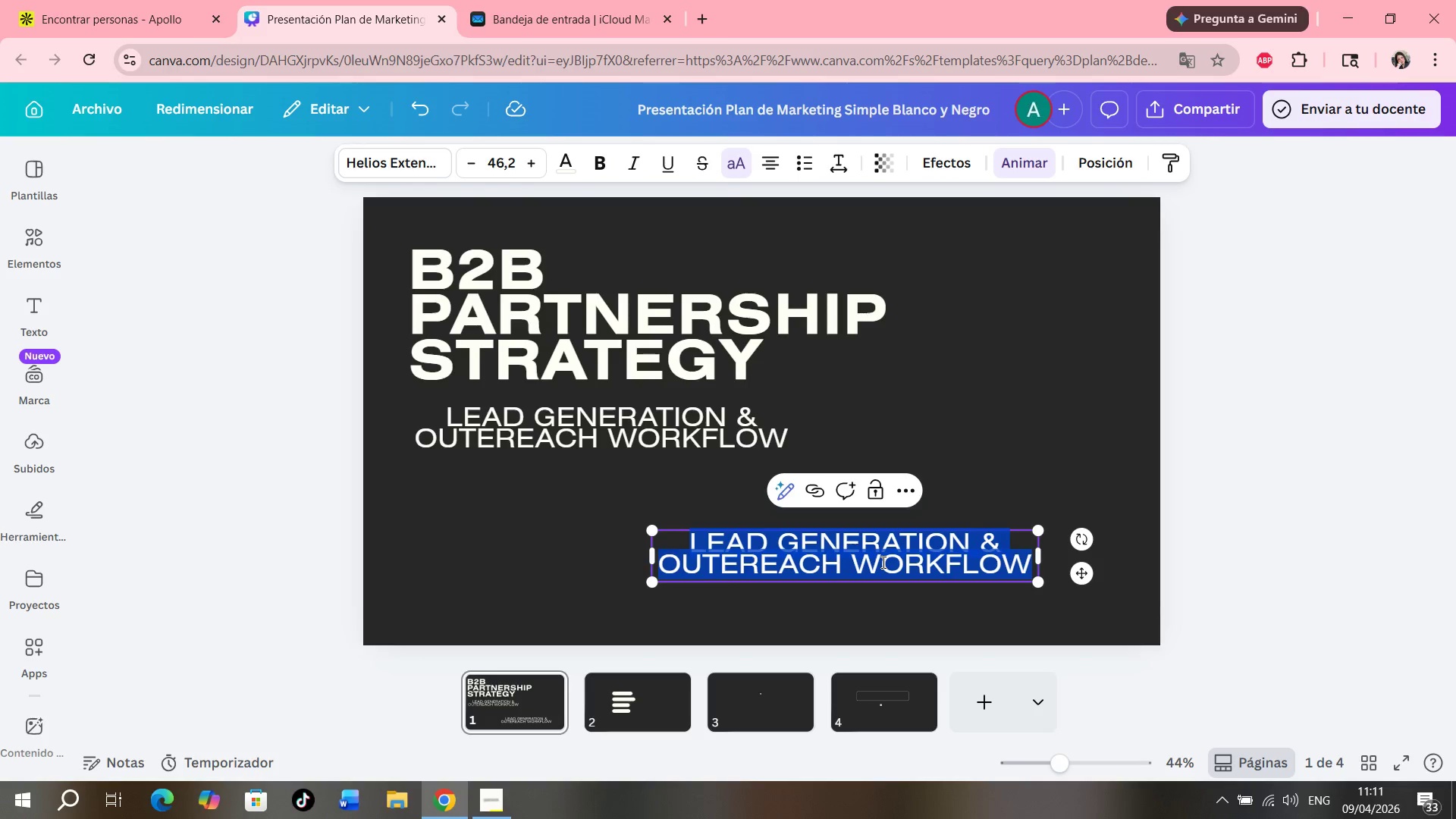 
type(Ana Moncayo / )
key(Backspace)
key(Backspace)
 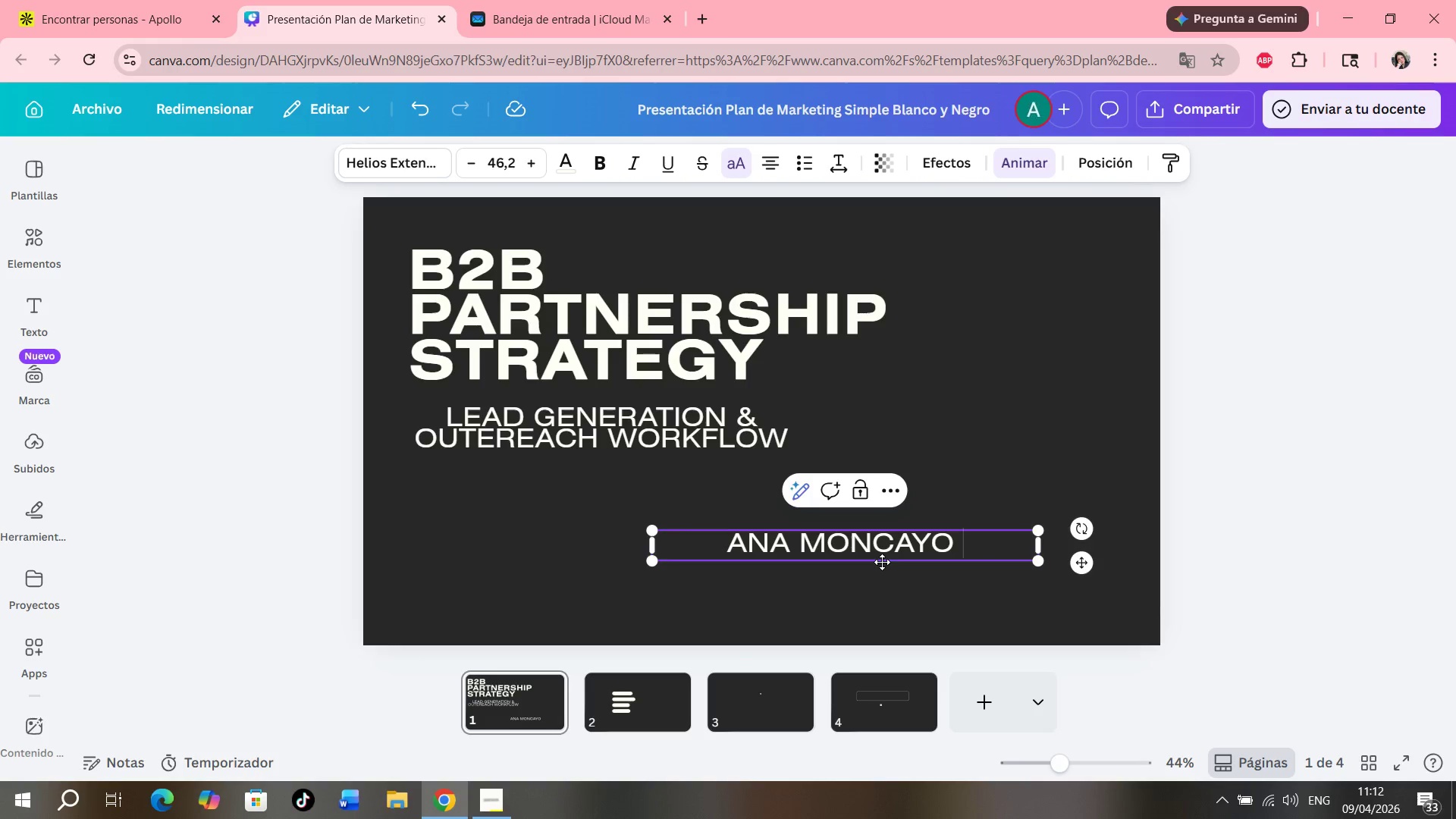 
key(Meta+Space)
 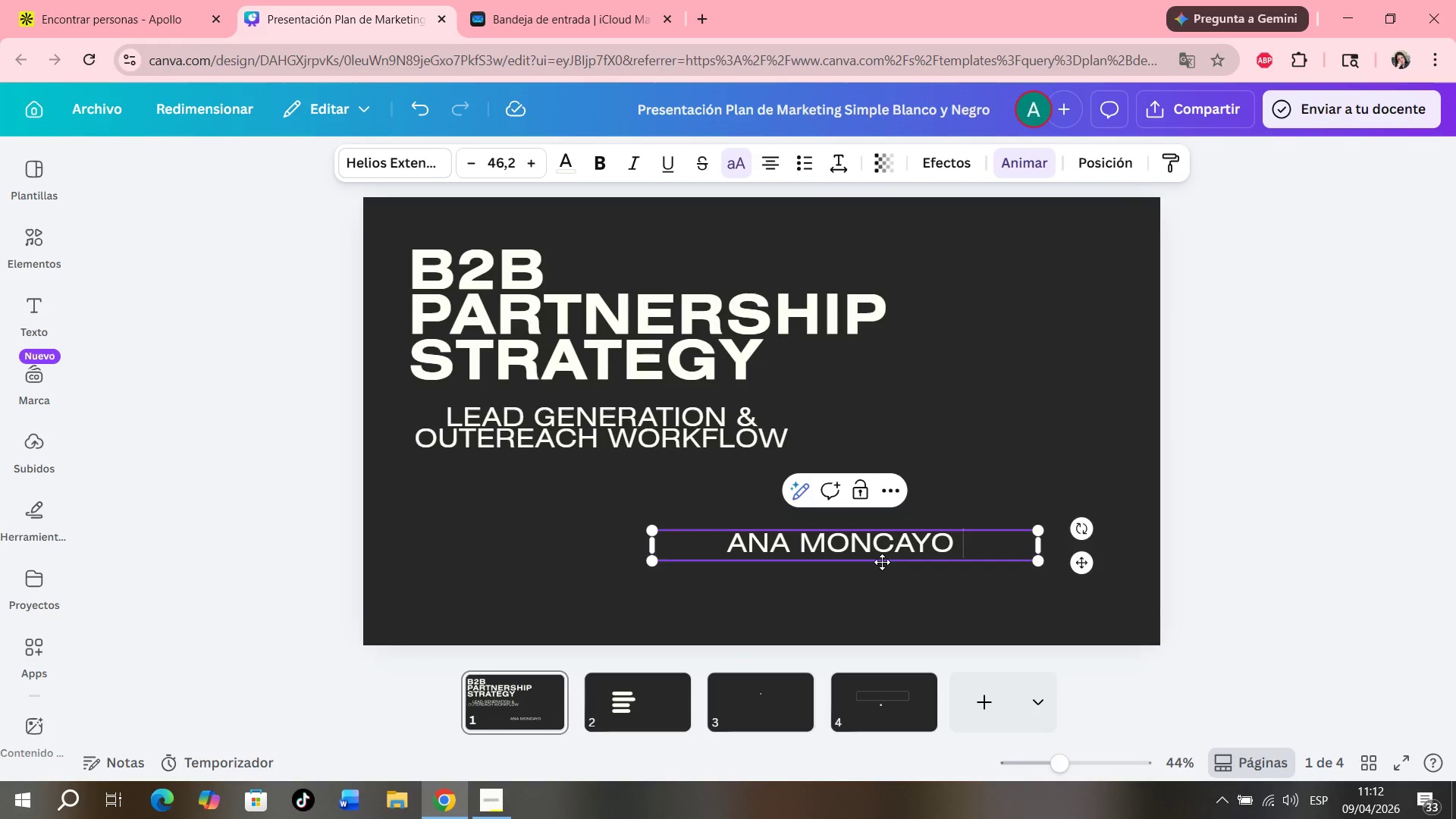 
key(Minus)
 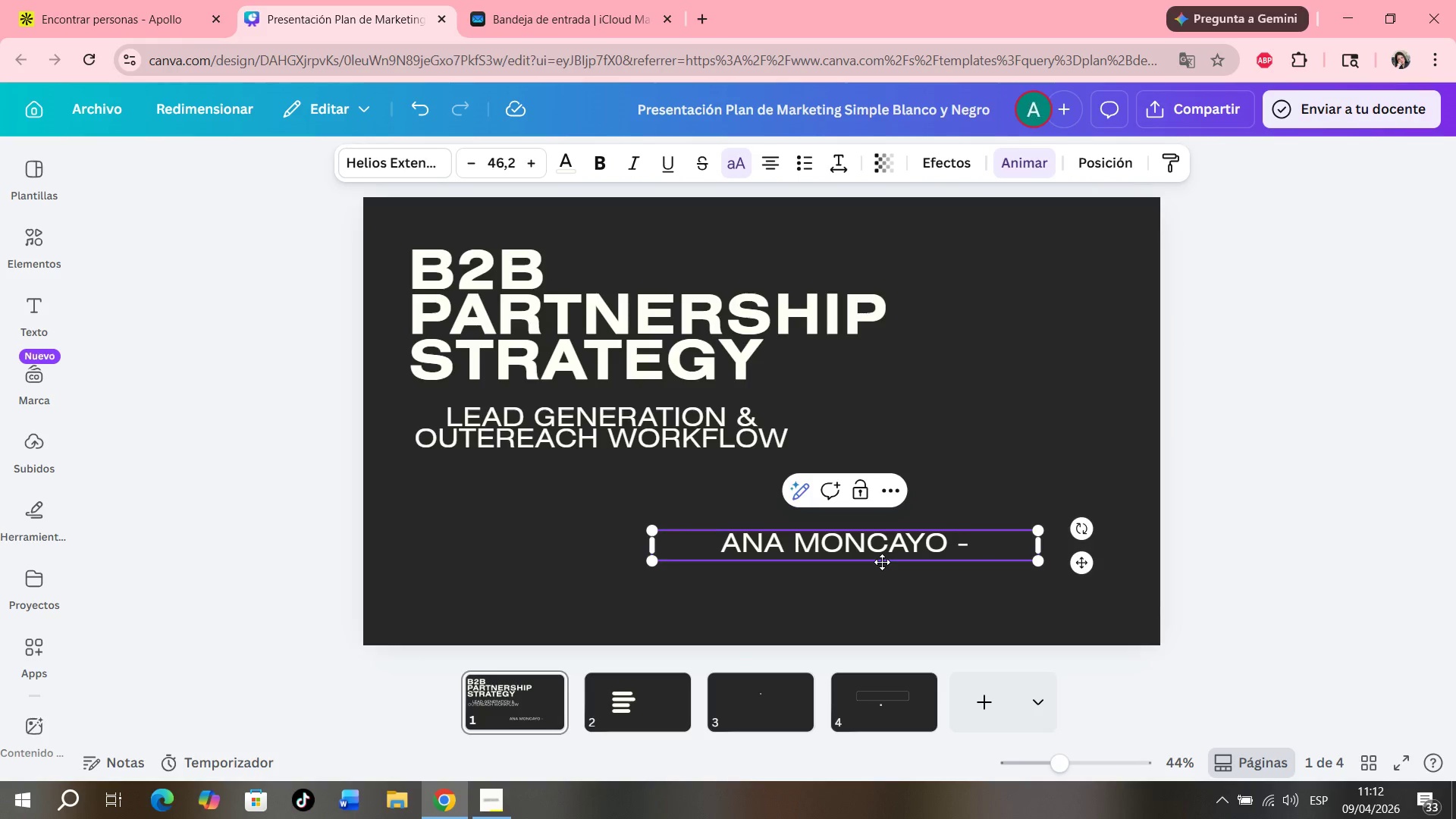 
key(Space)
 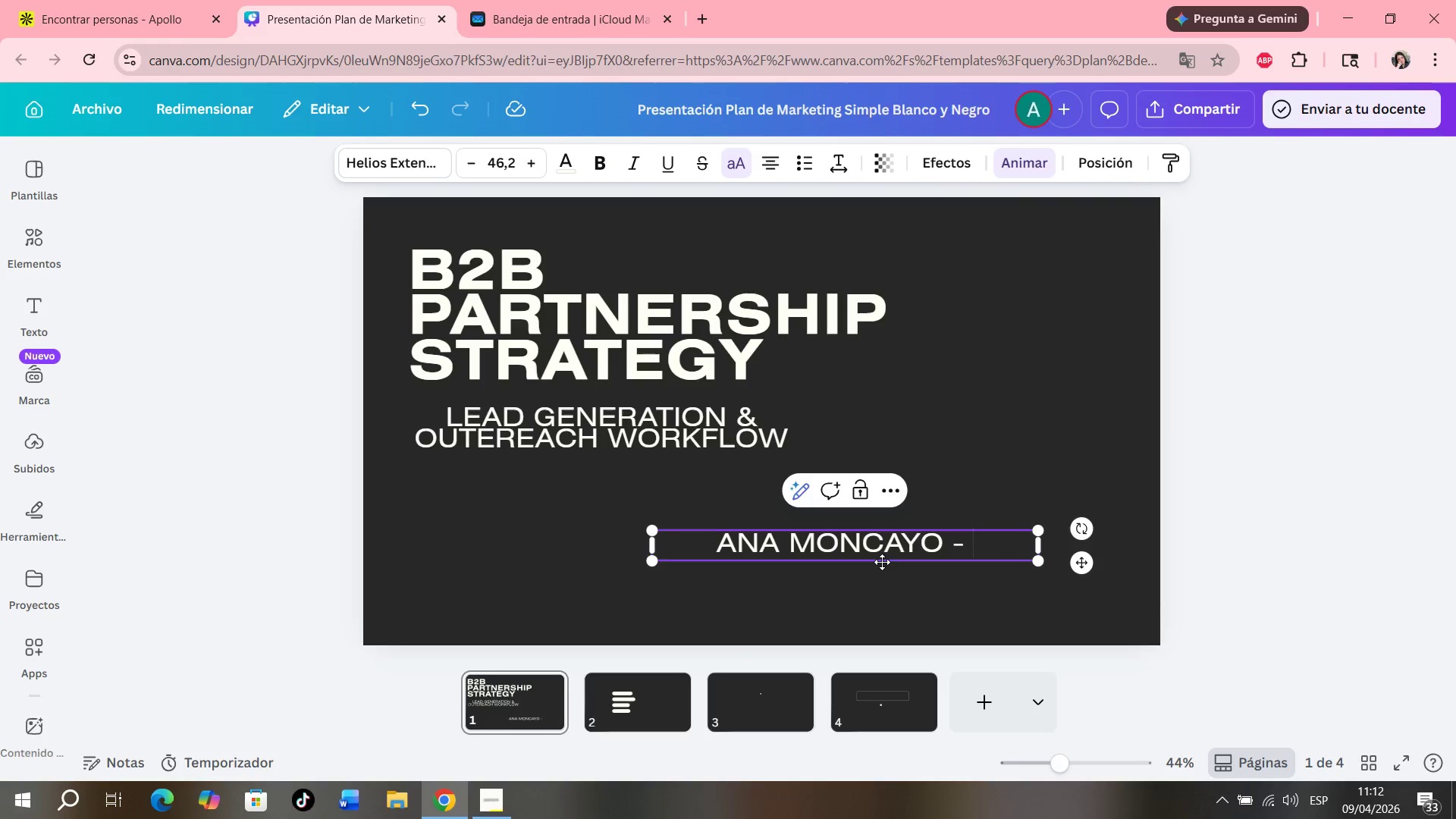 
key(Meta+Space)
 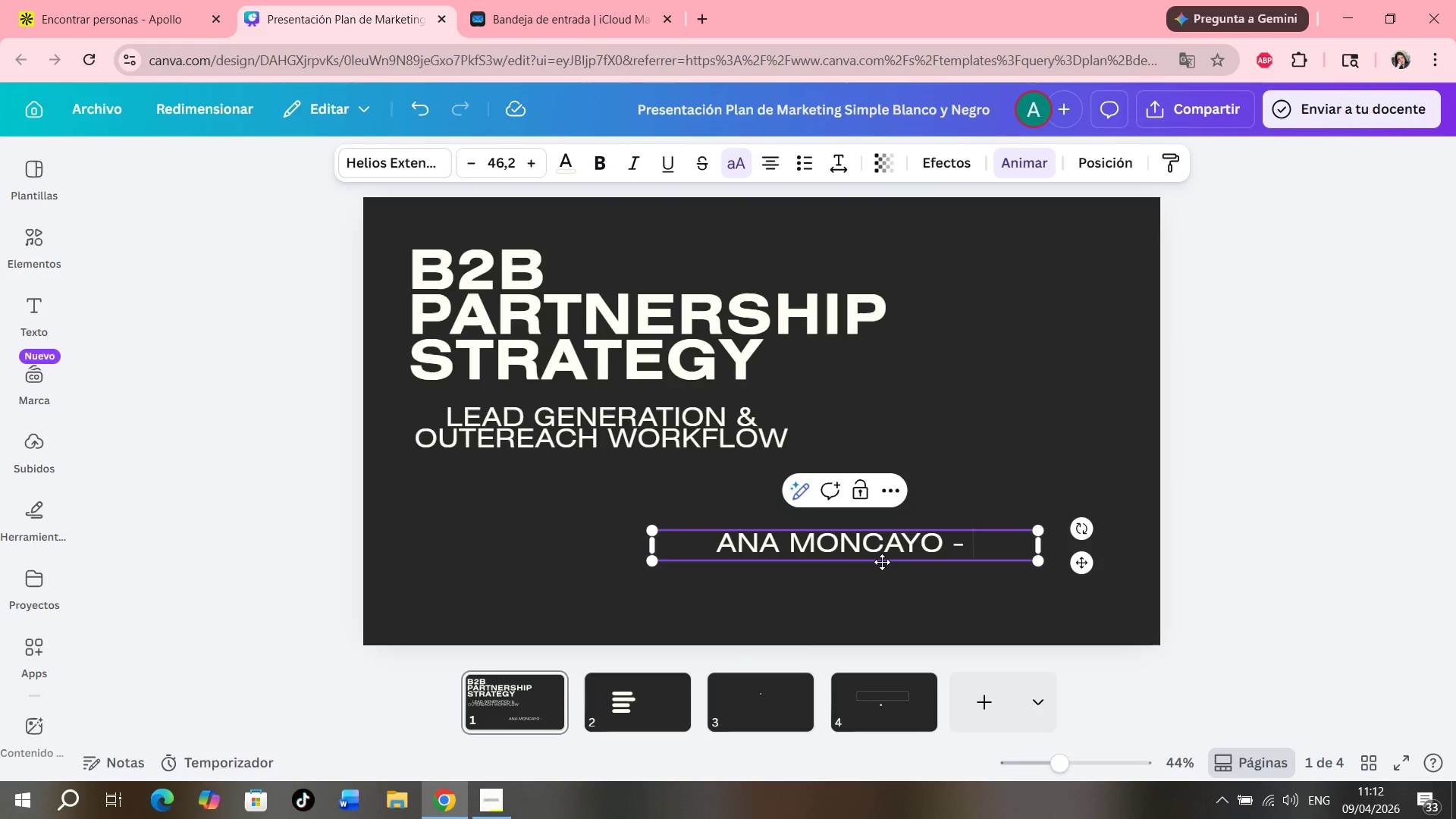 
type(Marketing Specialist)
 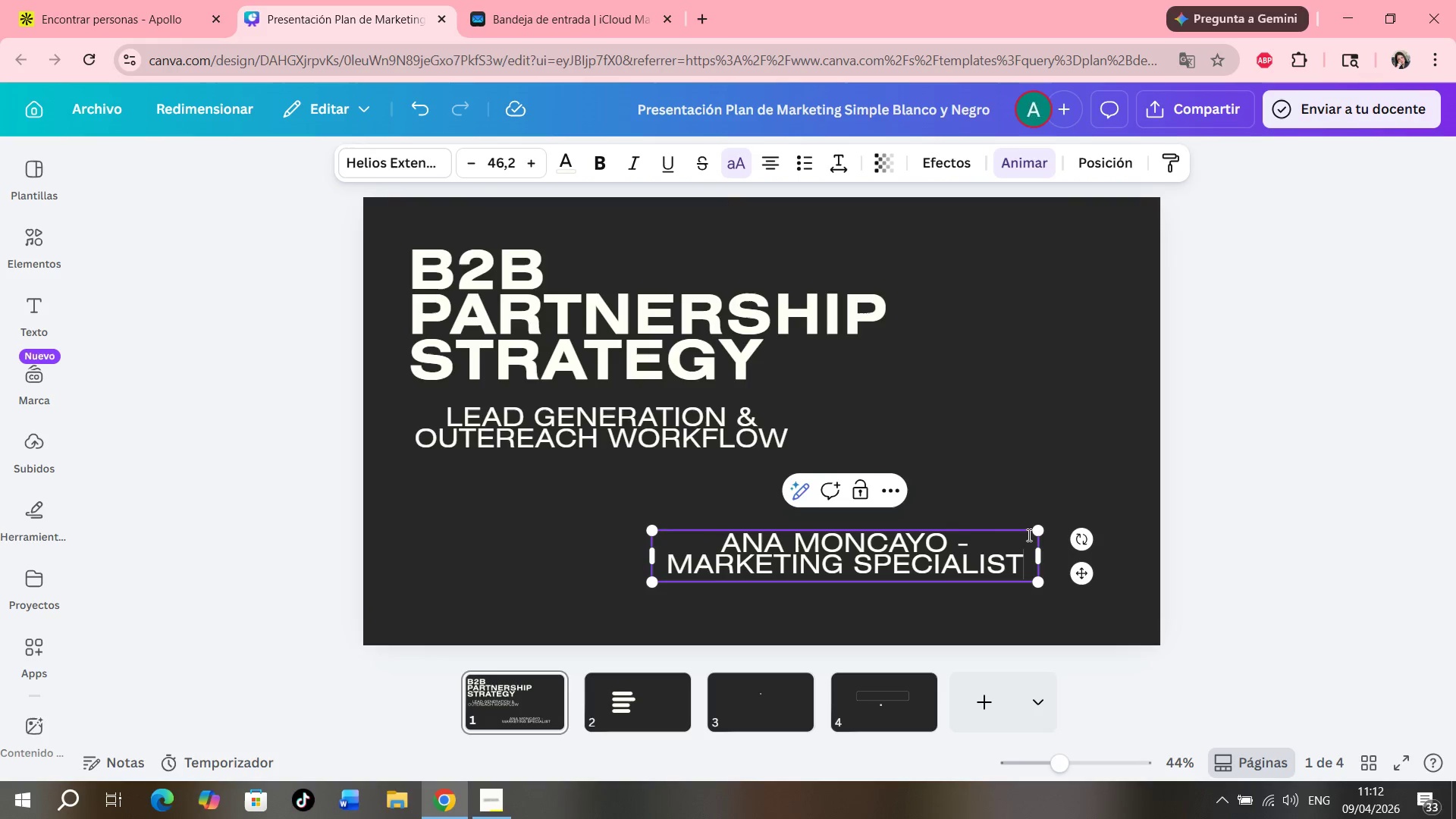 
left_click_drag(start_coordinate=[1039, 535], to_coordinate=[965, 562])
 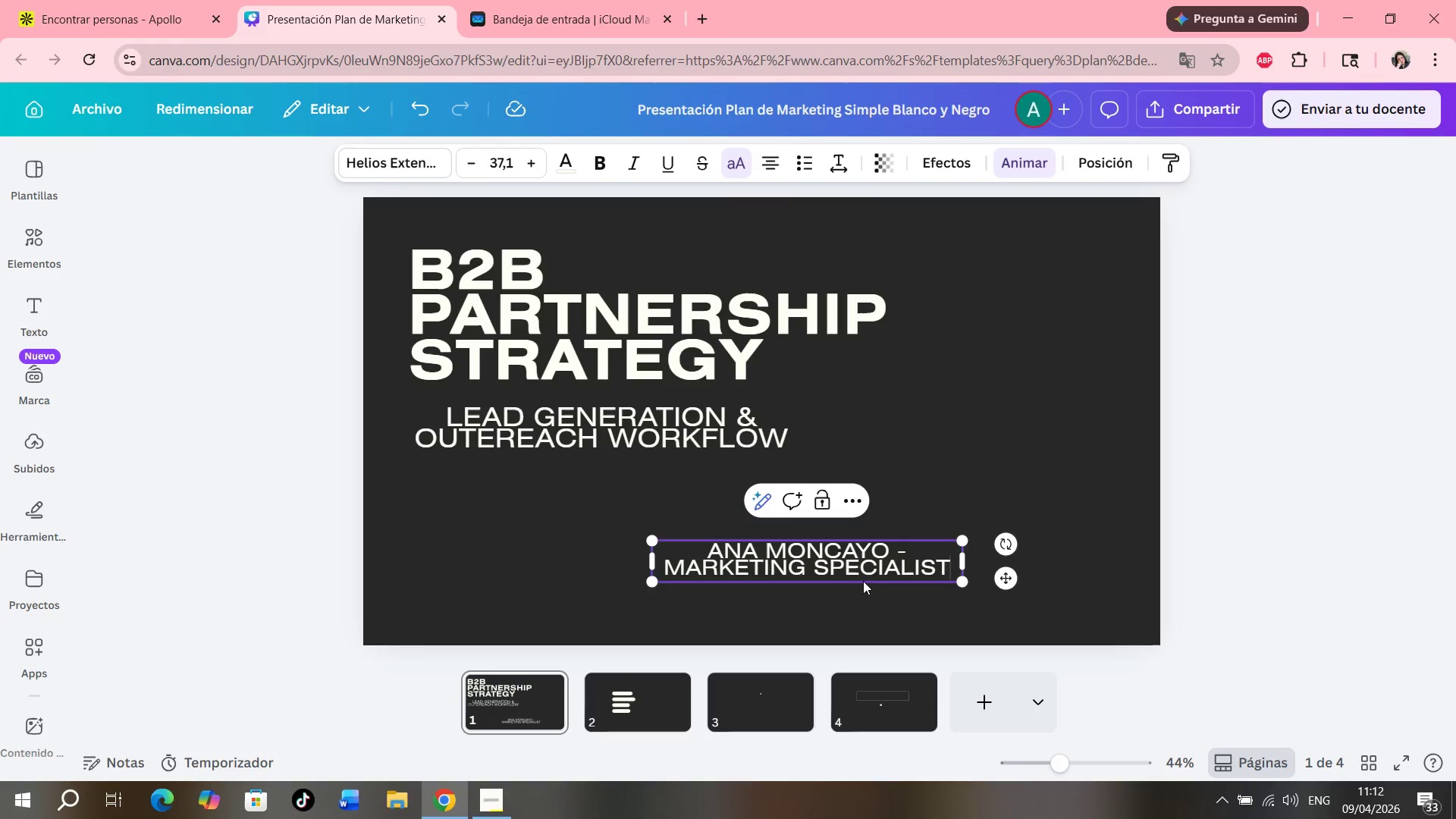 
left_click_drag(start_coordinate=[856, 585], to_coordinate=[1011, 594])
 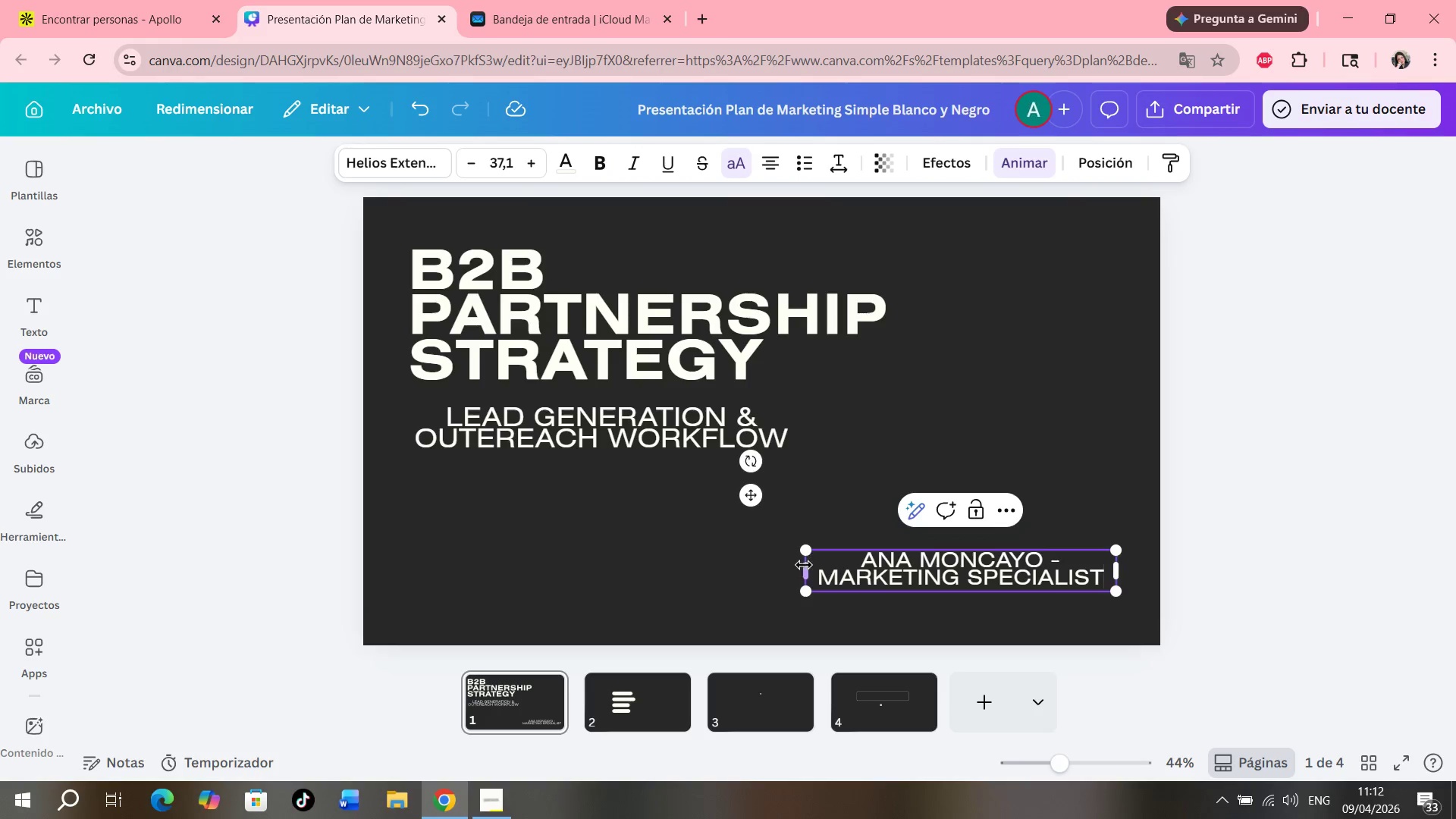 
left_click_drag(start_coordinate=[803, 575], to_coordinate=[547, 613])
 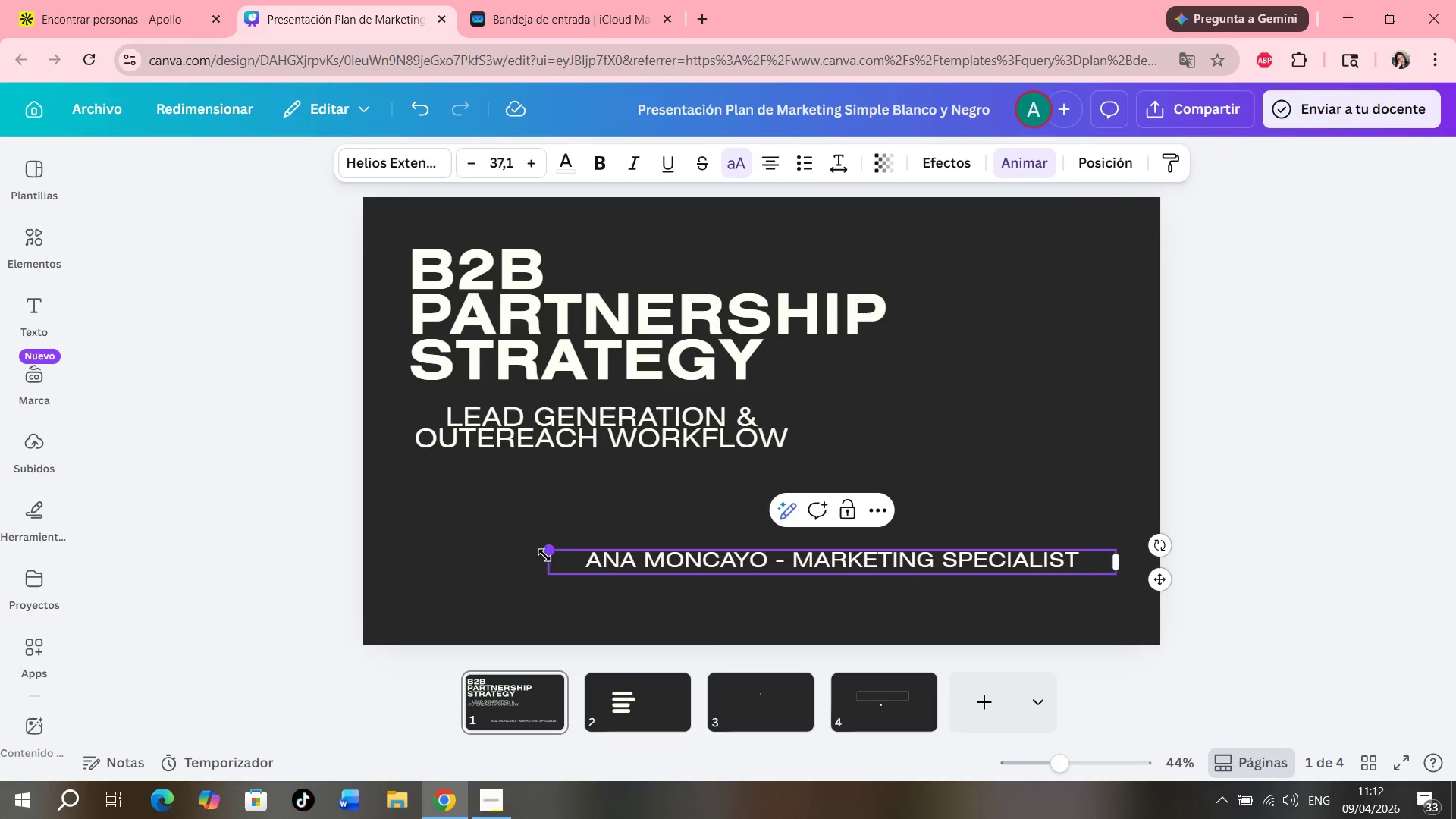 
left_click_drag(start_coordinate=[548, 555], to_coordinate=[731, 592])
 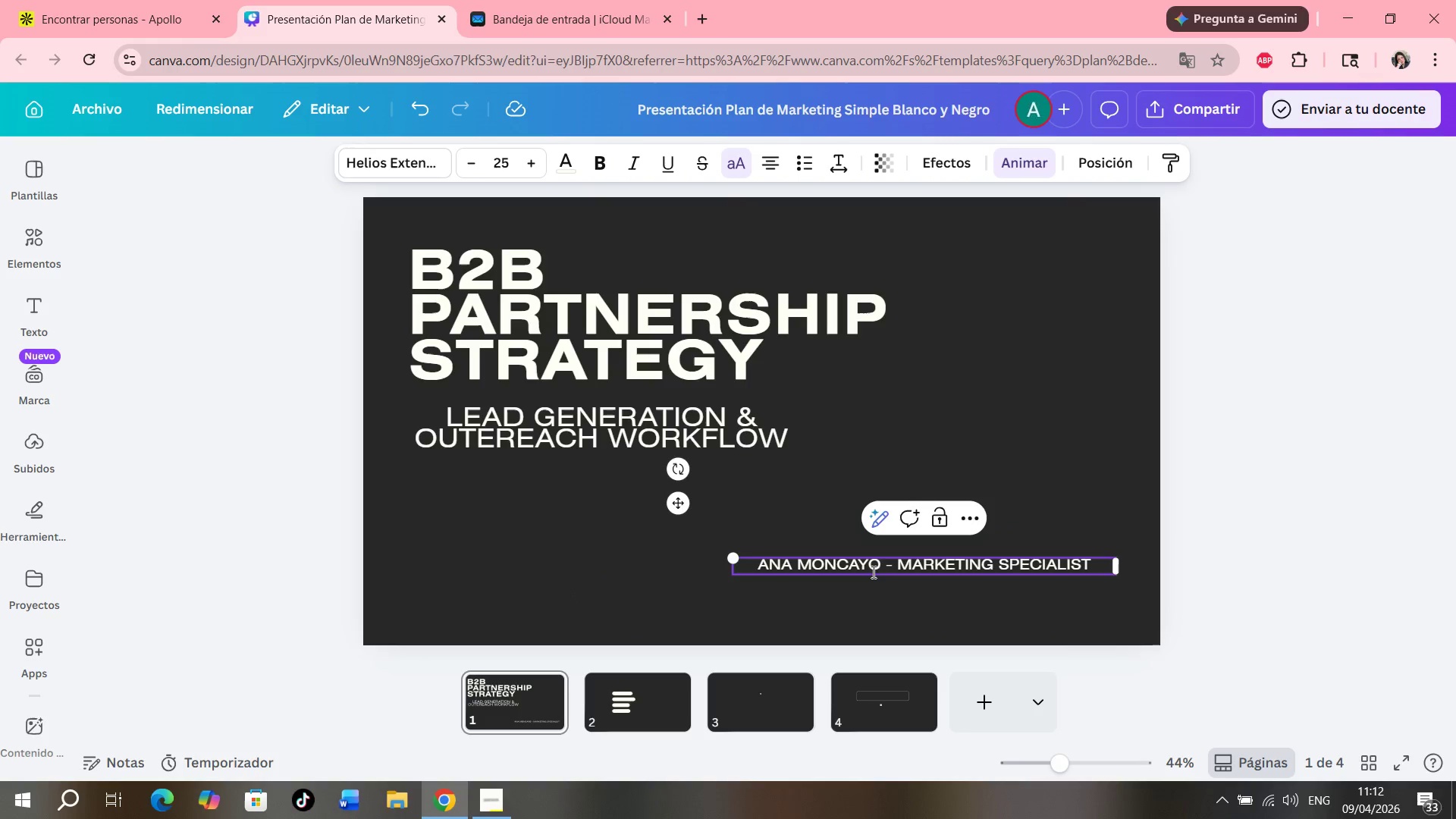 
left_click_drag(start_coordinate=[872, 572], to_coordinate=[872, 592])
 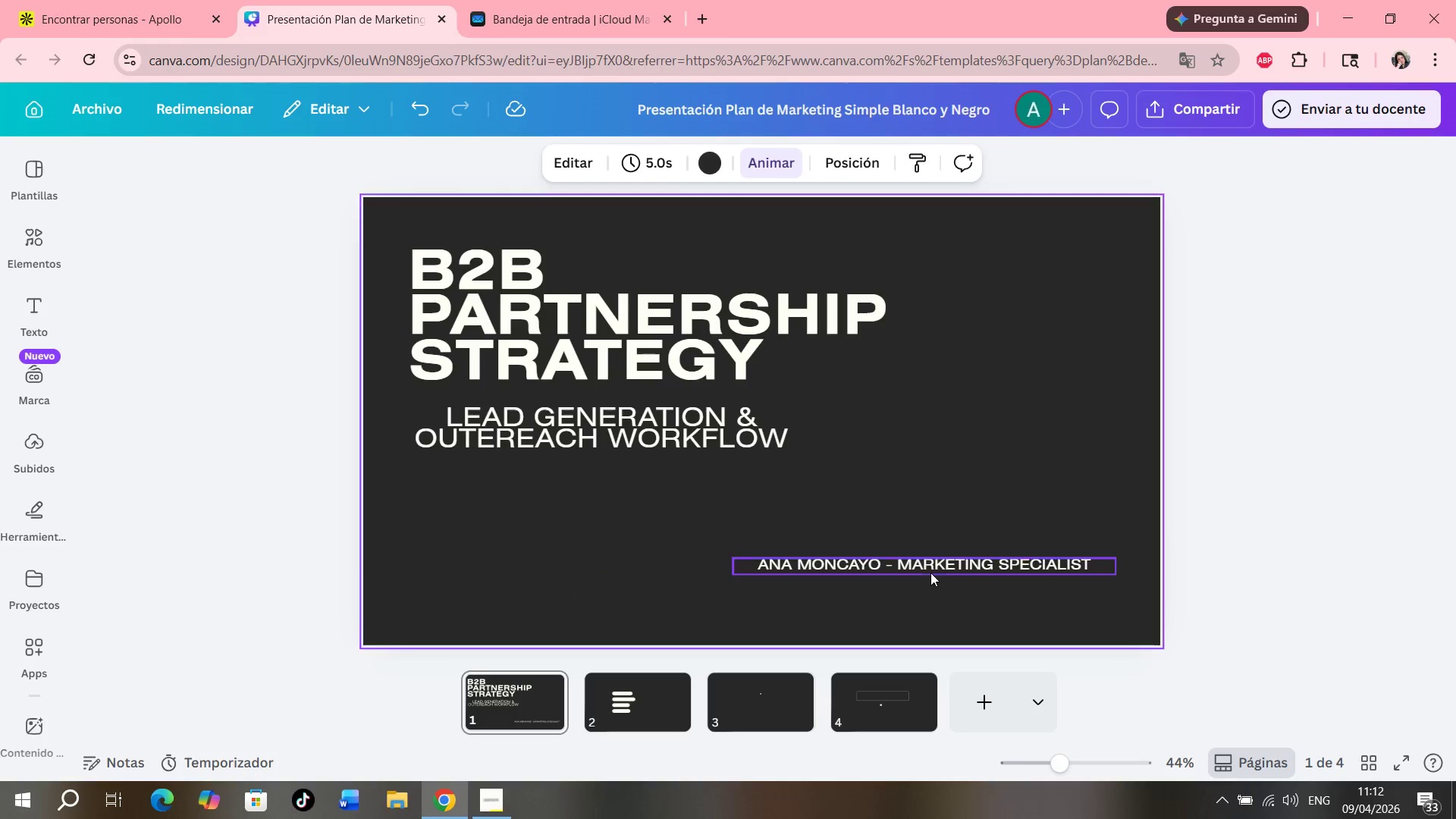 
left_click_drag(start_coordinate=[928, 570], to_coordinate=[930, 592])
 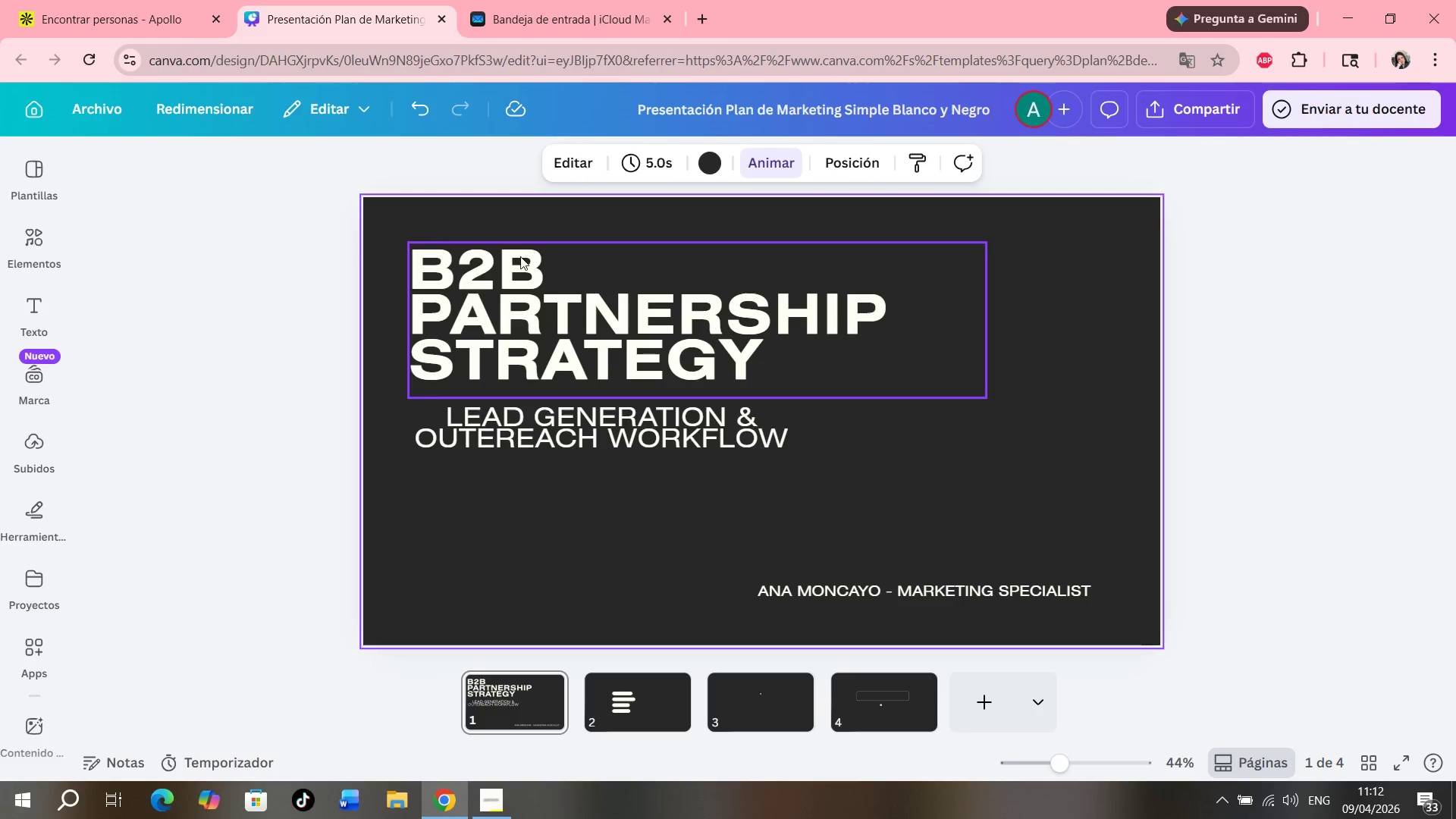 
left_click_drag(start_coordinate=[440, 225], to_coordinate=[533, 501])
 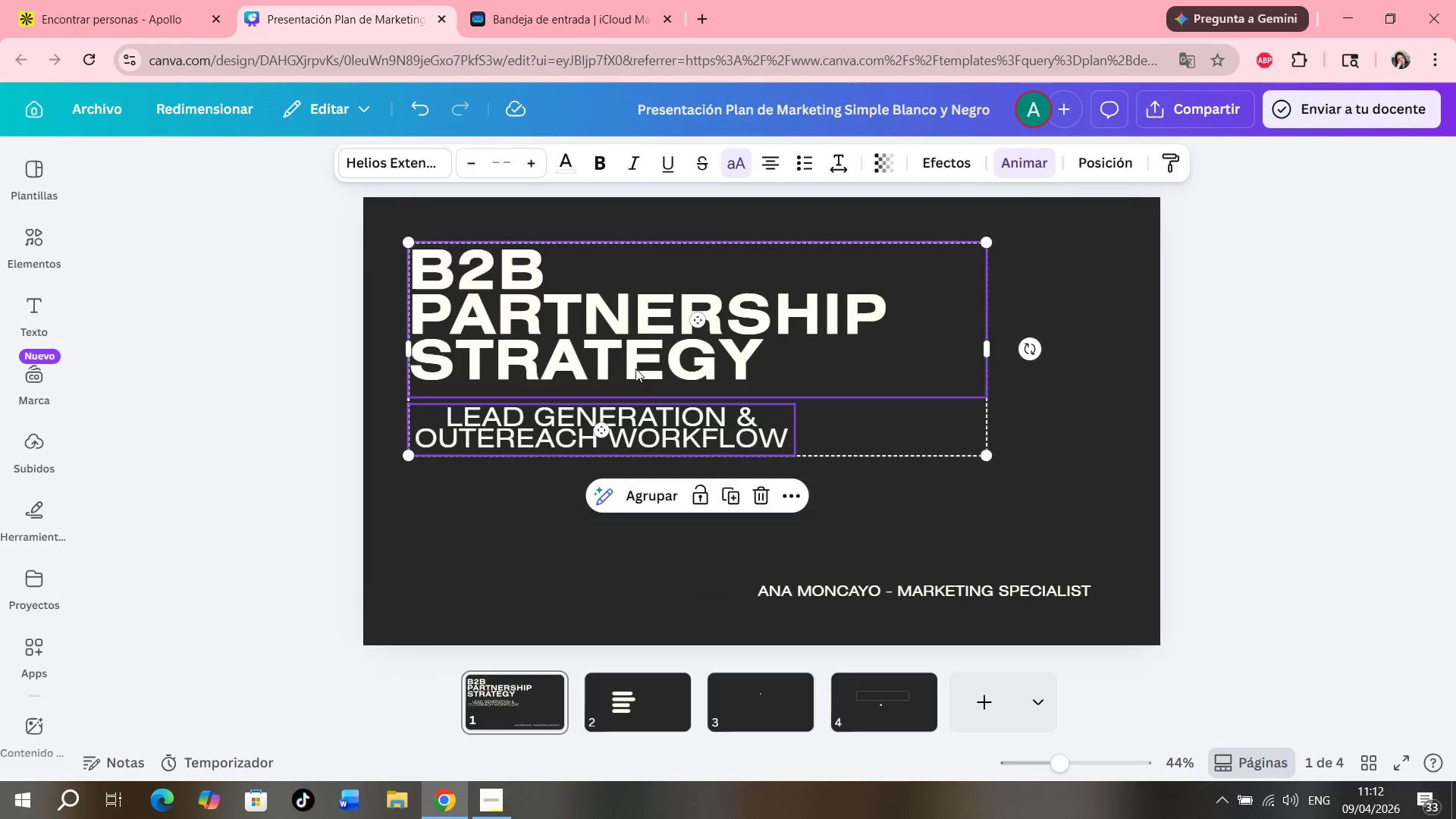 
left_click_drag(start_coordinate=[632, 362], to_coordinate=[632, 423])
 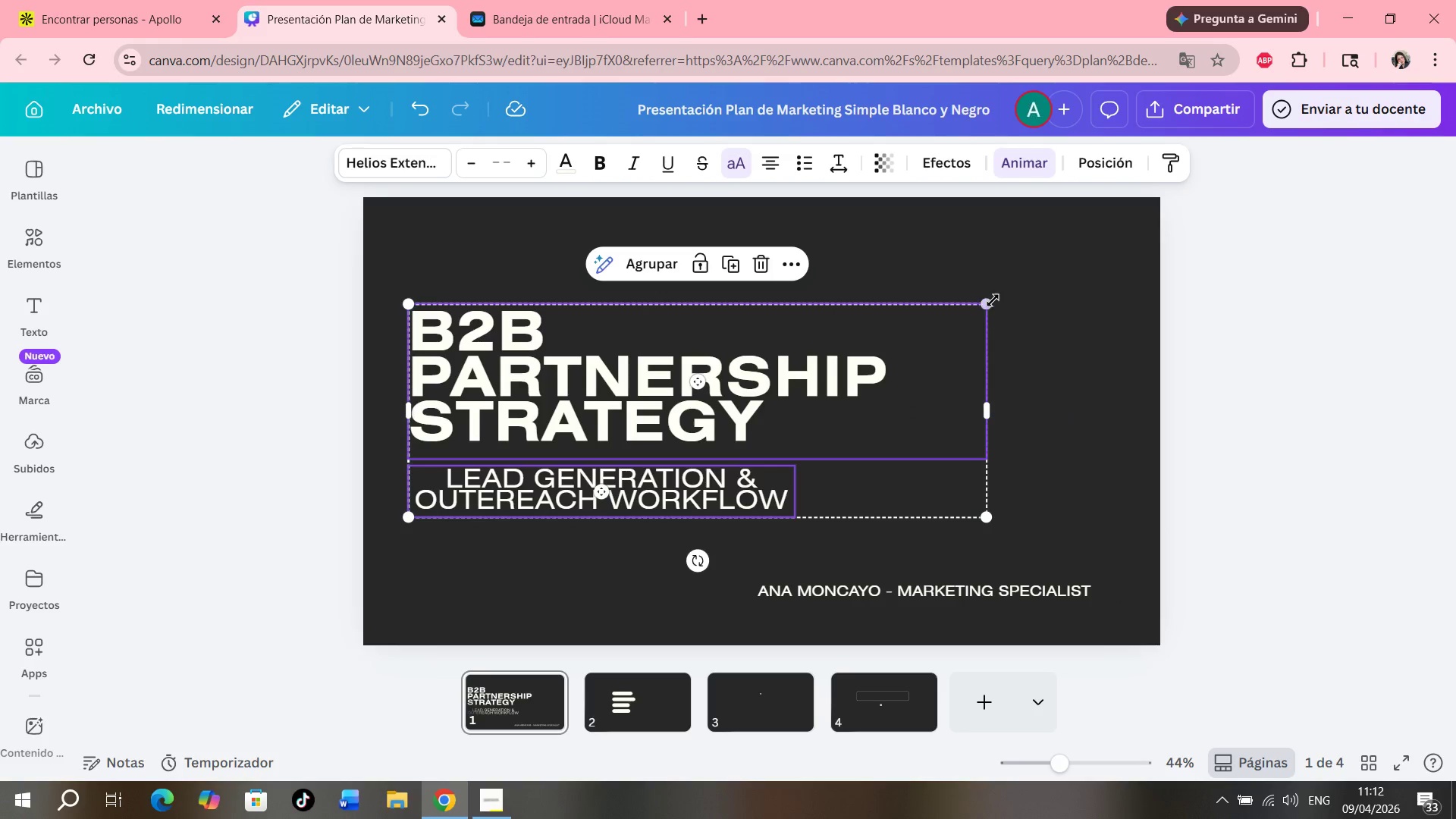 
left_click_drag(start_coordinate=[993, 300], to_coordinate=[1090, 263])
 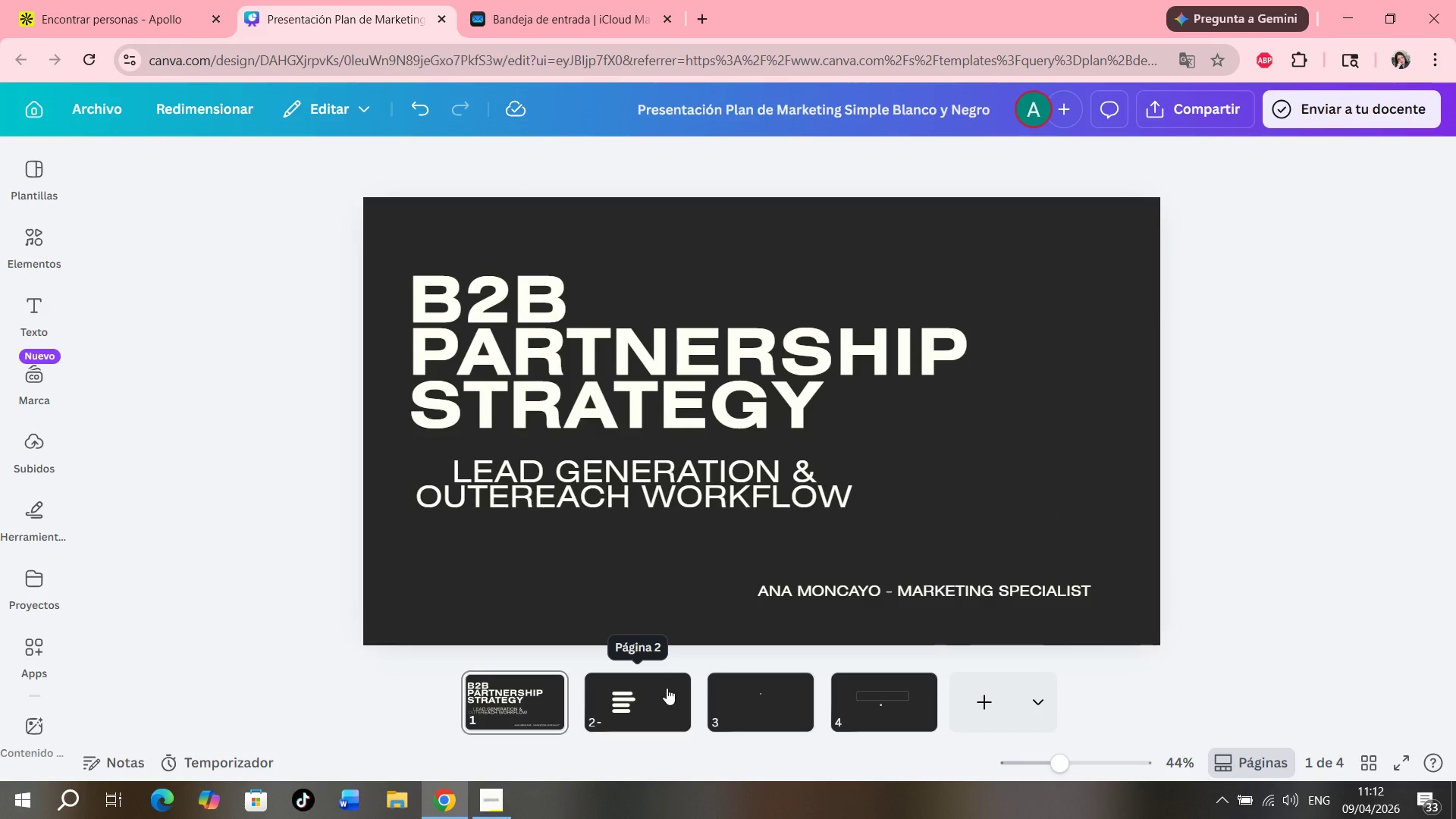 
left_click([667, 688])
 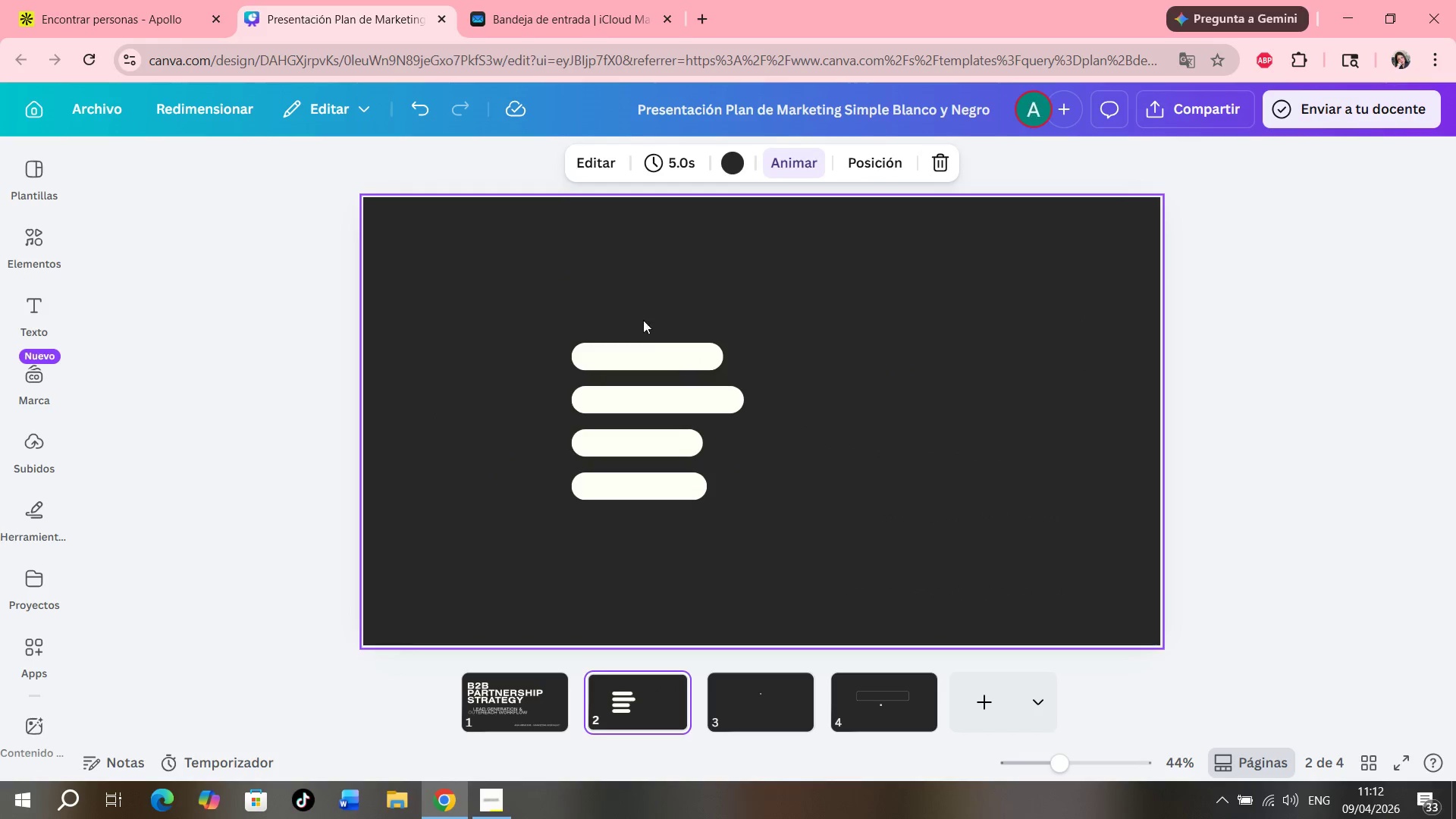 
left_click([656, 359])
 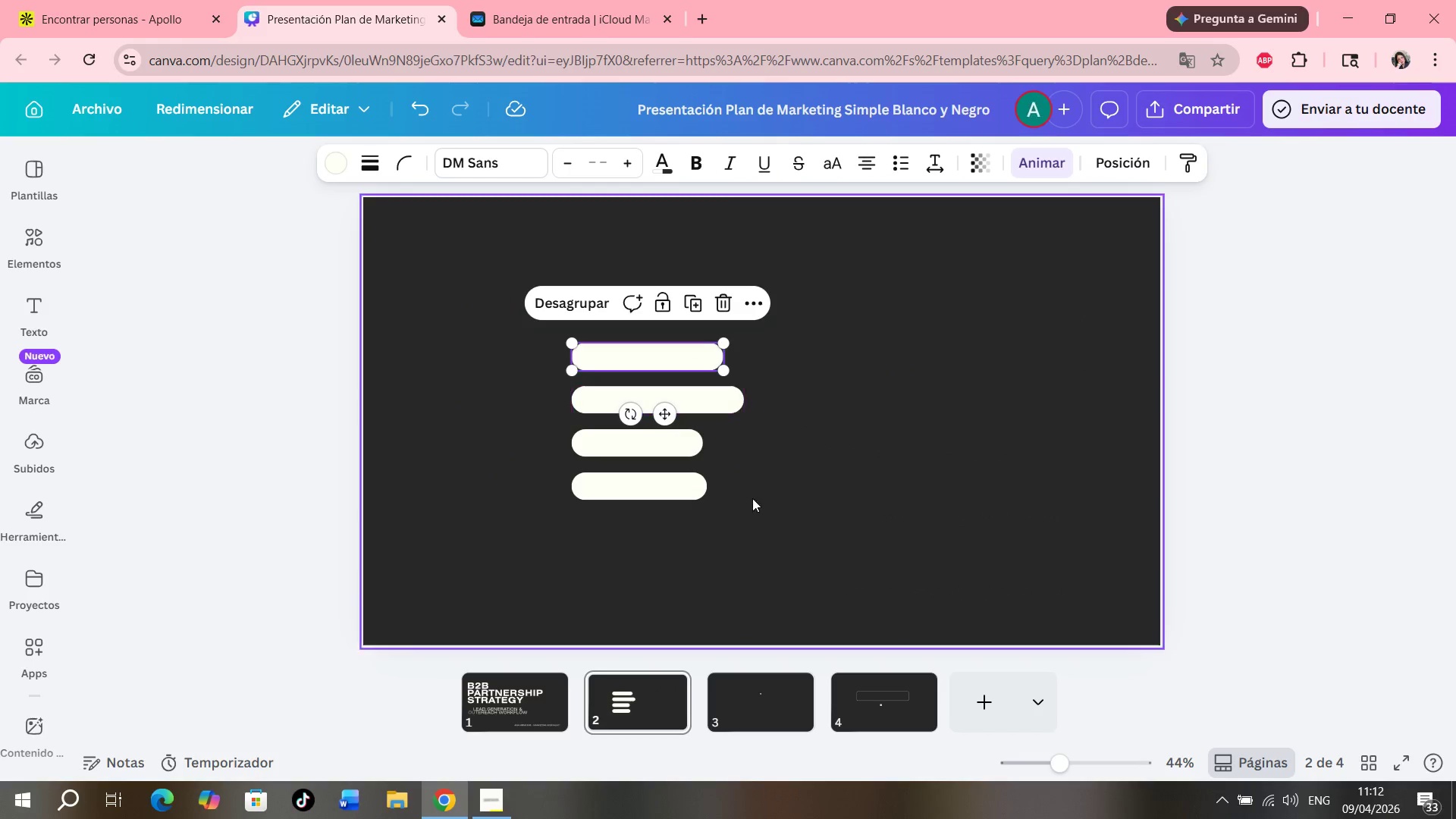 
left_click_drag(start_coordinate=[711, 542], to_coordinate=[674, 283])
 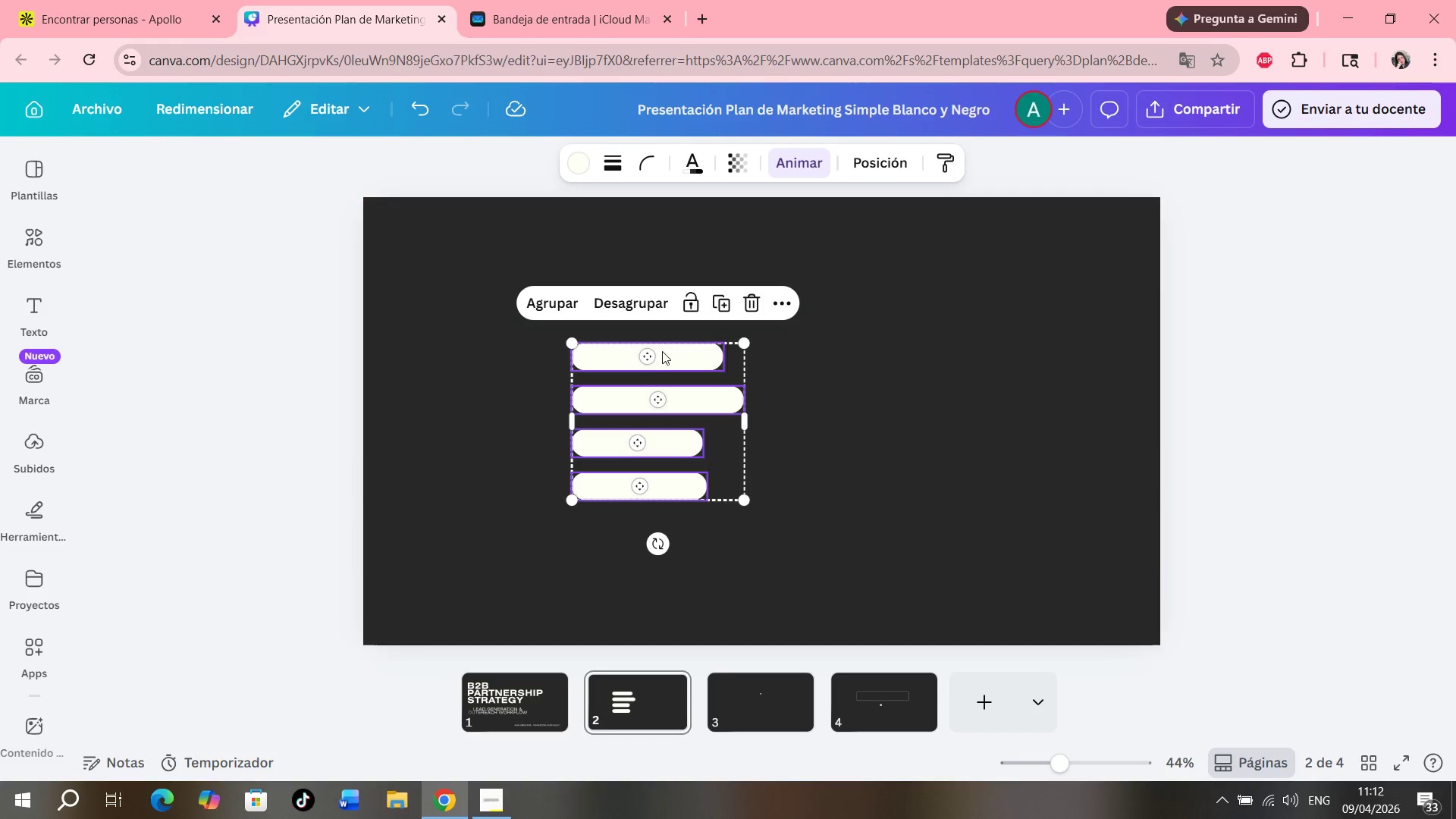 
left_click_drag(start_coordinate=[661, 351], to_coordinate=[1048, 280])
 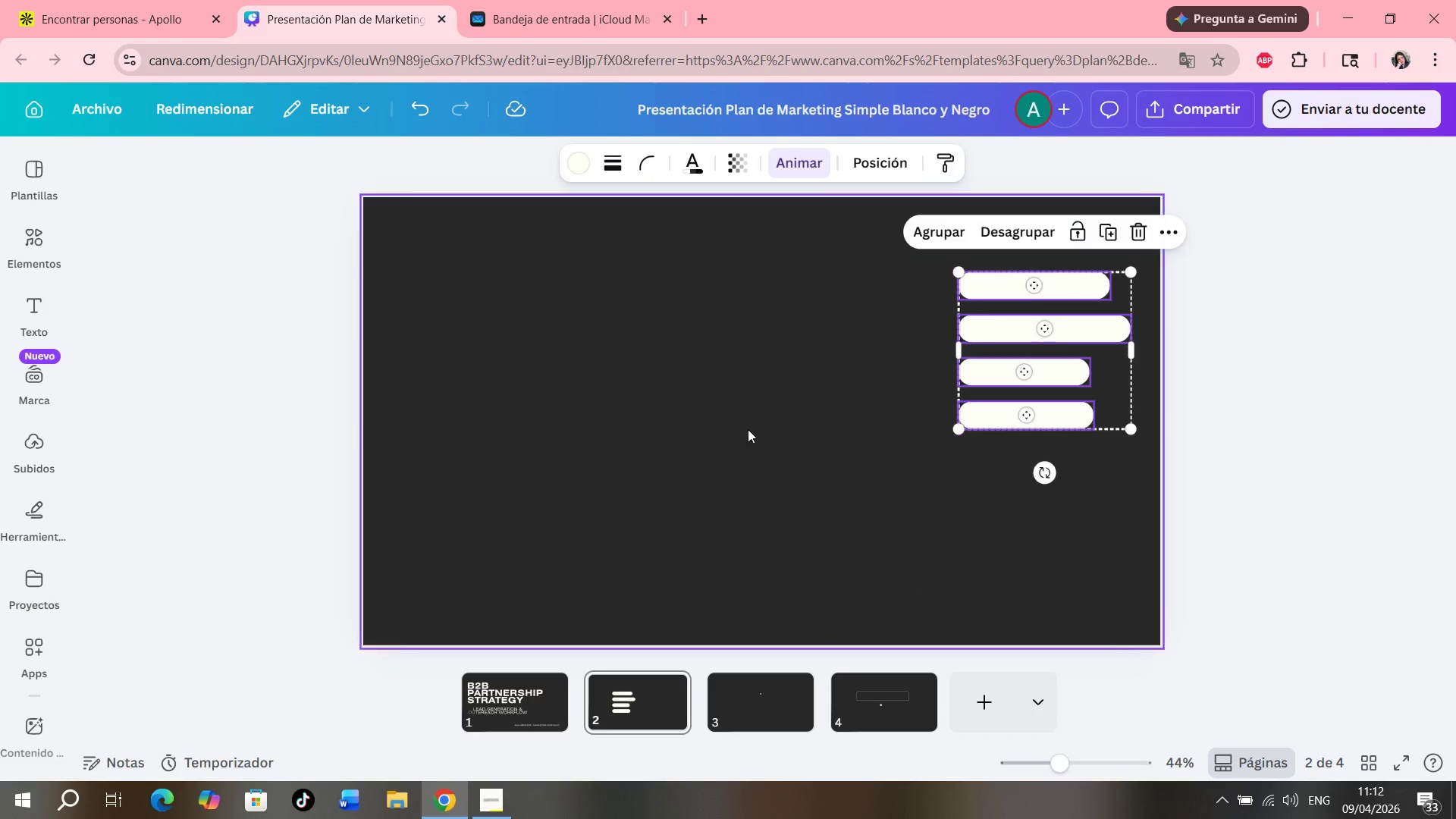 
left_click_drag(start_coordinate=[729, 440], to_coordinate=[732, 432])
 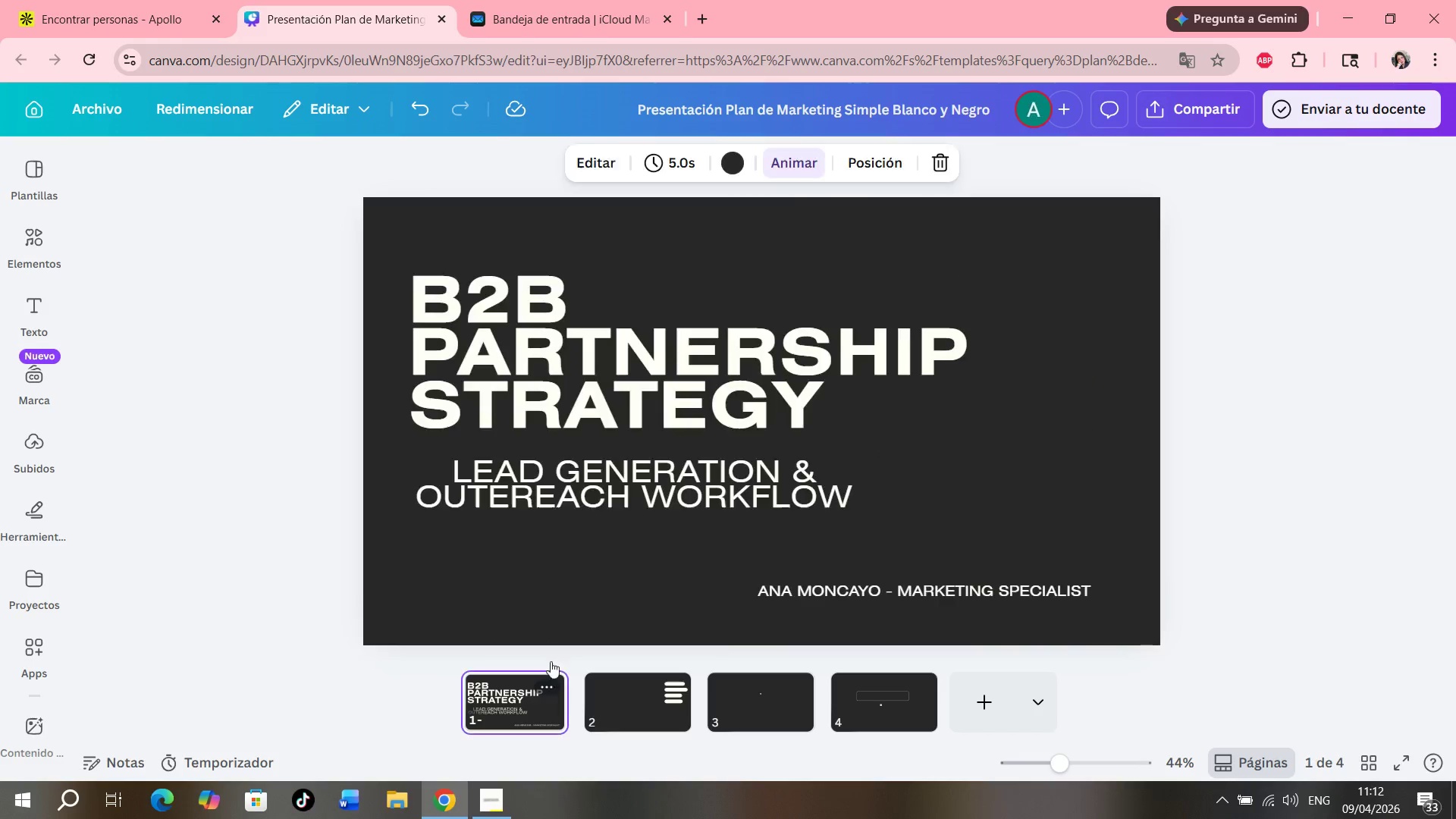 
double_click([566, 393])
 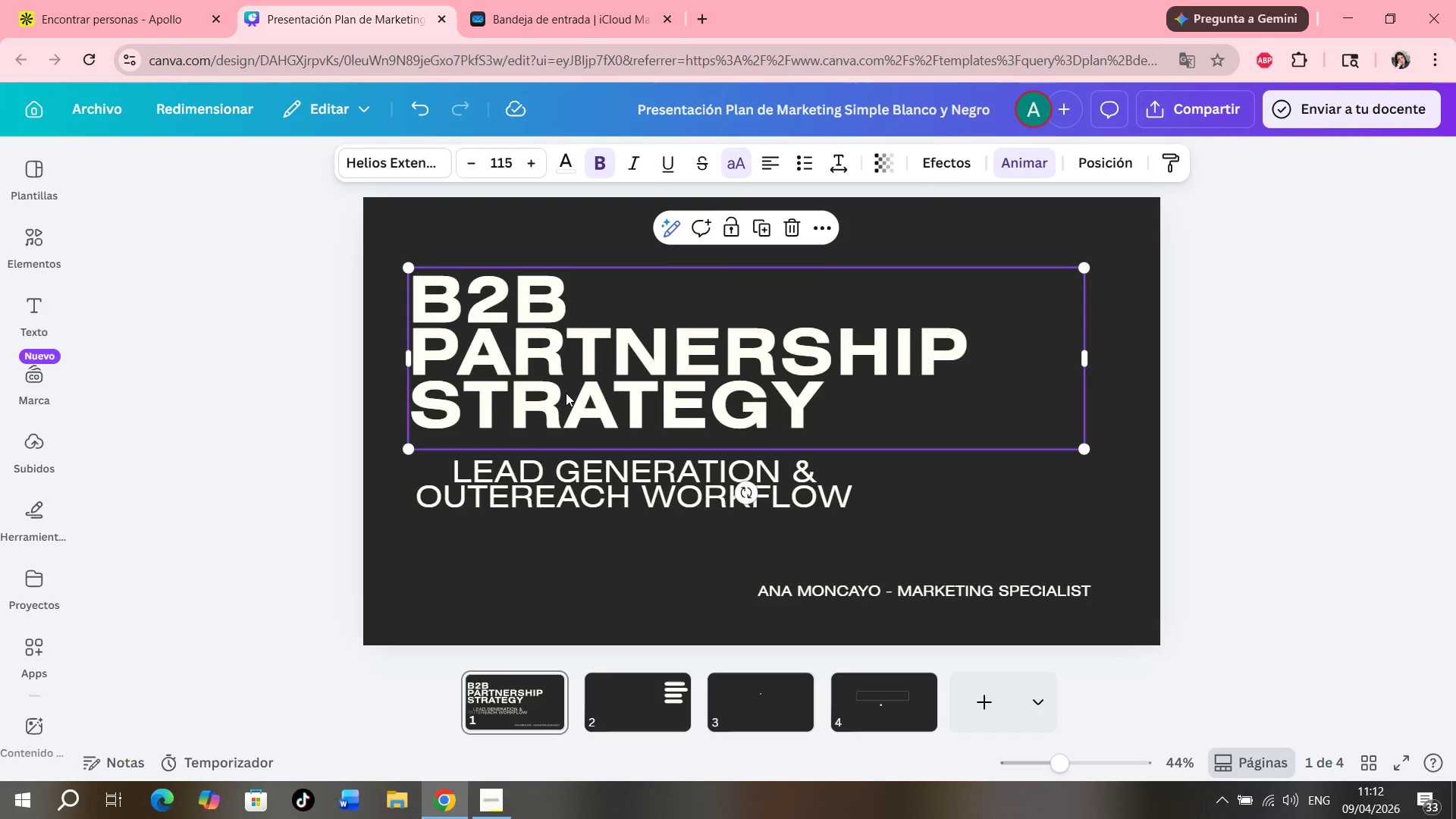 
key(Control+ControlLeft)
 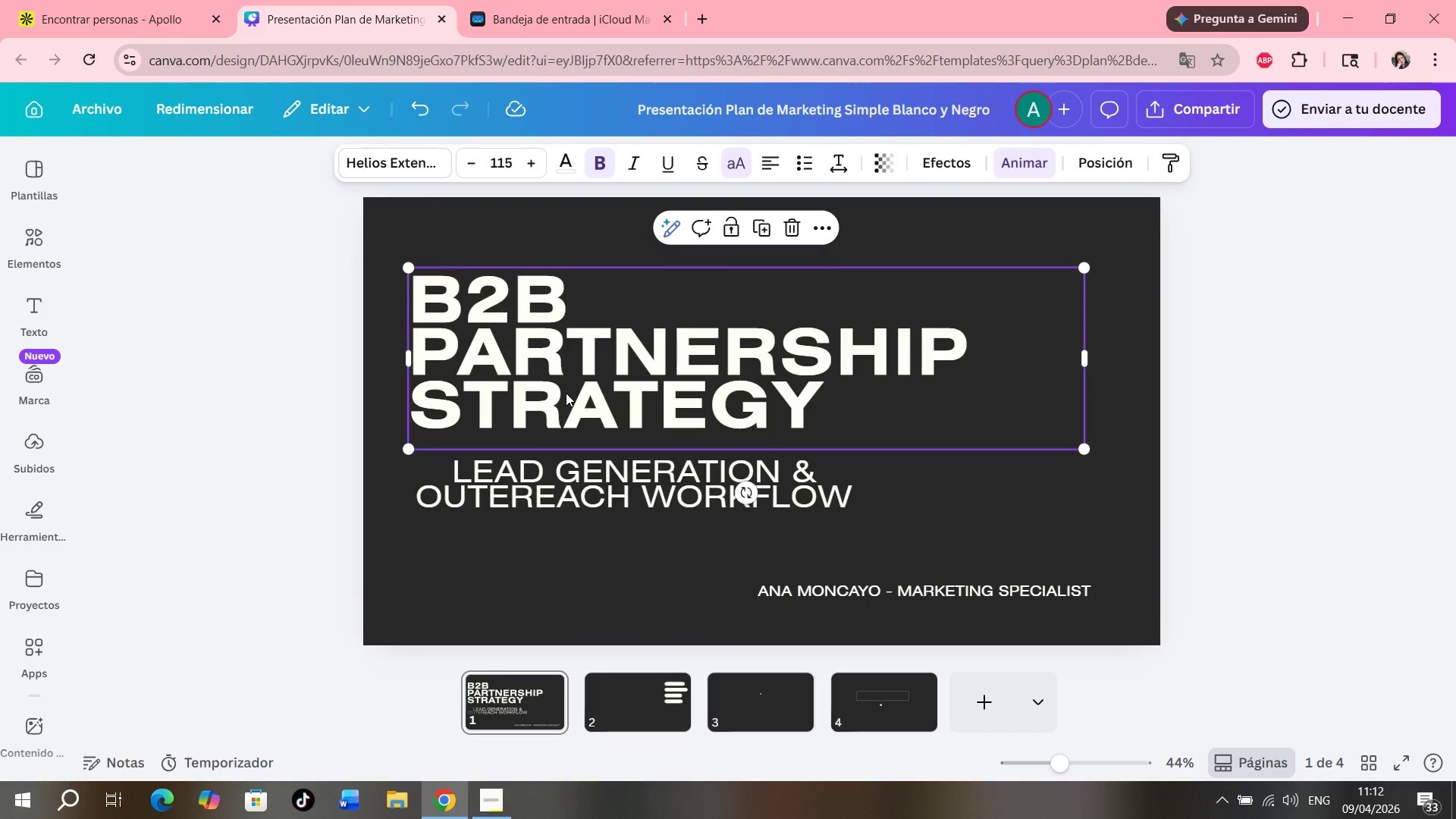 
key(Control+C)
 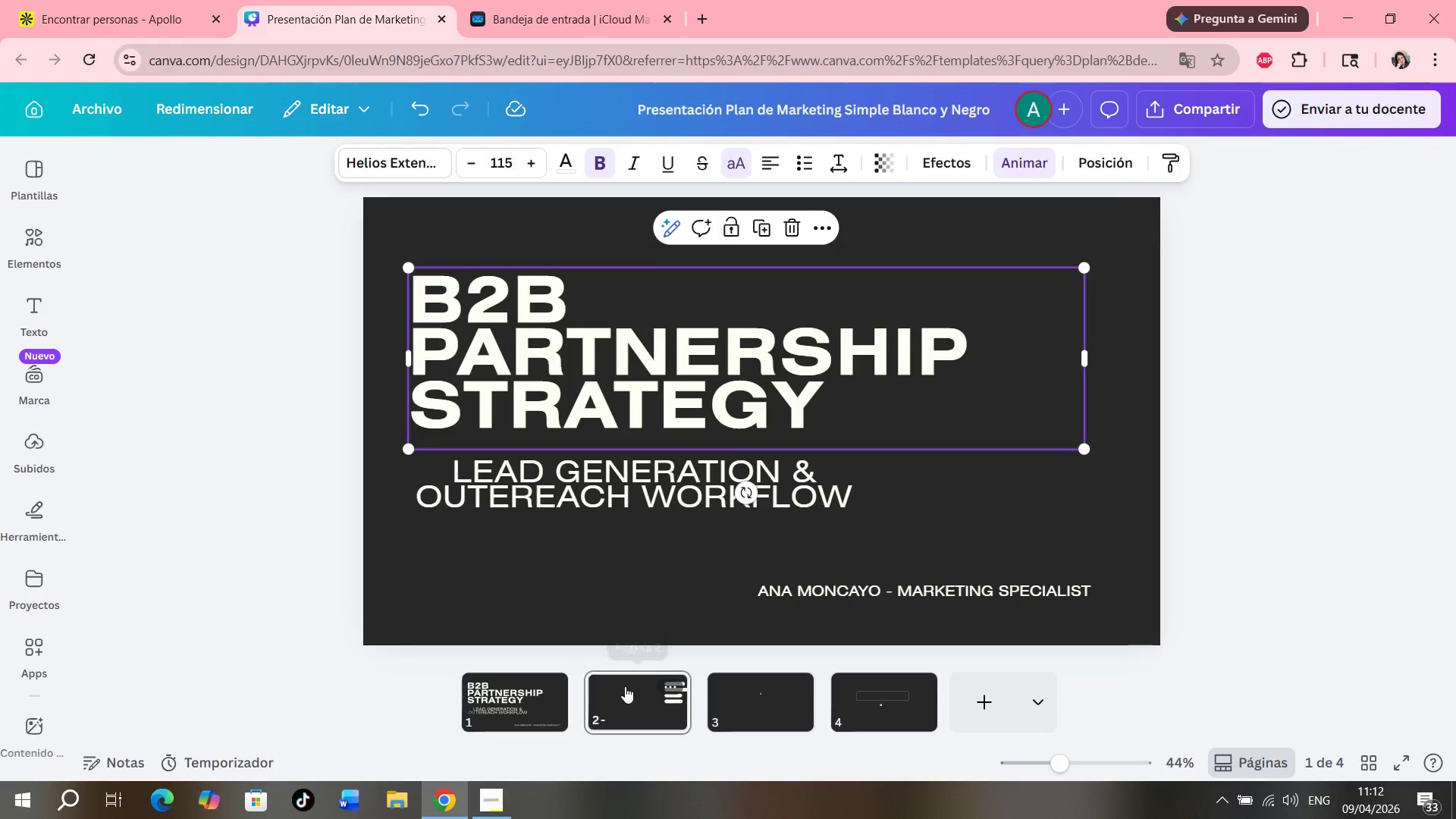 
left_click([597, 416])
 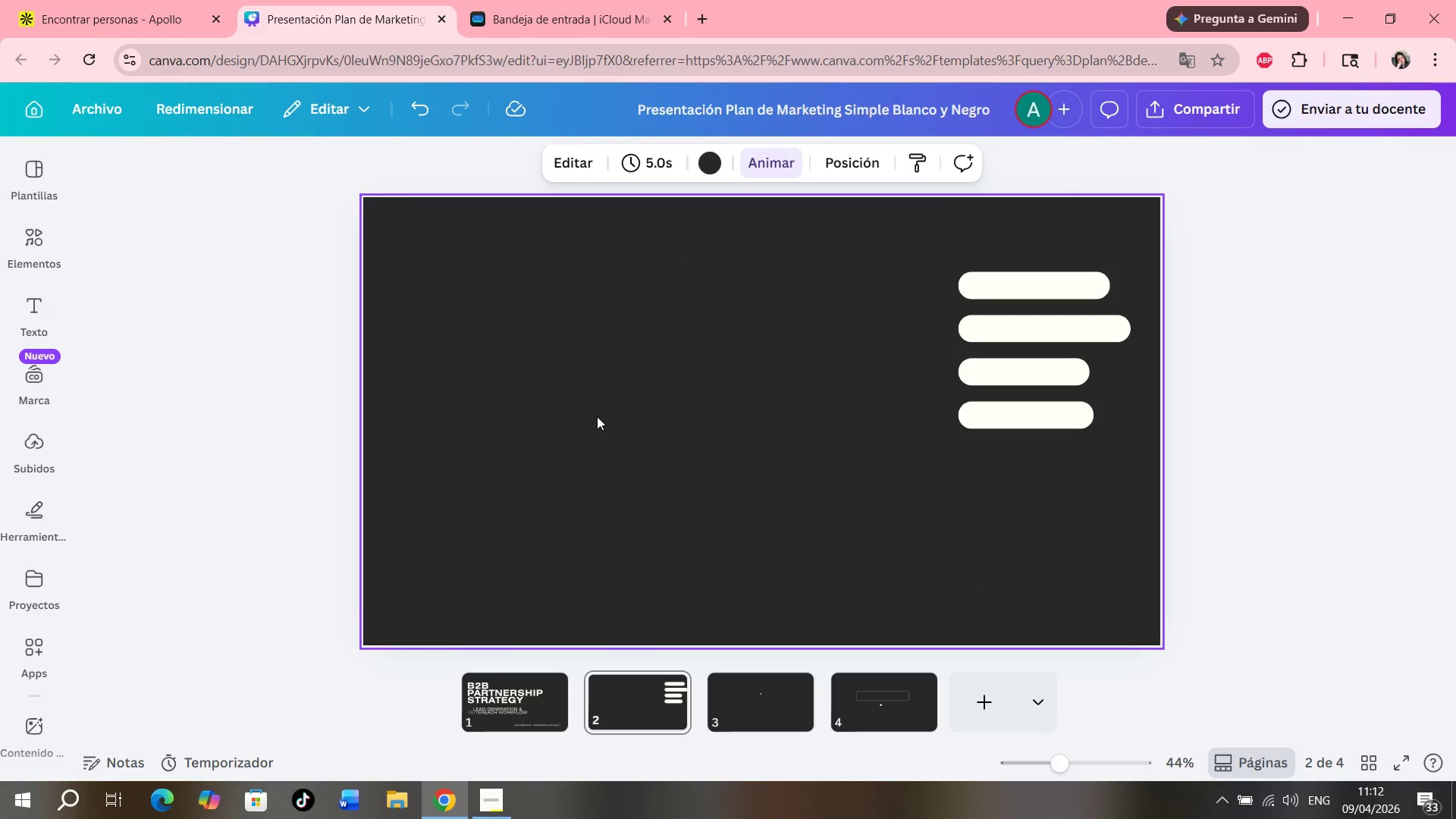 
key(Control+V)
 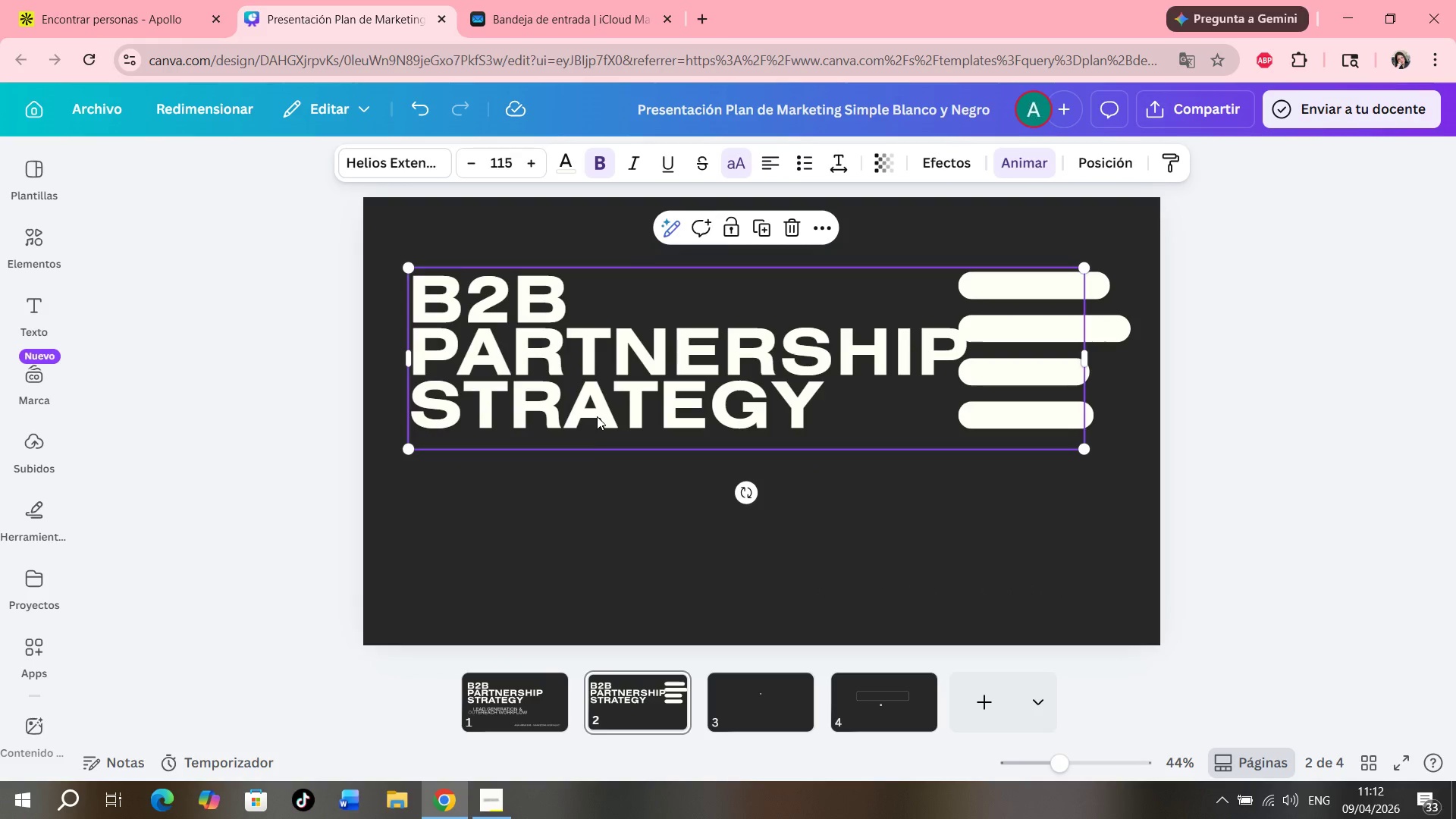 
key(CapsLock)
 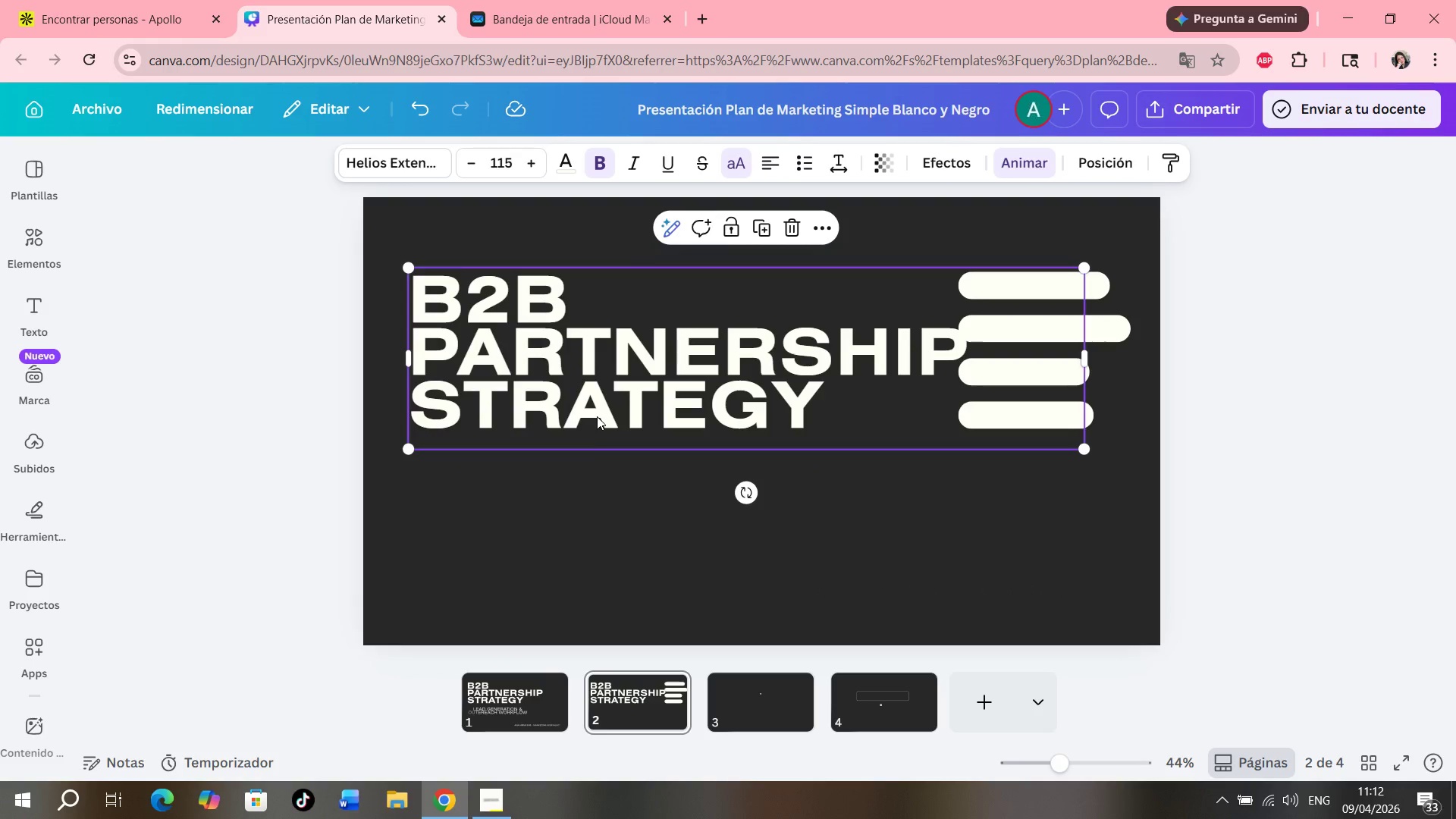 
key(P)
 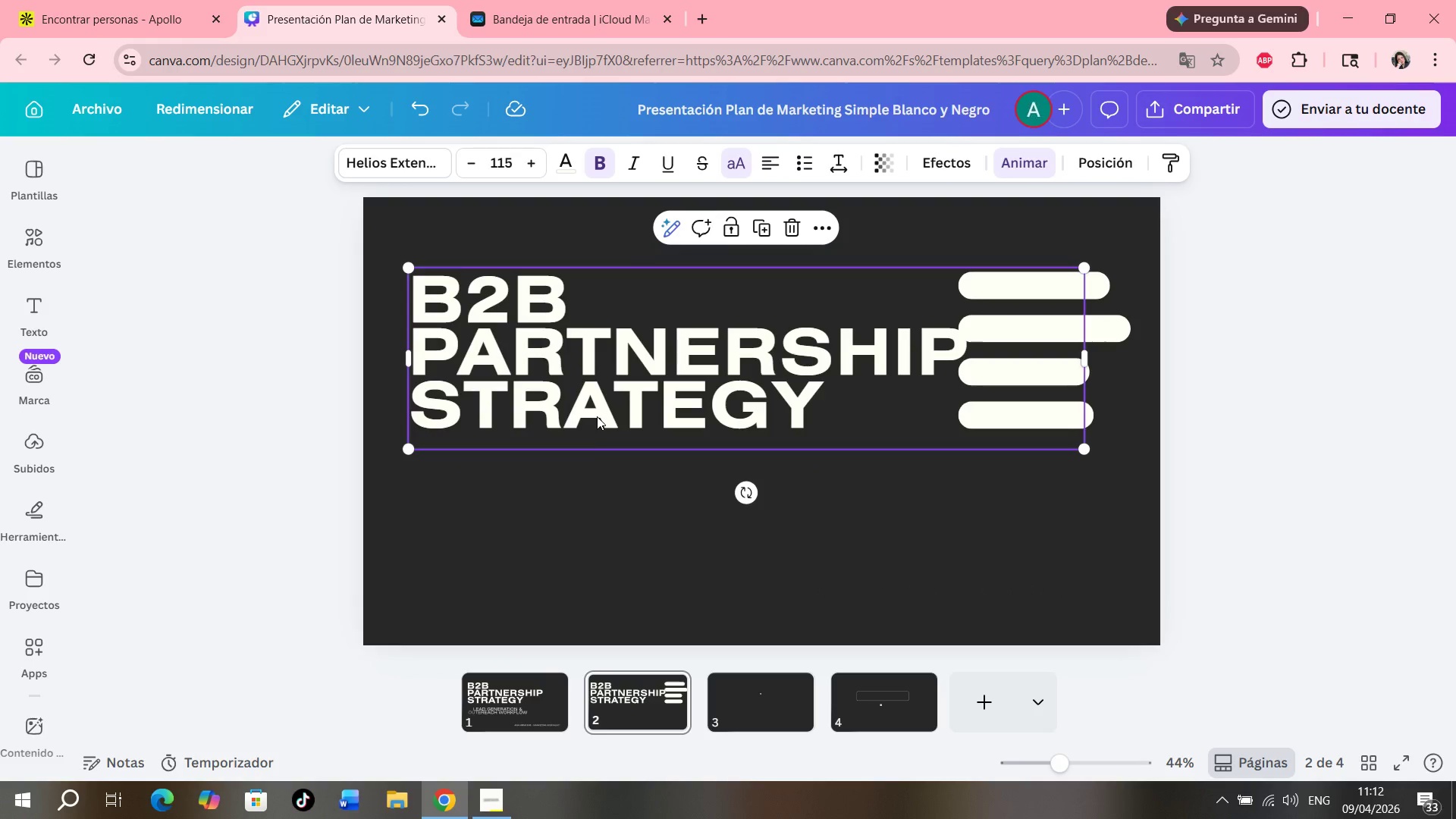 
key(CapsLock)
 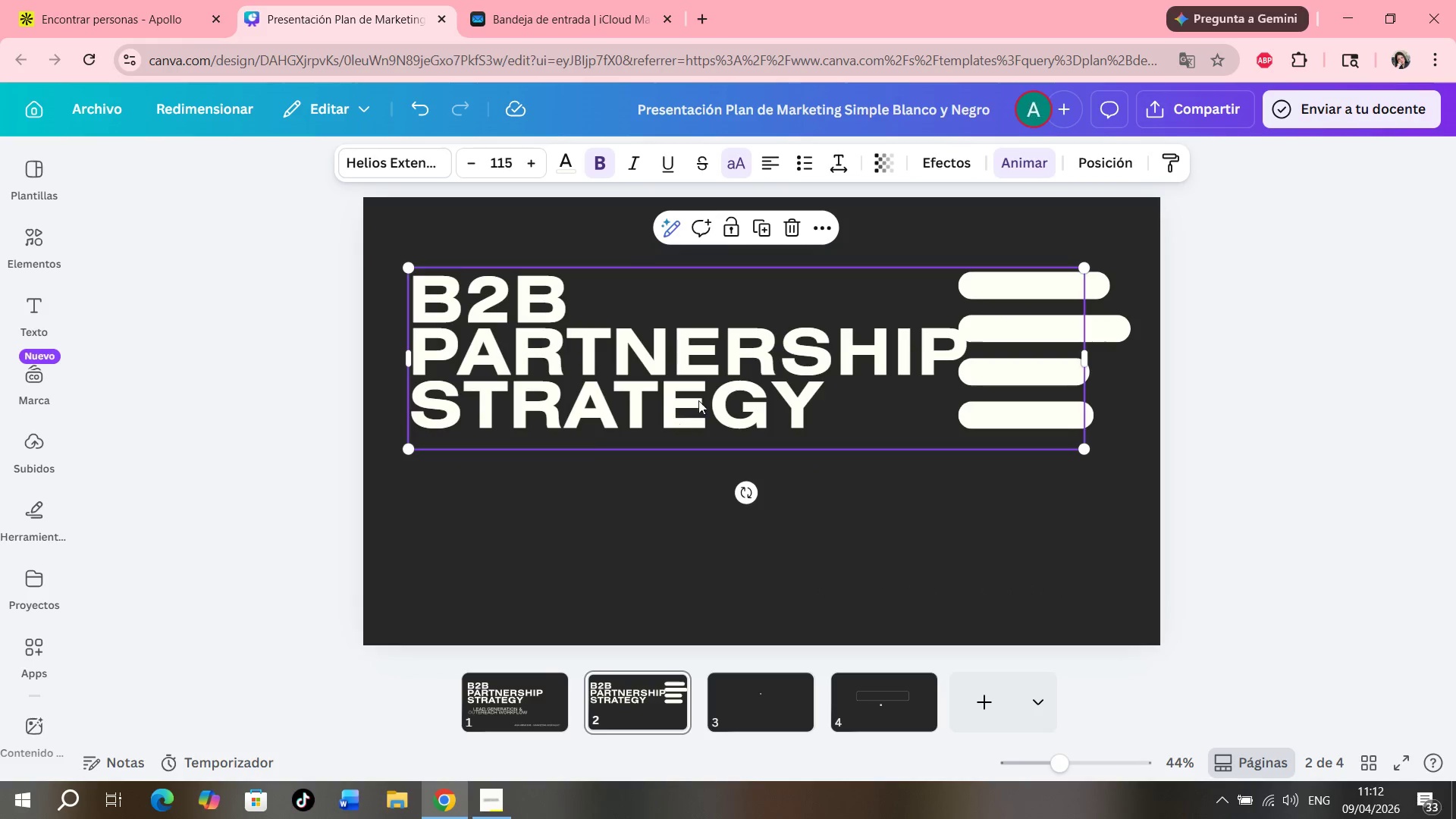 
left_click_drag(start_coordinate=[835, 407], to_coordinate=[839, 407])
 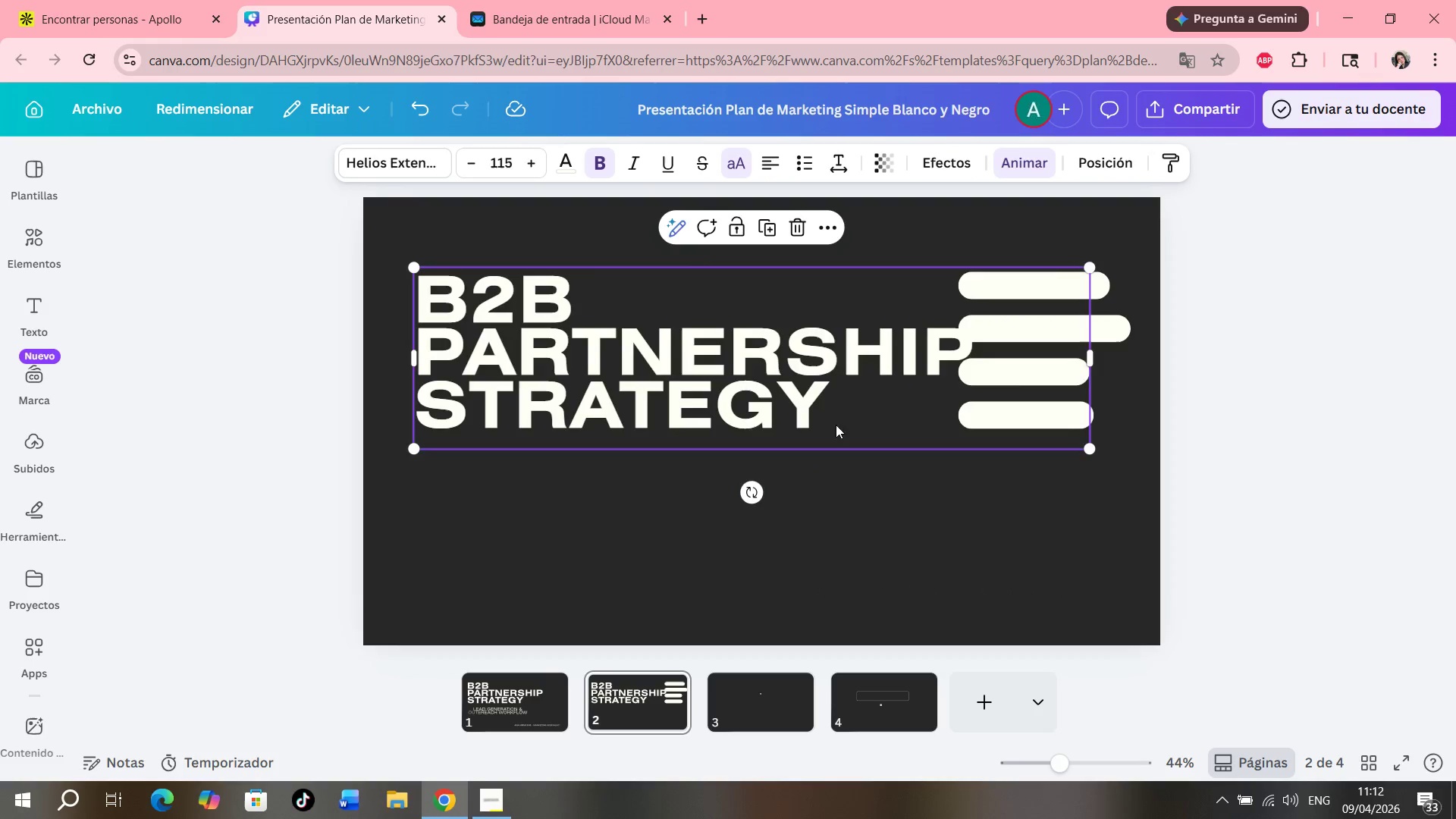 
double_click([836, 425])
 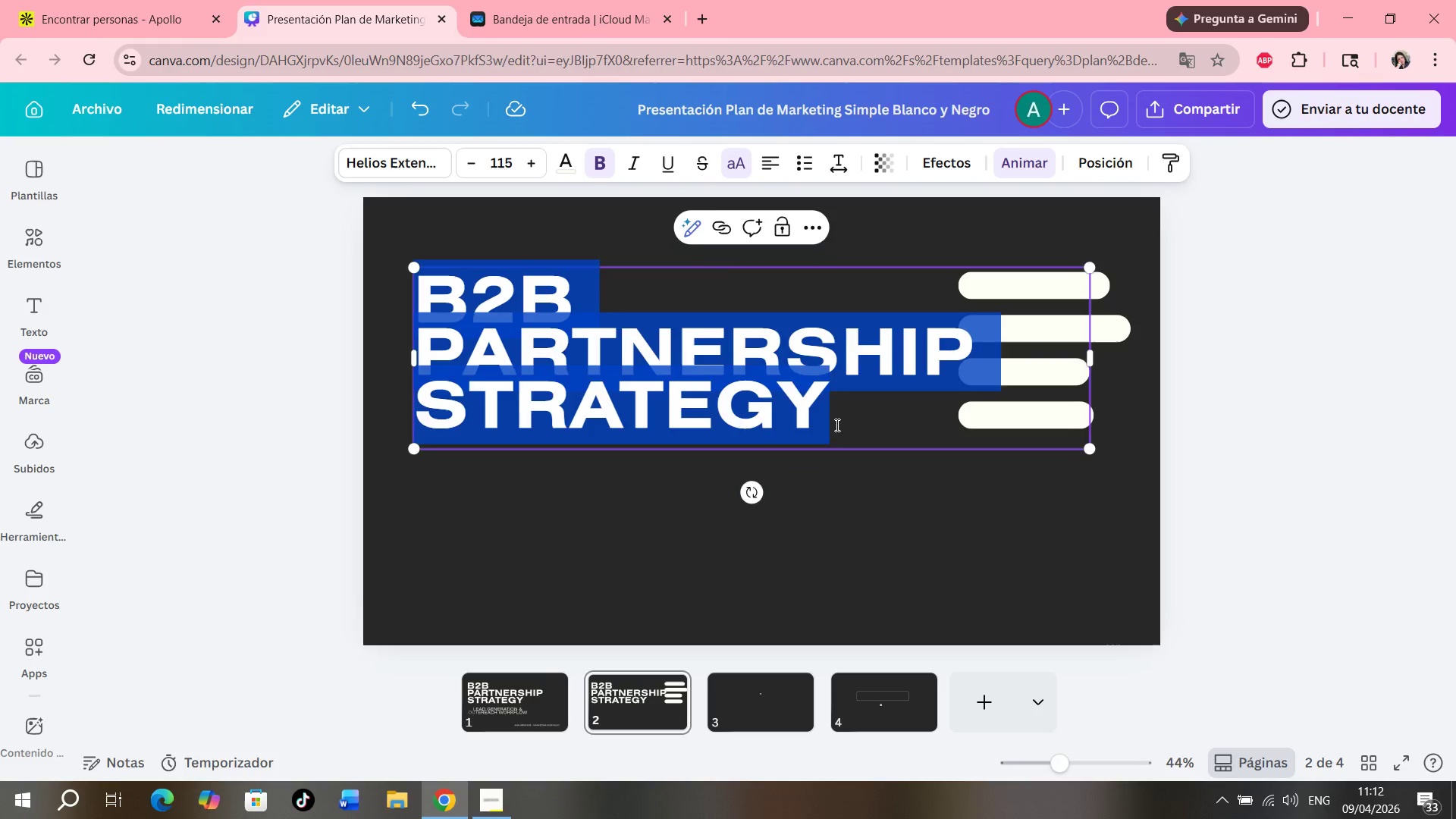 
type(Phase 1>)
key(Backspace)
type(?)
key(Backspace)
type(;)
key(Backspace)
type(:)
 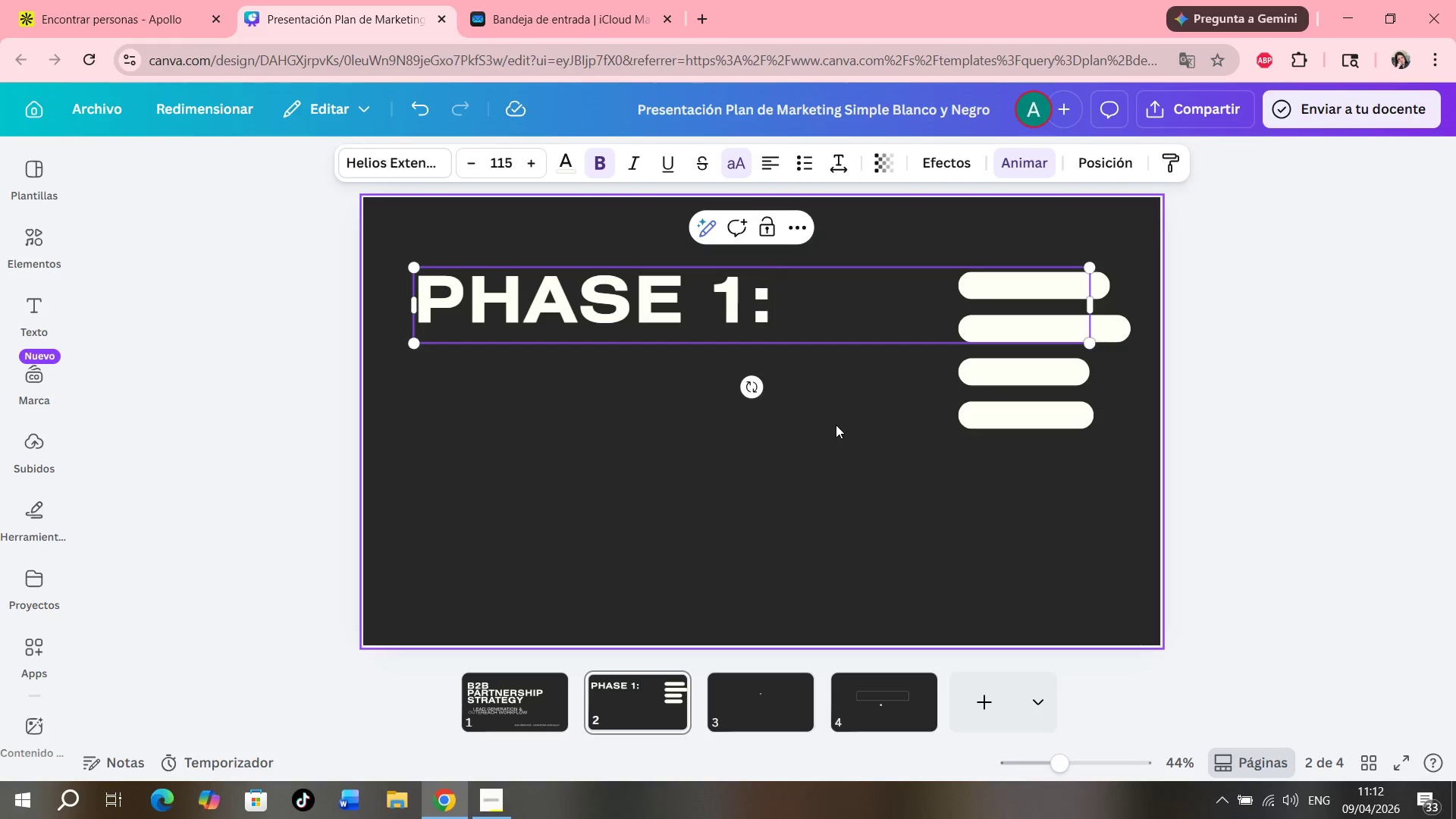 
left_click_drag(start_coordinate=[1086, 267], to_coordinate=[774, 331])
 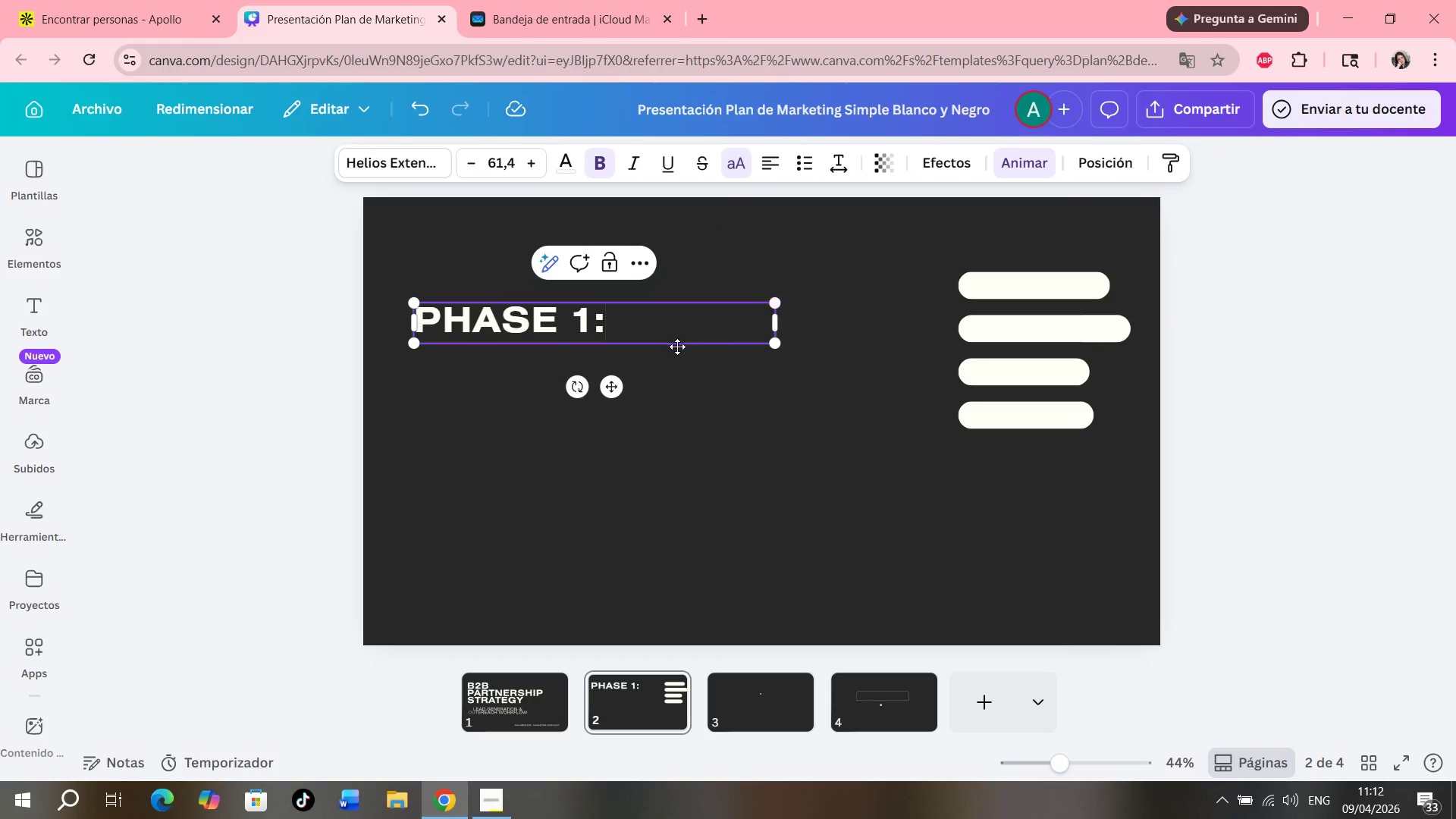 
left_click_drag(start_coordinate=[677, 347], to_coordinate=[669, 286])
 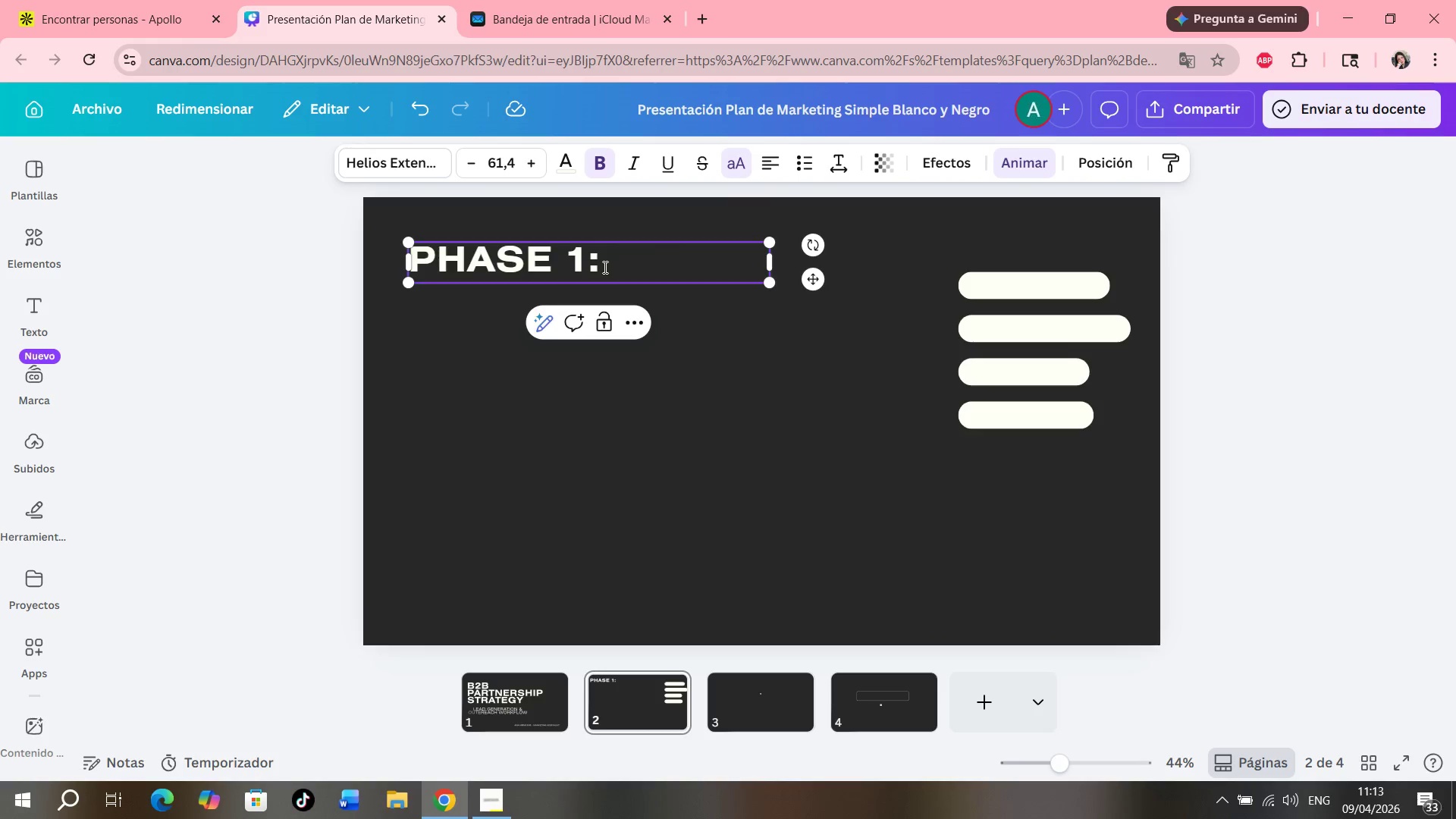 
left_click([604, 267])
 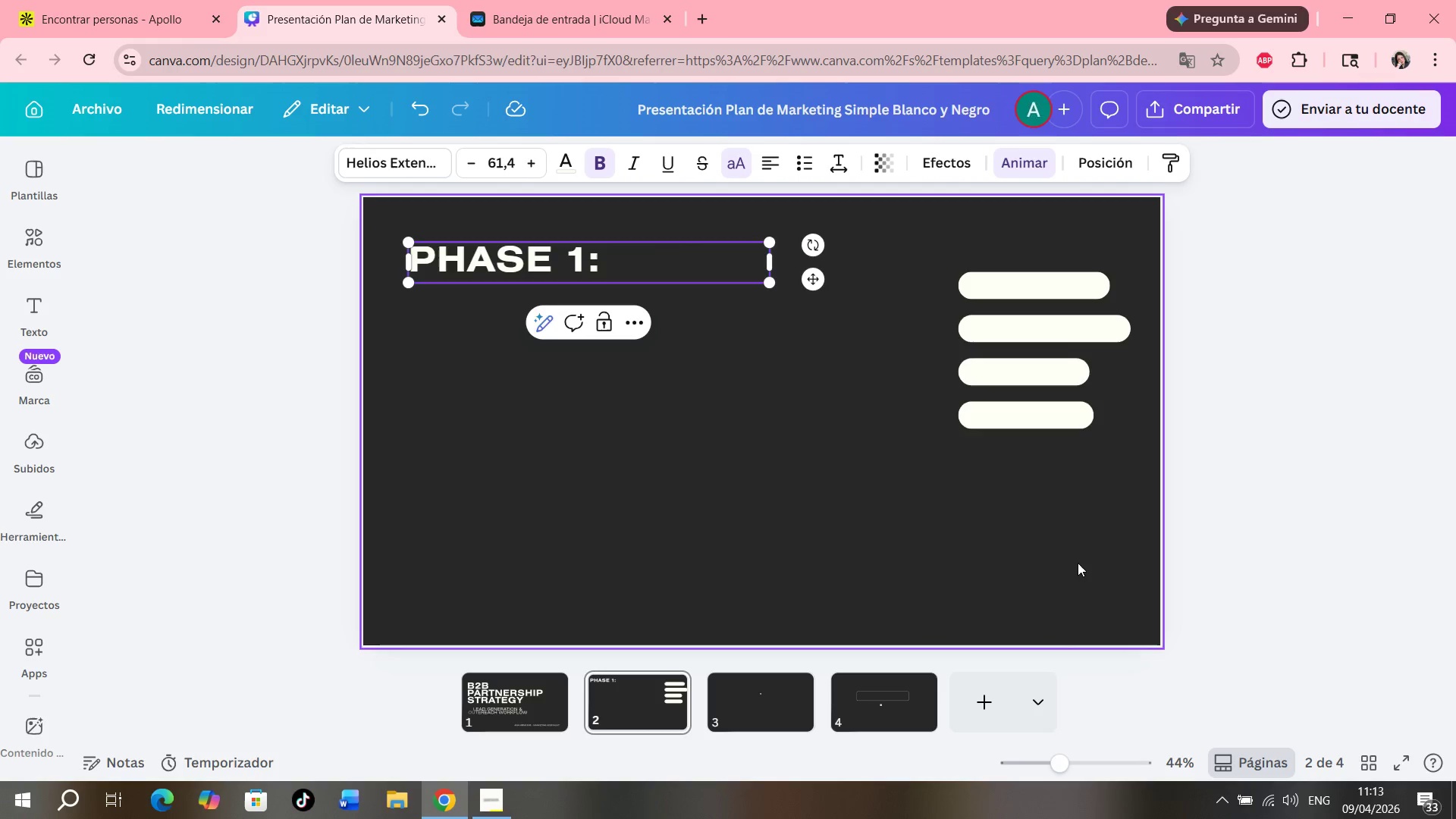 
double_click([657, 268])
 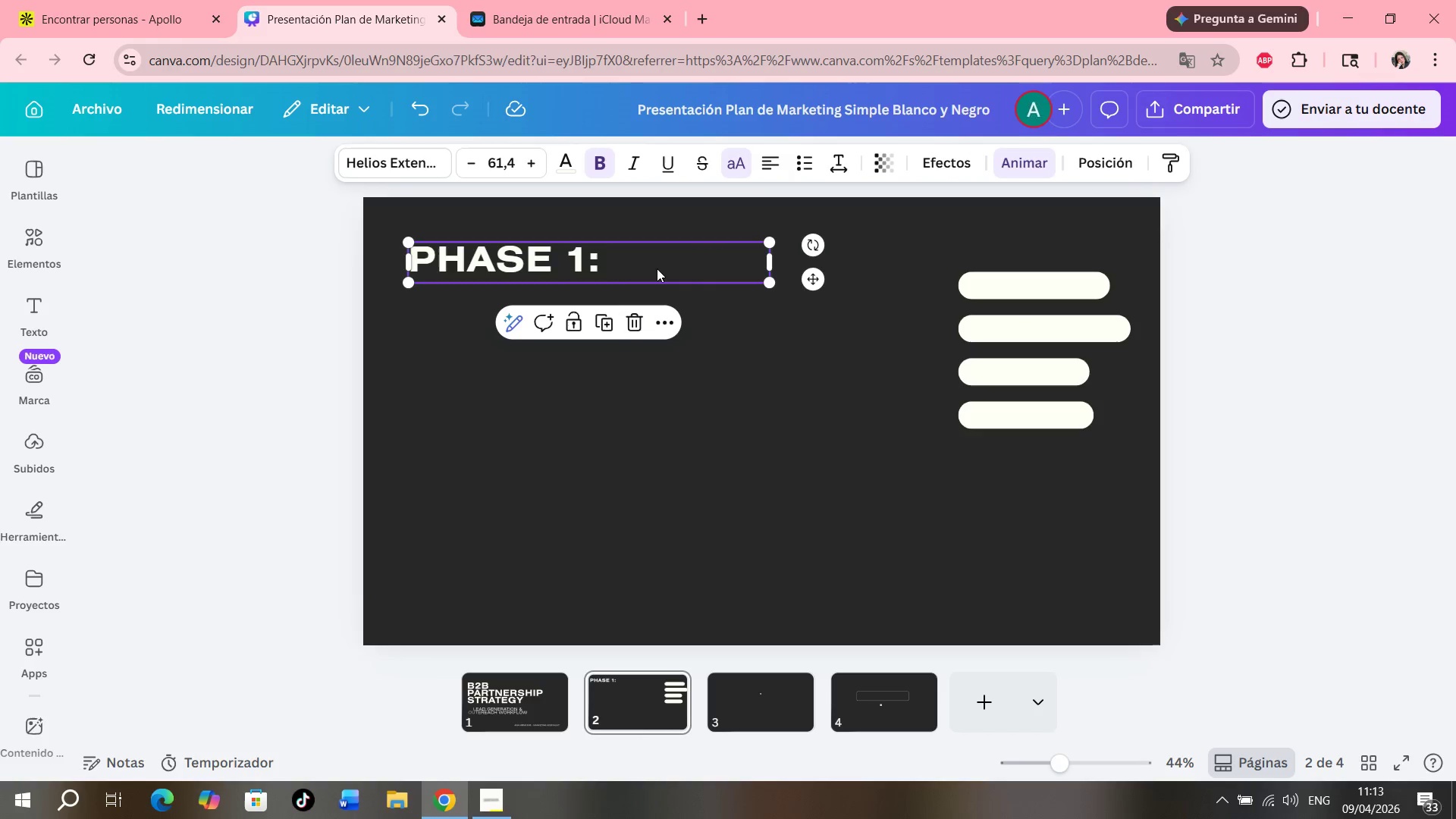 
key(Control+C)
 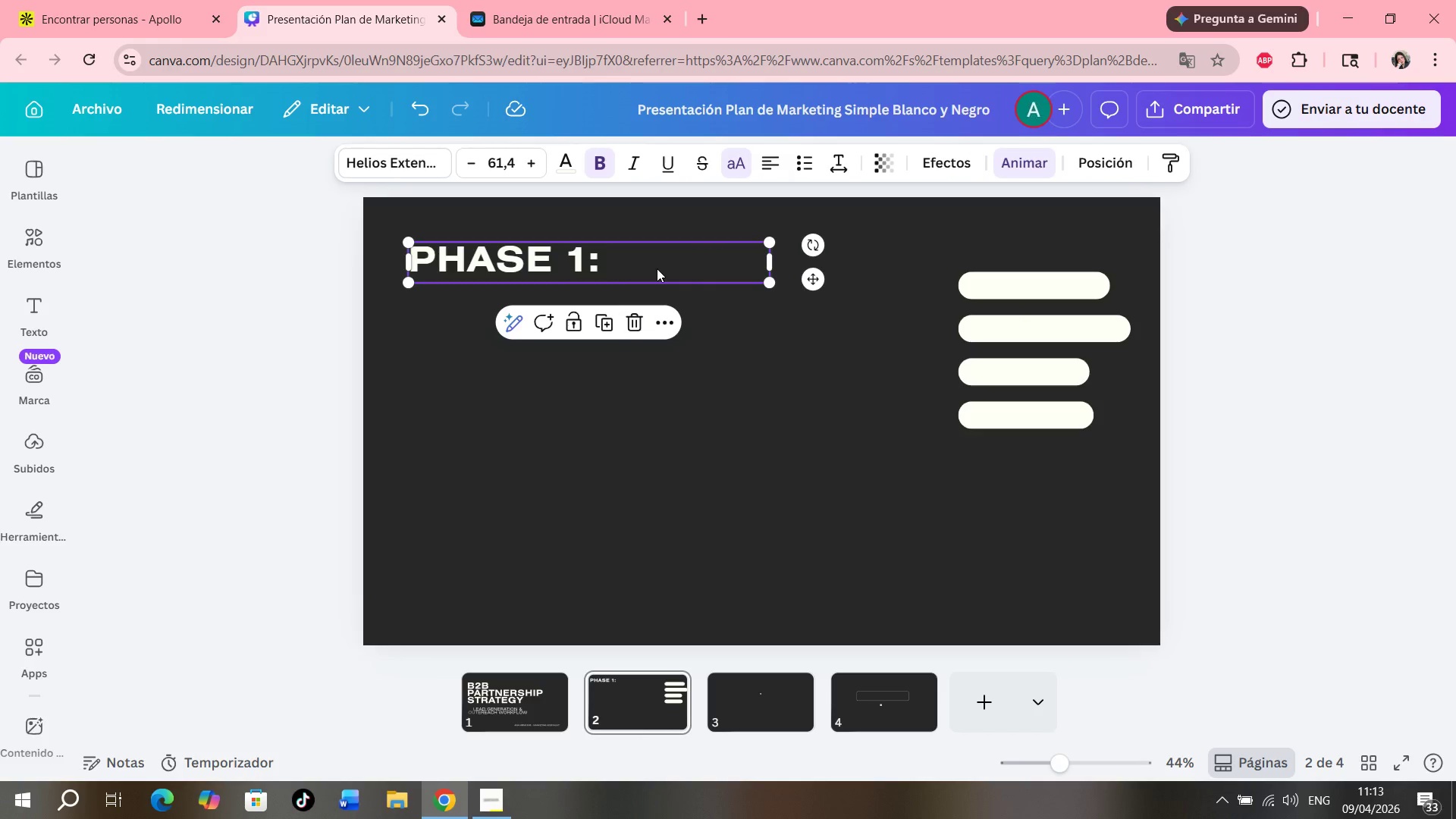 
key(Control+ControlLeft)
 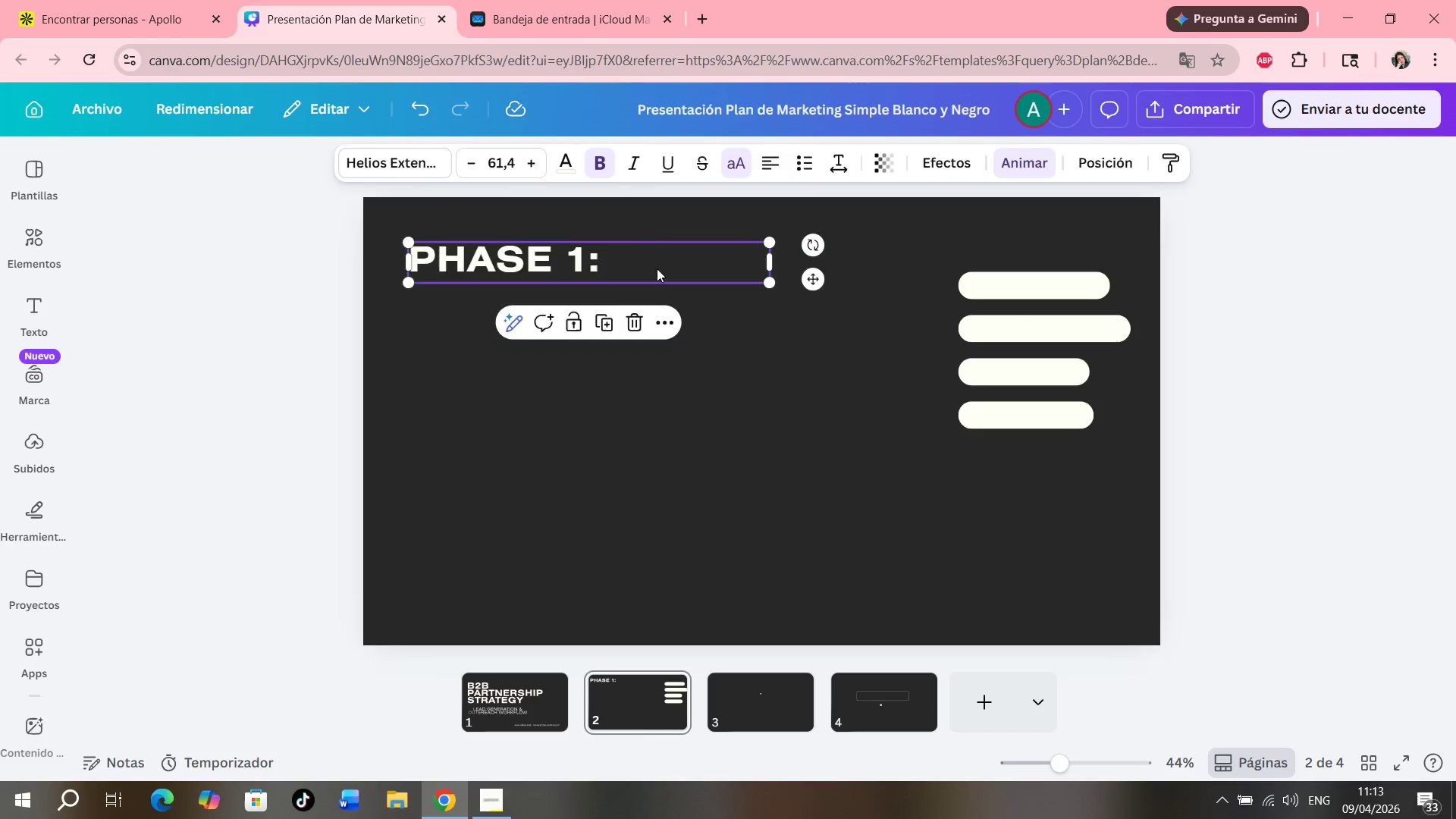 
key(Control+V)
 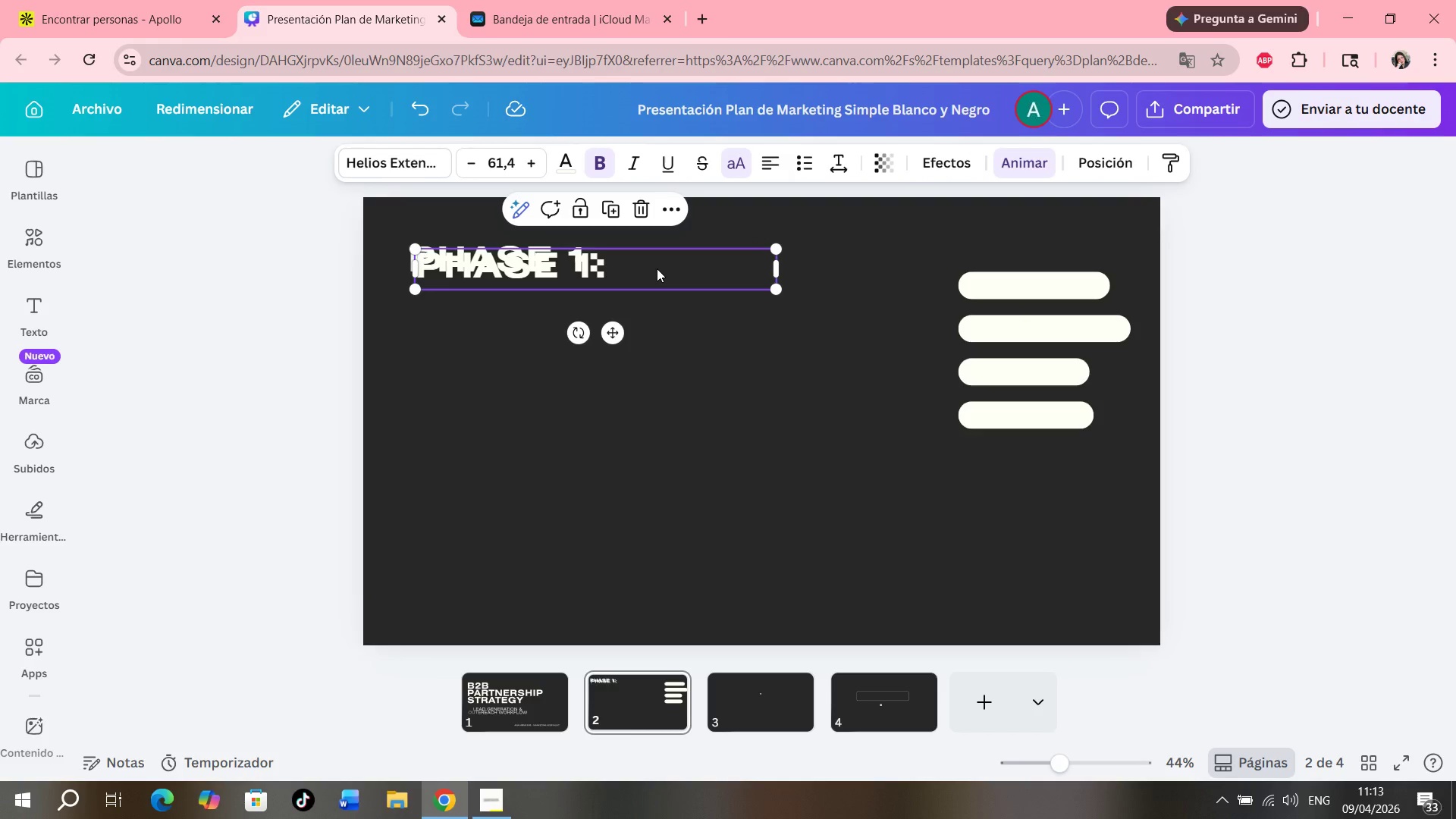 
left_click_drag(start_coordinate=[657, 268], to_coordinate=[649, 299])
 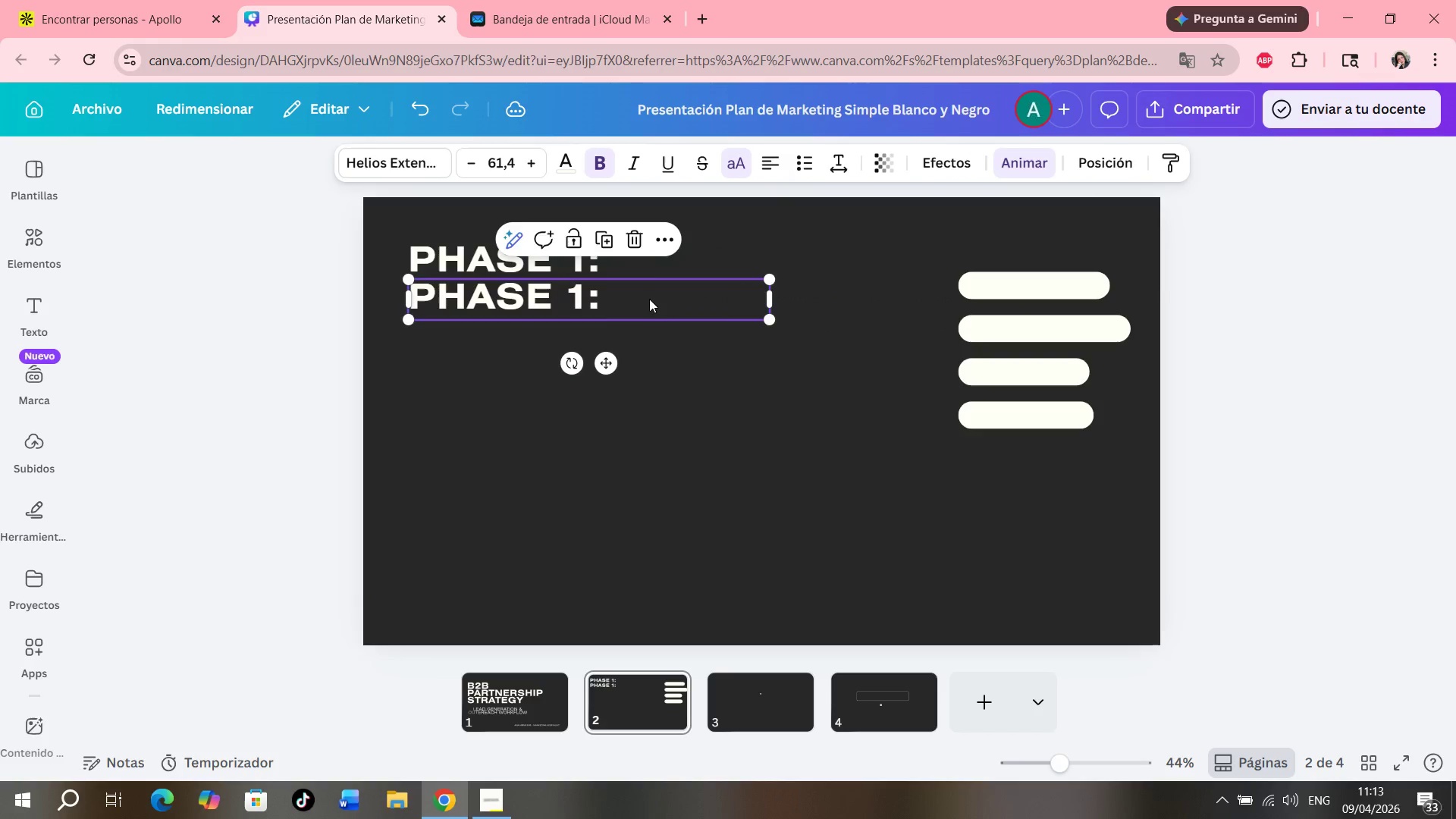 
left_click([649, 299])
 